 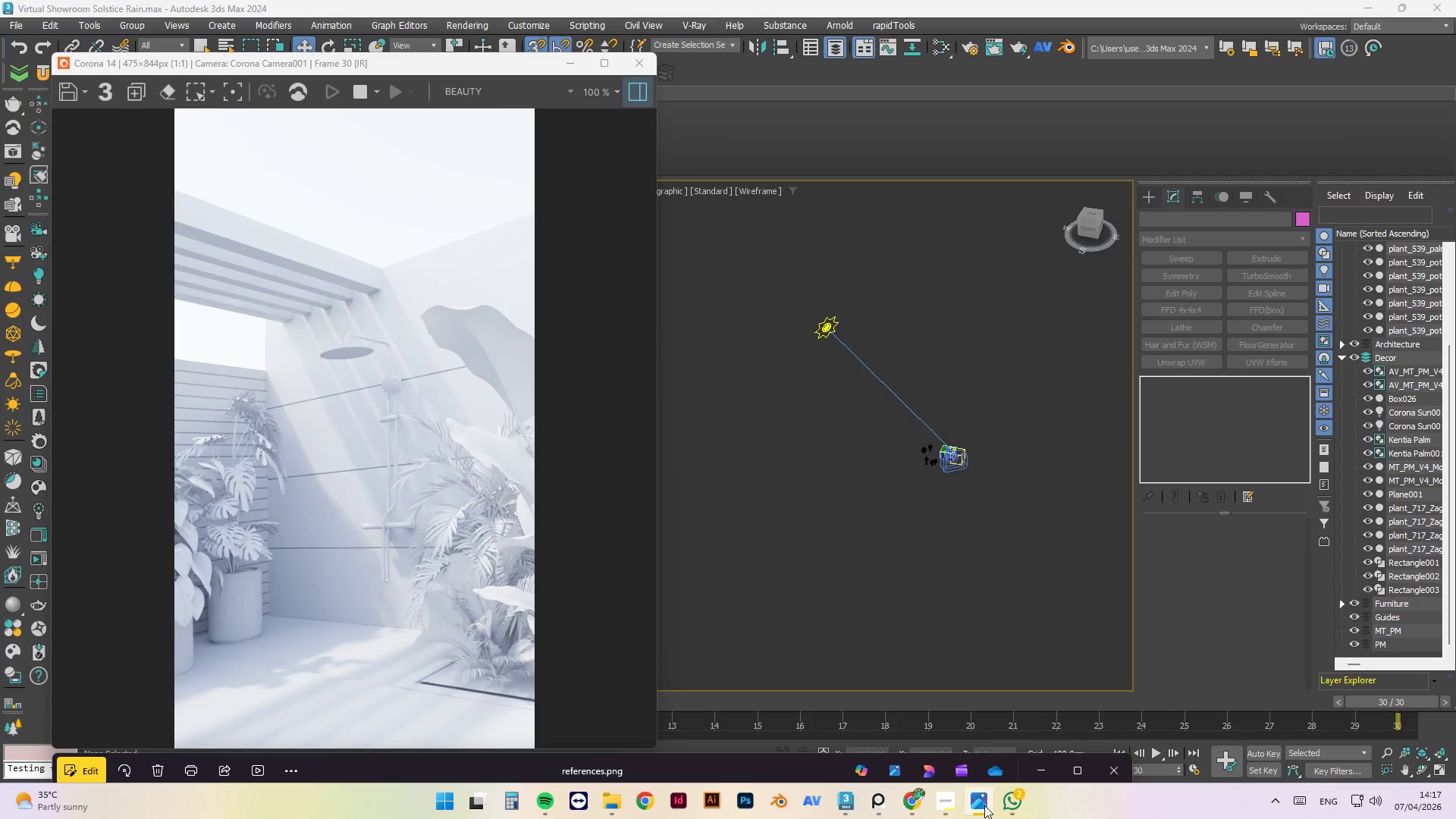 
scroll: coordinate [1059, 546], scroll_direction: down, amount: 3.0
 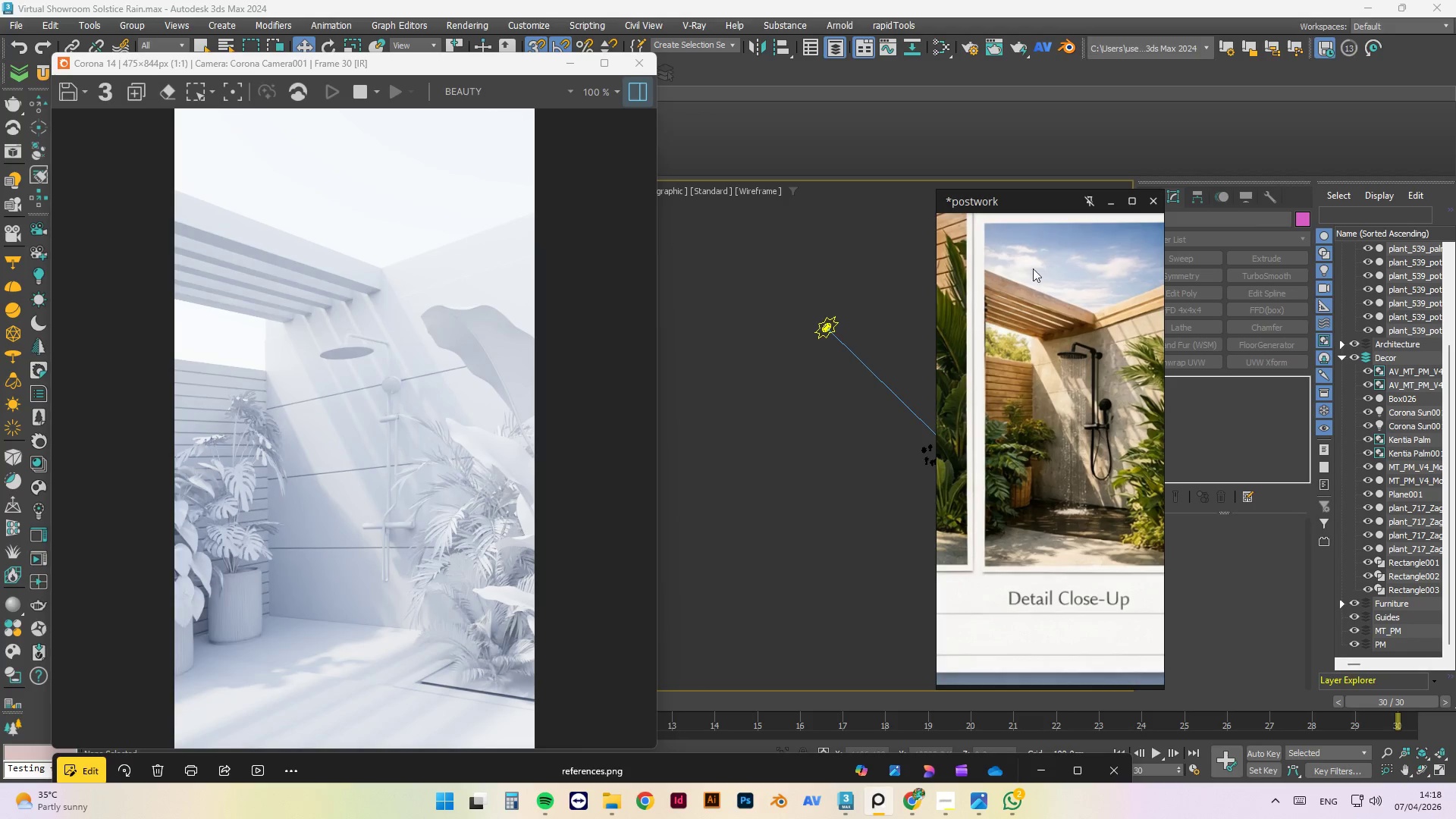 
scroll: coordinate [1083, 493], scroll_direction: up, amount: 2.0
 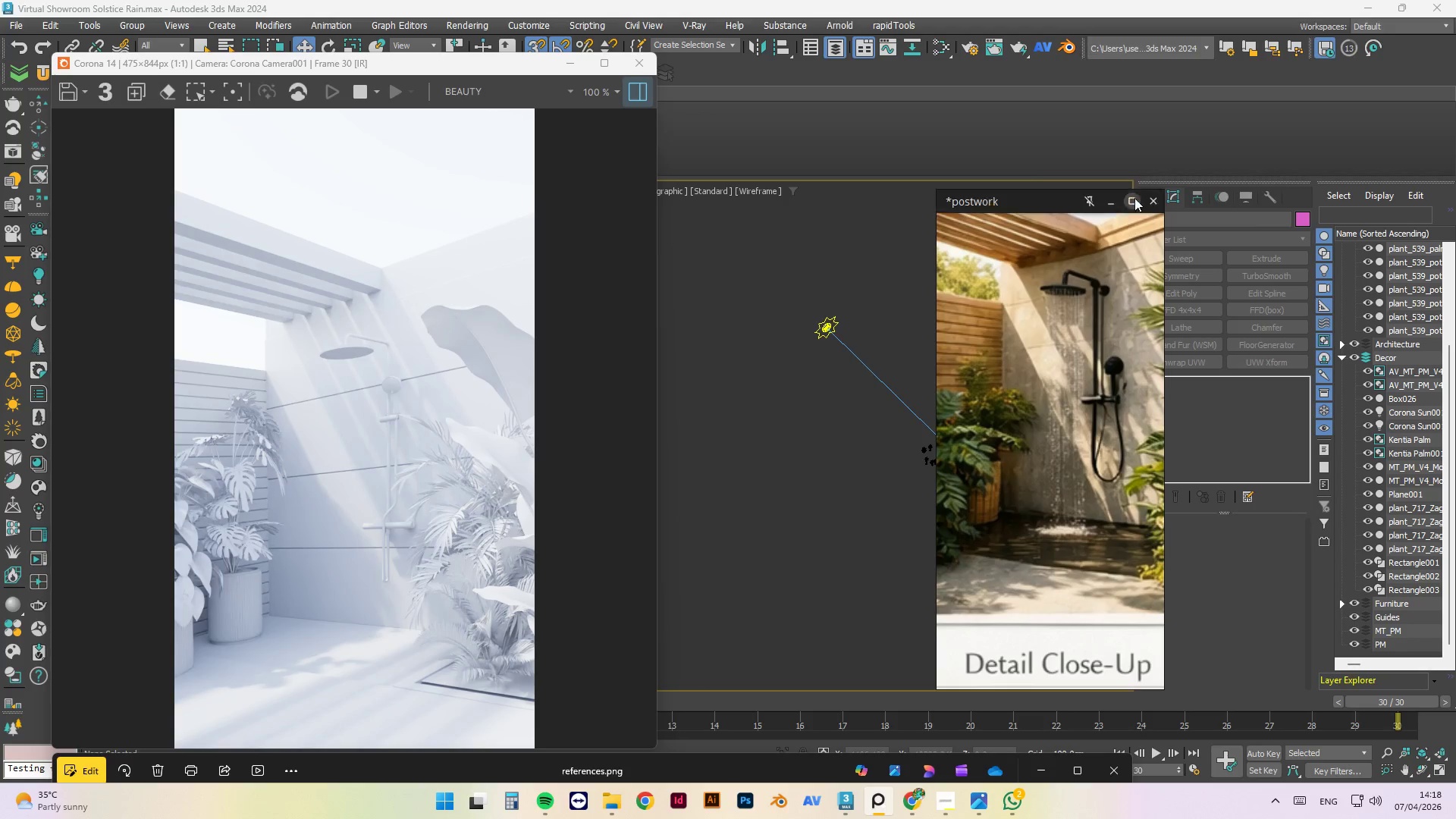 
left_click([1110, 201])
 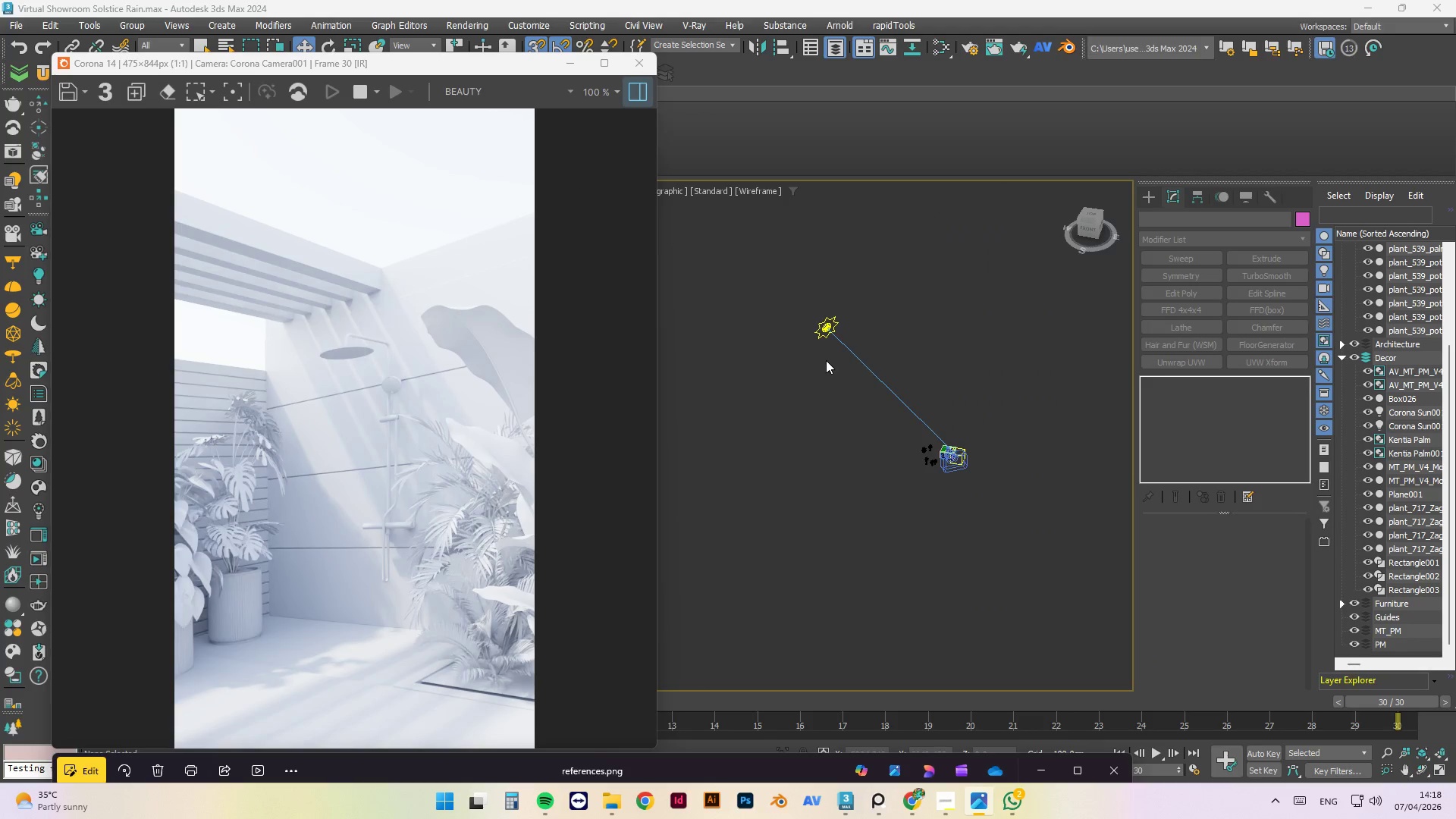 
left_click([824, 325])
 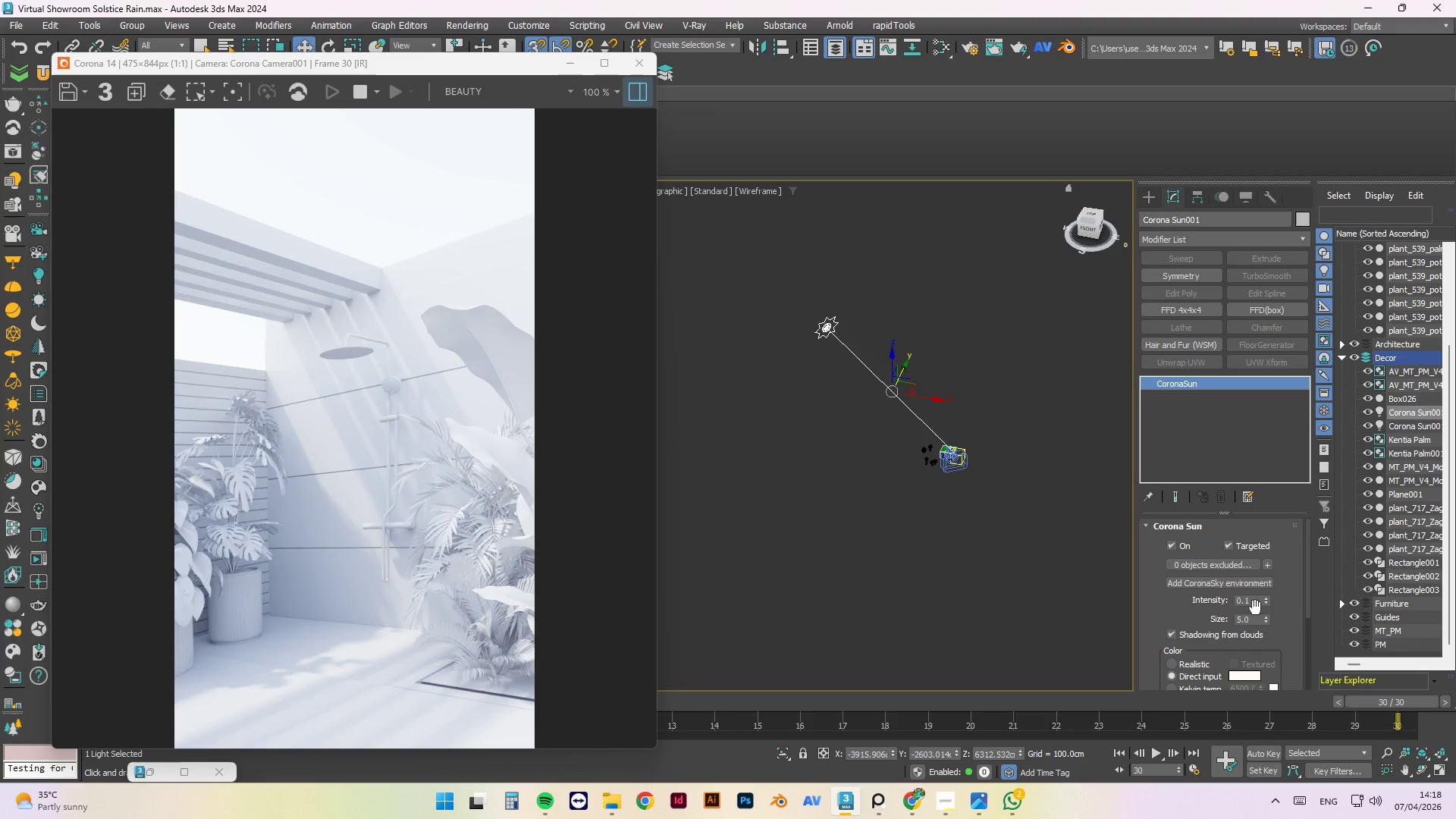 
left_click_drag(start_coordinate=[1254, 600], to_coordinate=[1177, 601])
 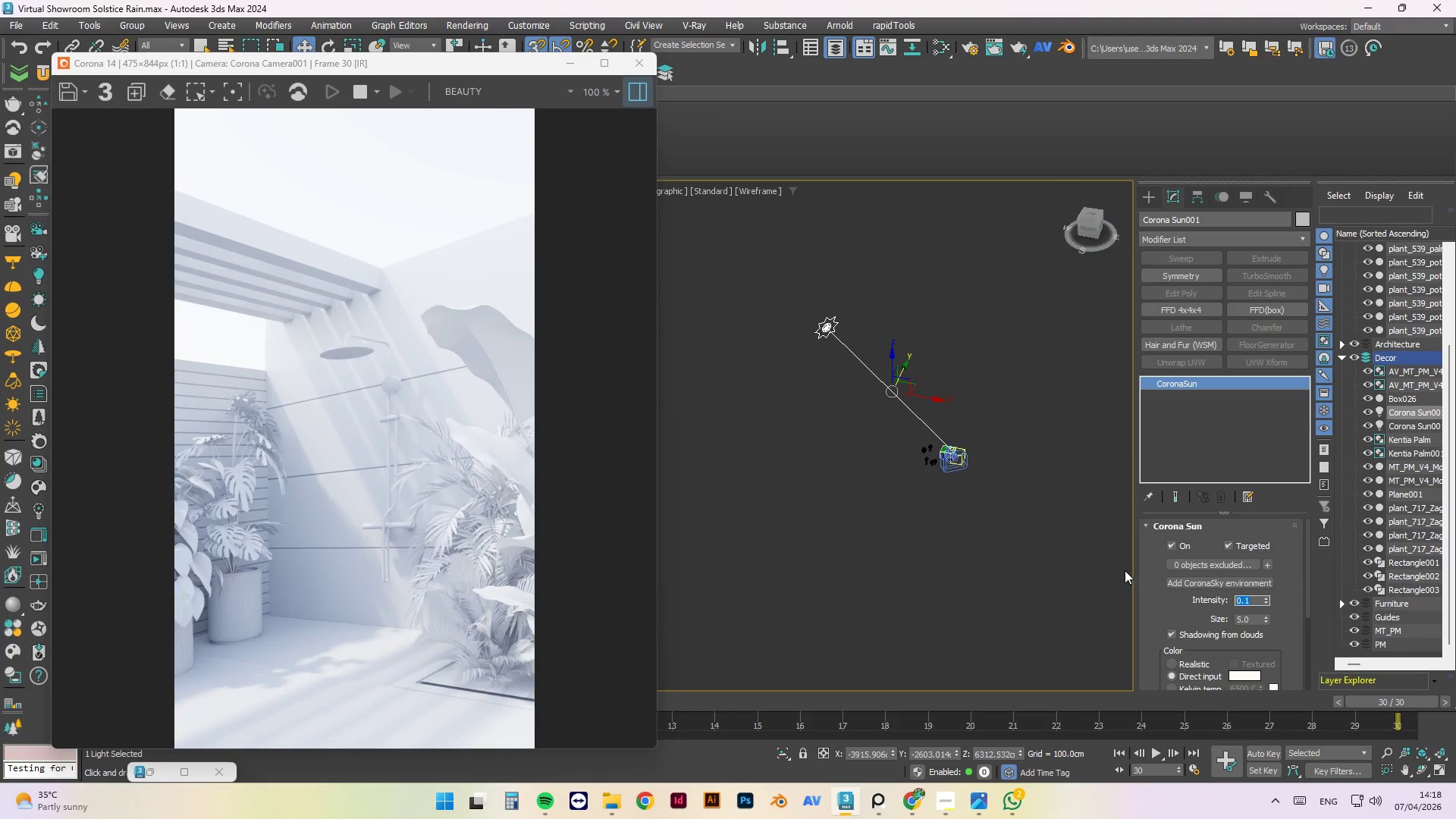 
key(Numpad1)
 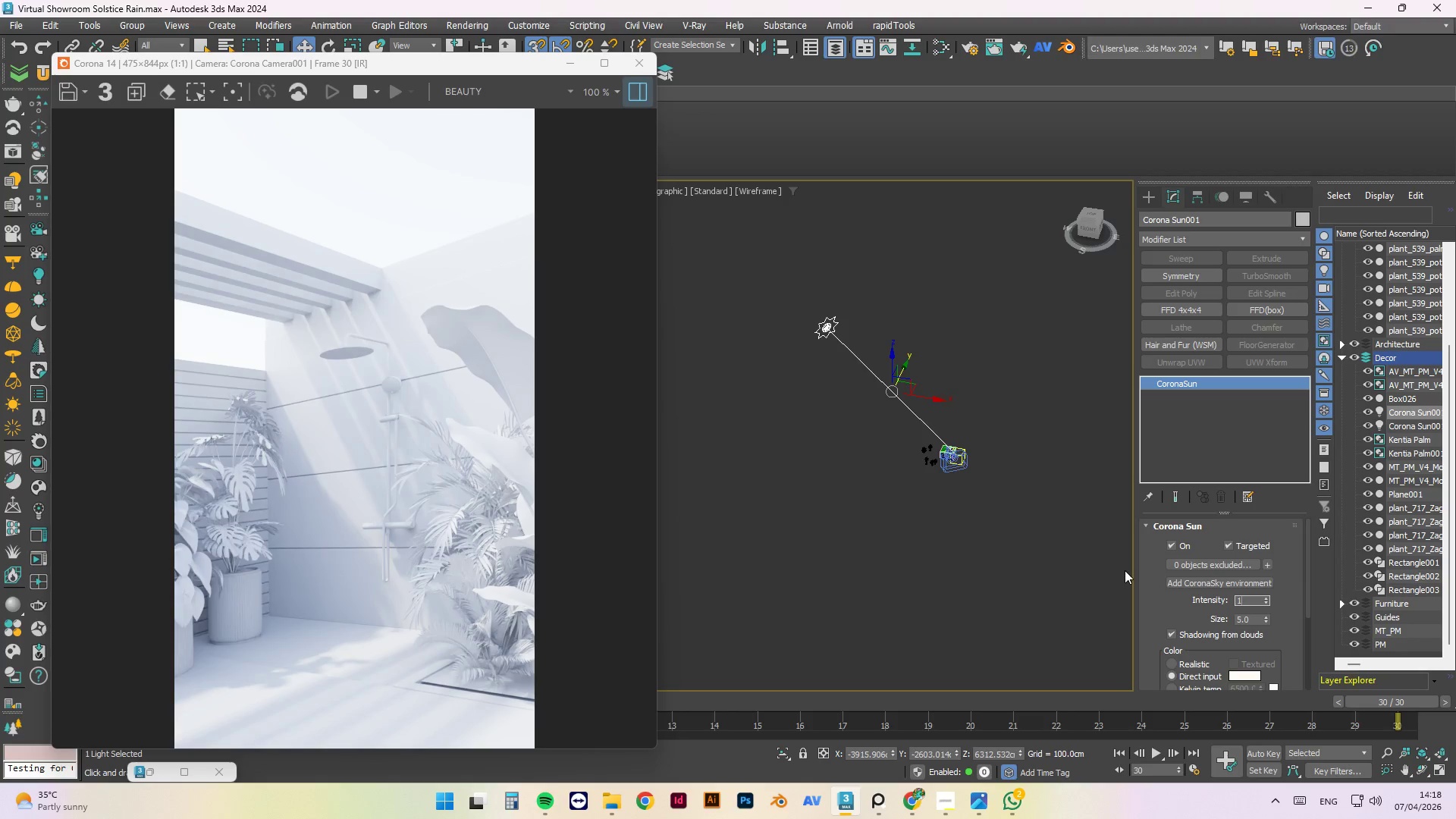 
key(Numpad1)
 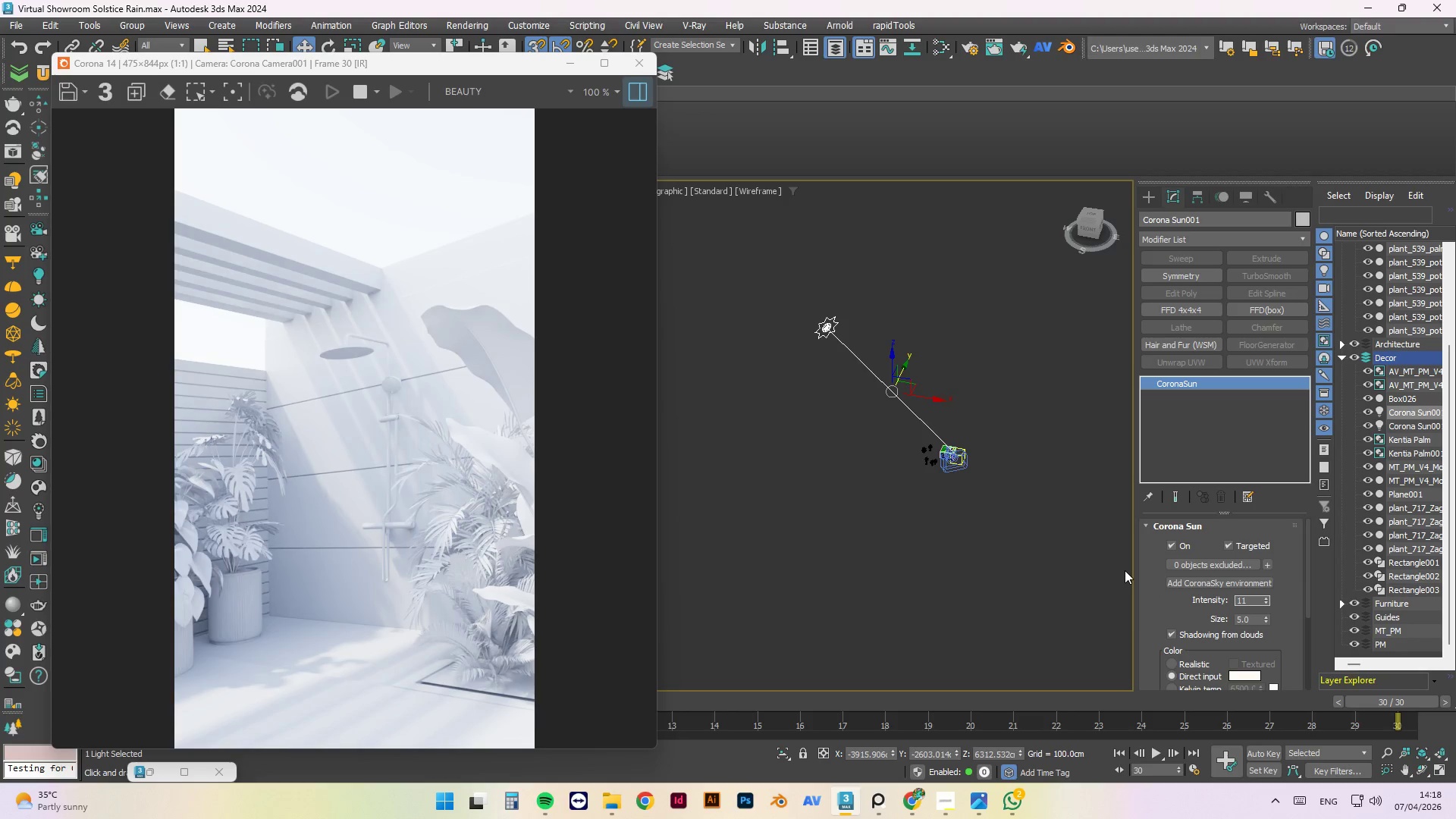 
key(Backspace)
 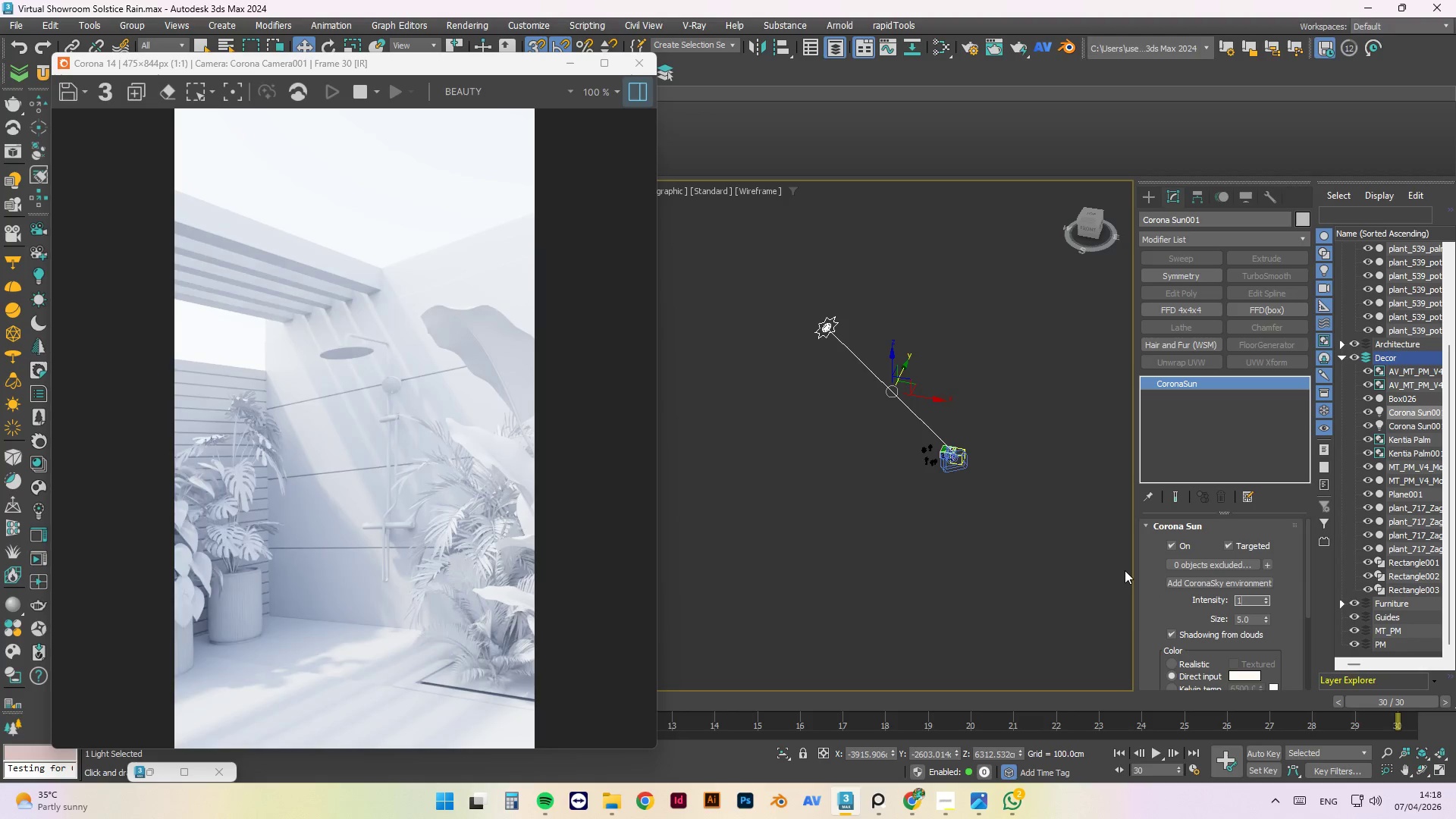 
key(Enter)
 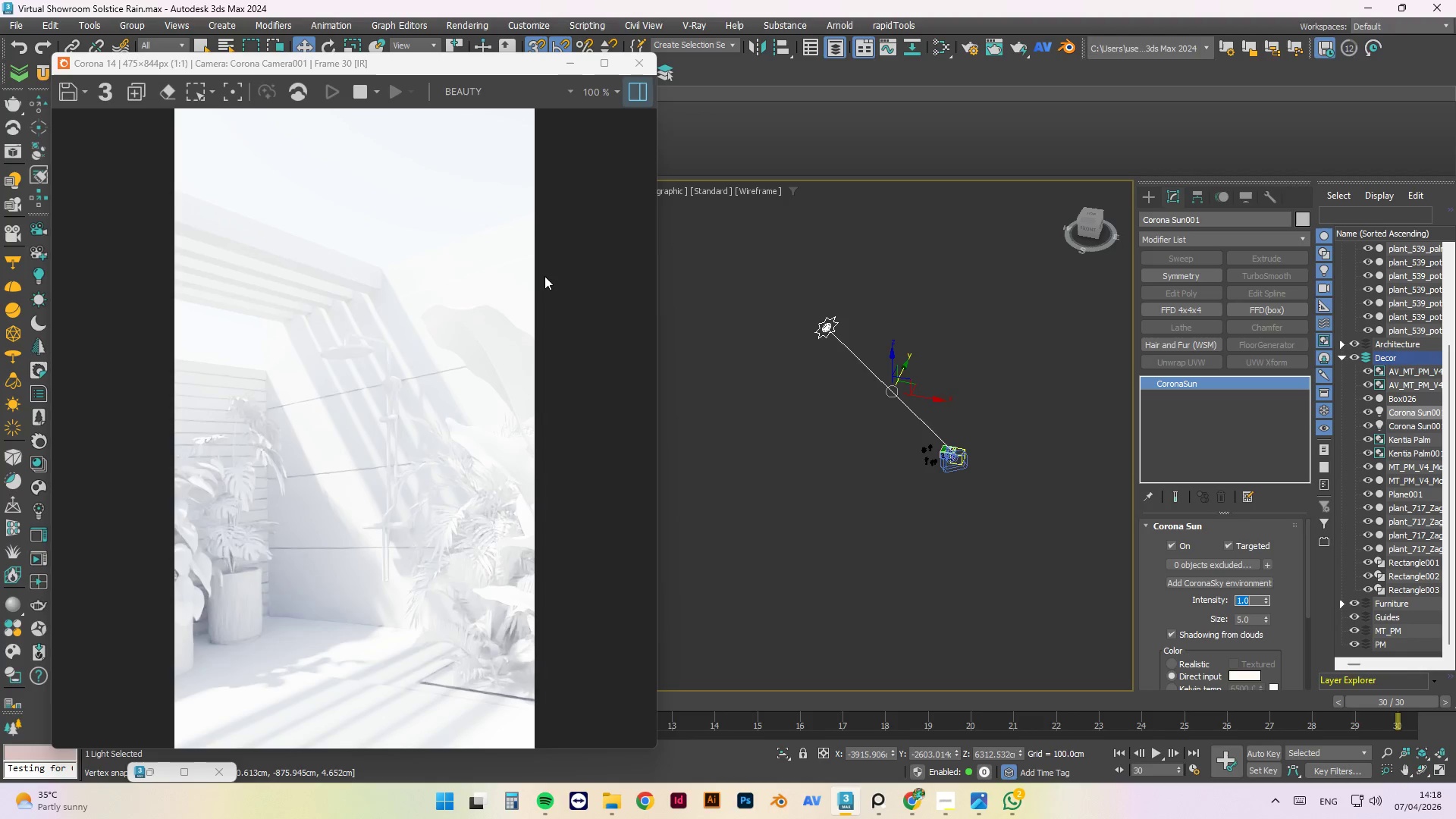 
wait(8.69)
 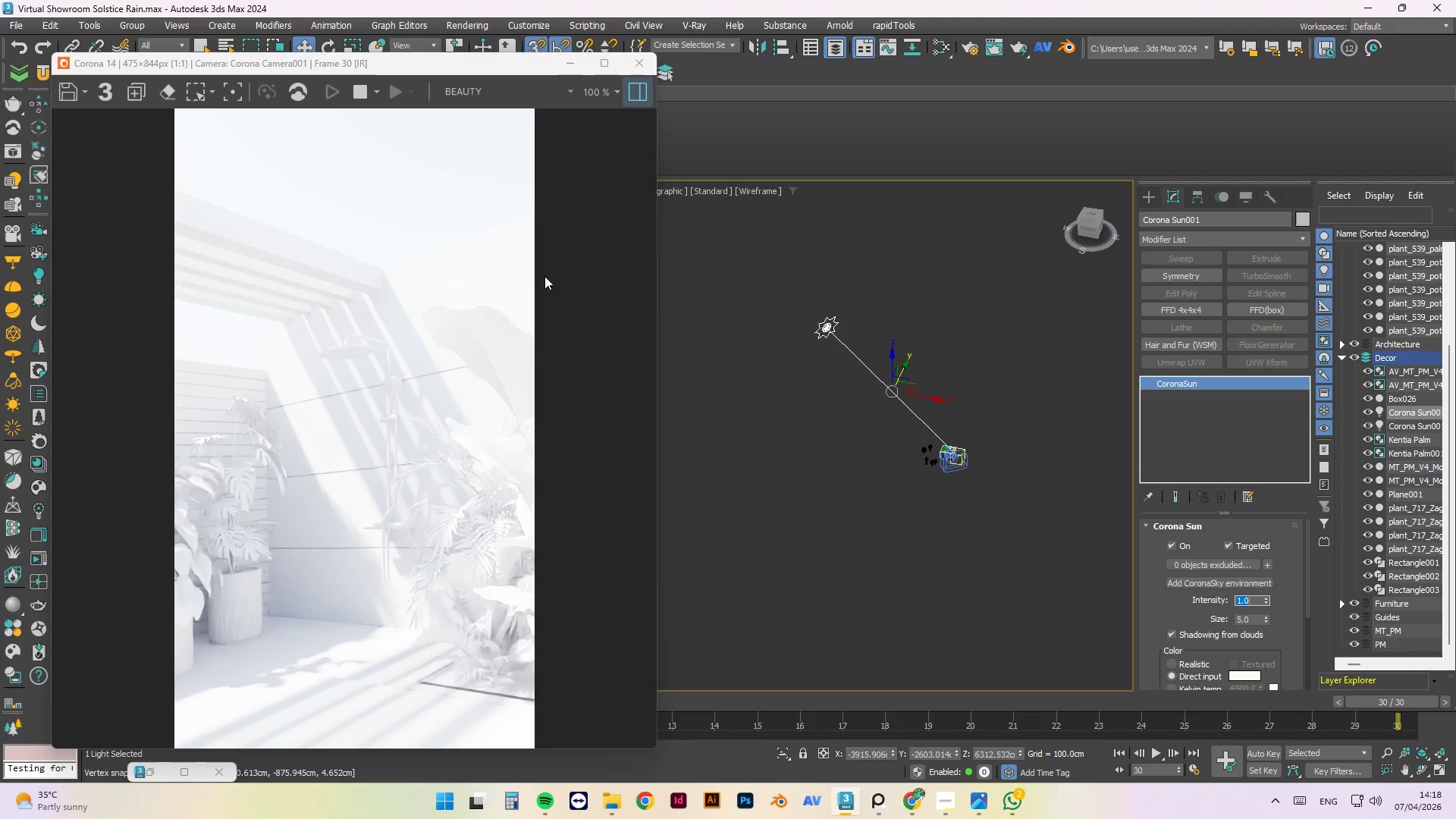 
scroll: coordinate [921, 460], scroll_direction: up, amount: 2.0
 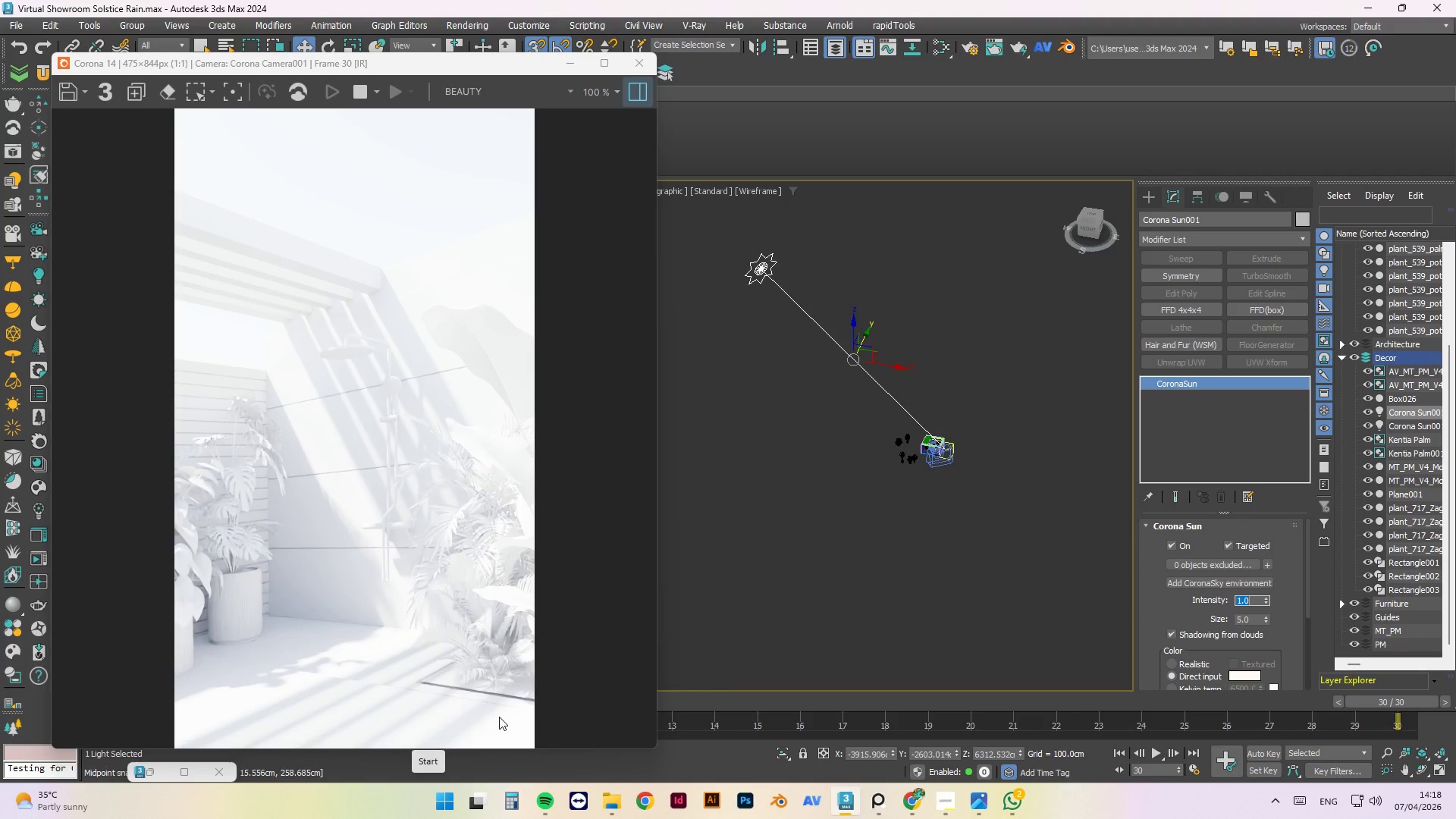 
wait(5.5)
 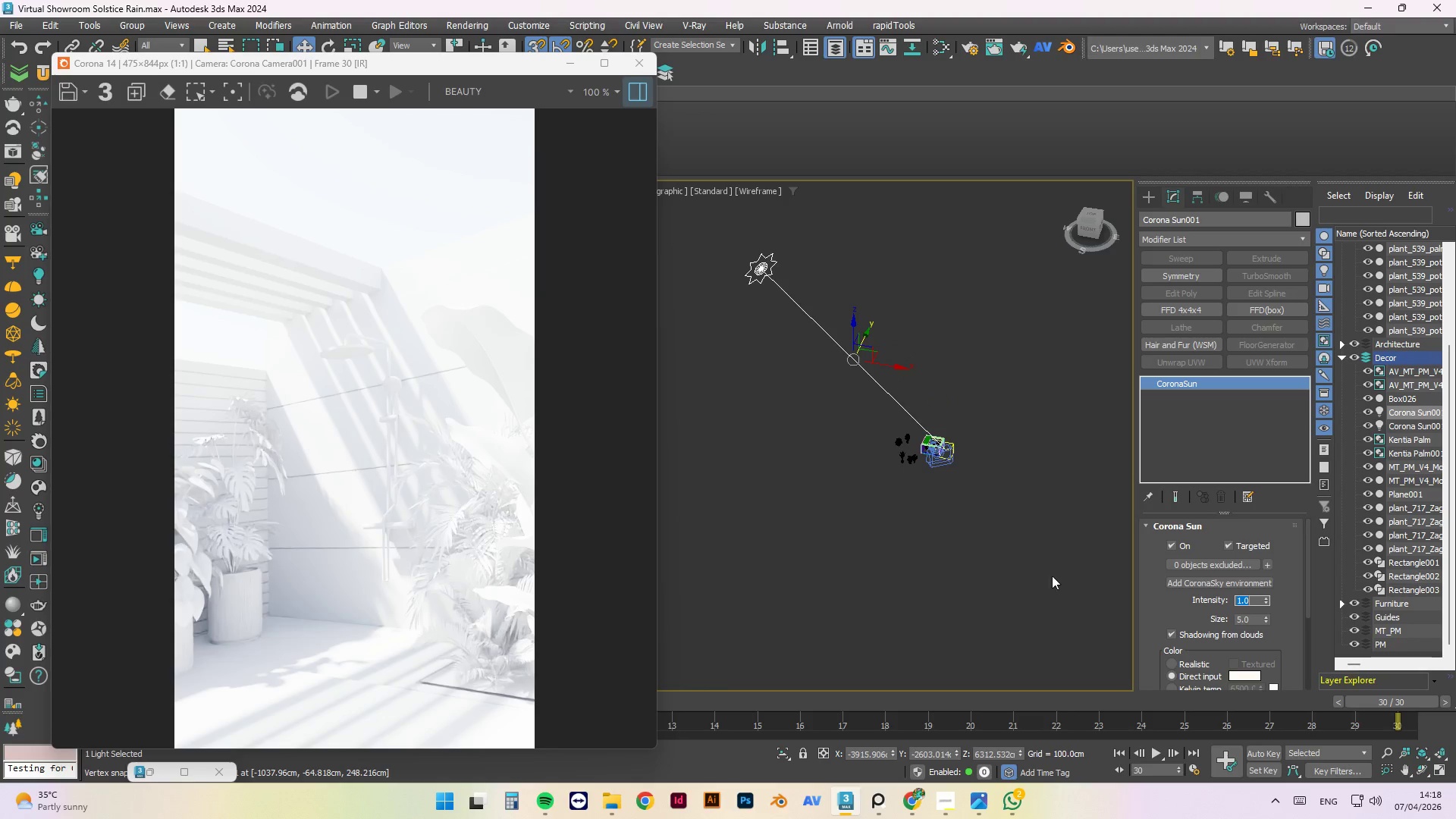 
mouse_move([508, 821])
 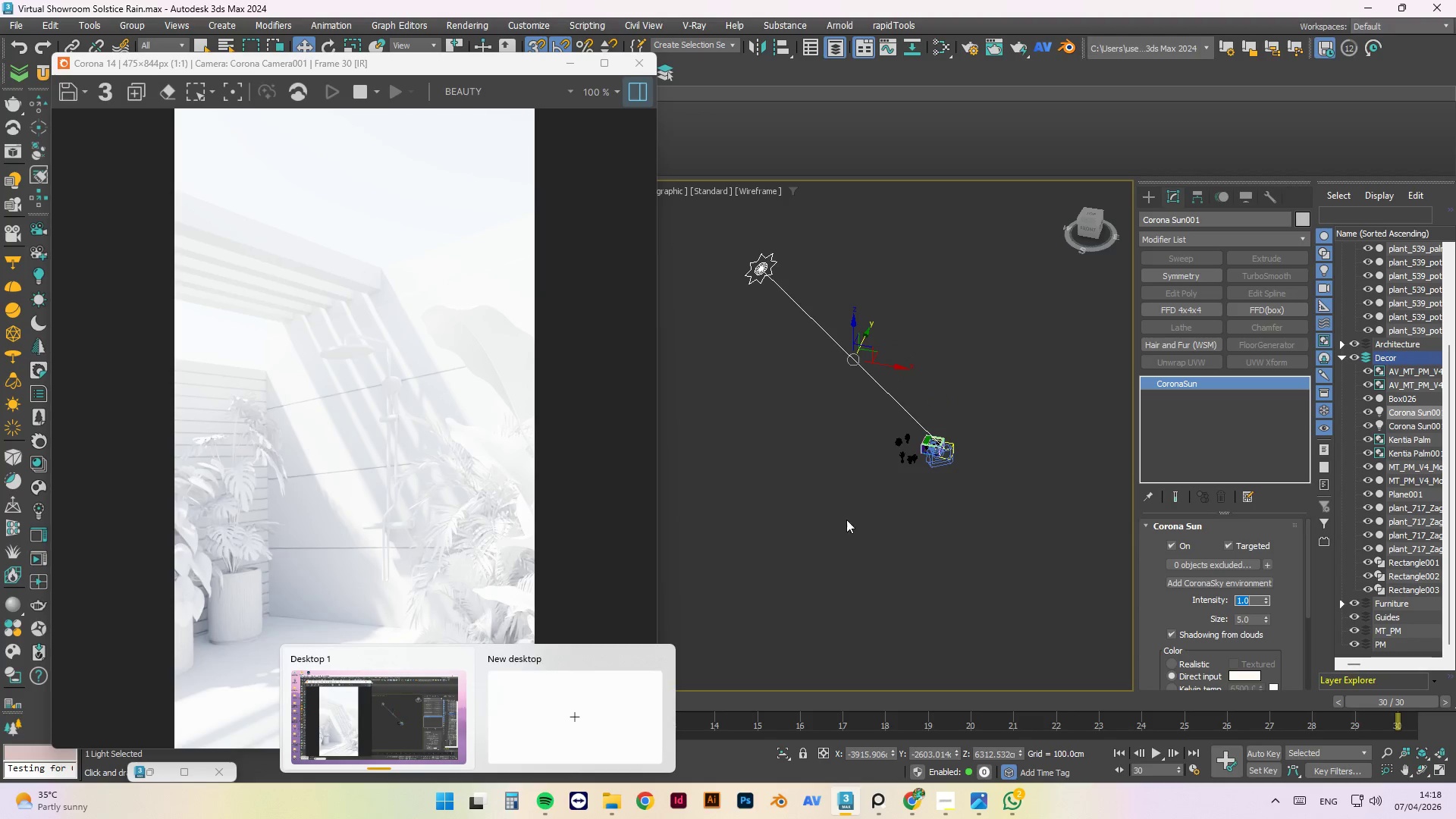 
scroll: coordinate [908, 445], scroll_direction: up, amount: 3.0
 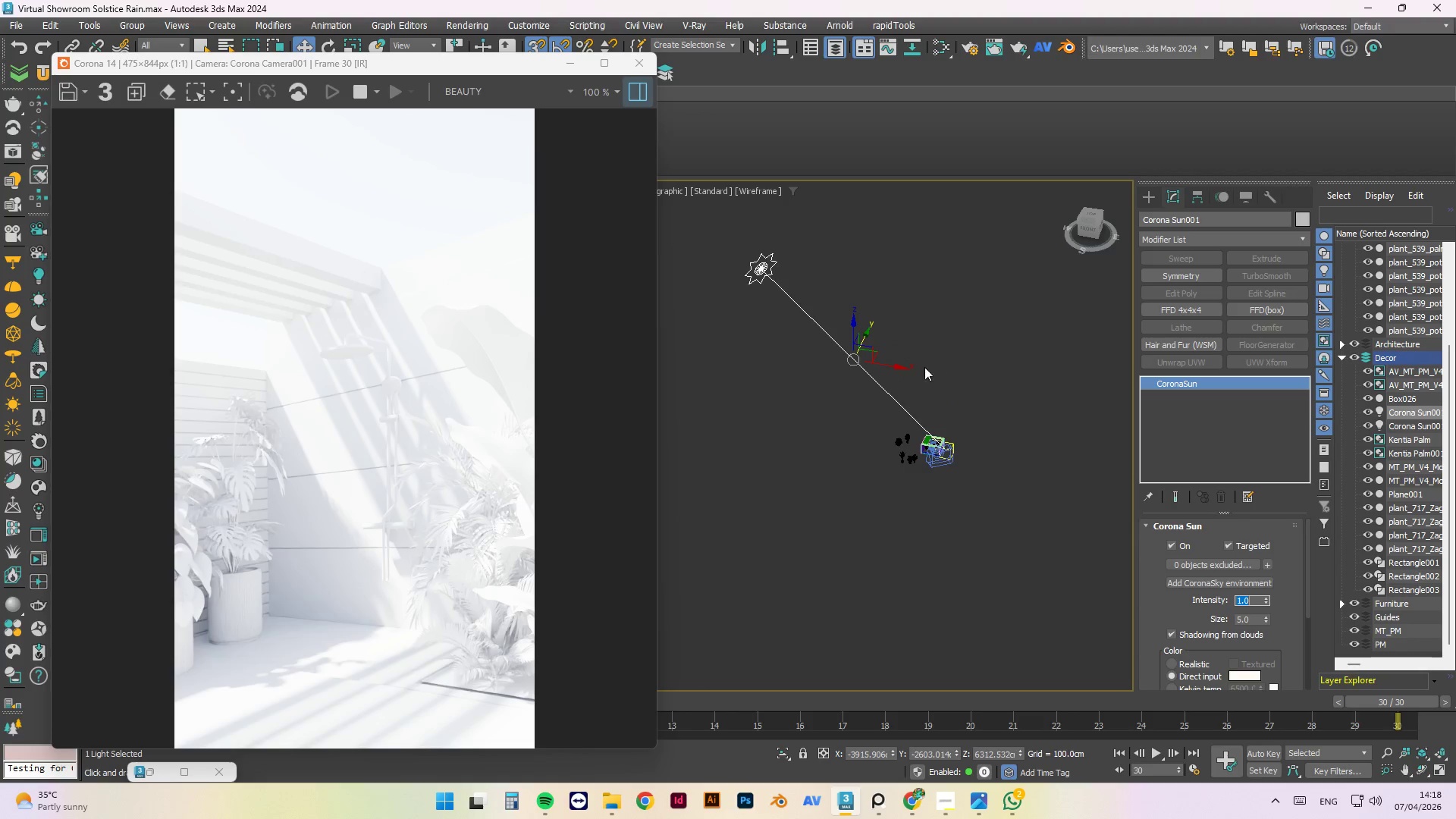 
left_click([937, 394])
 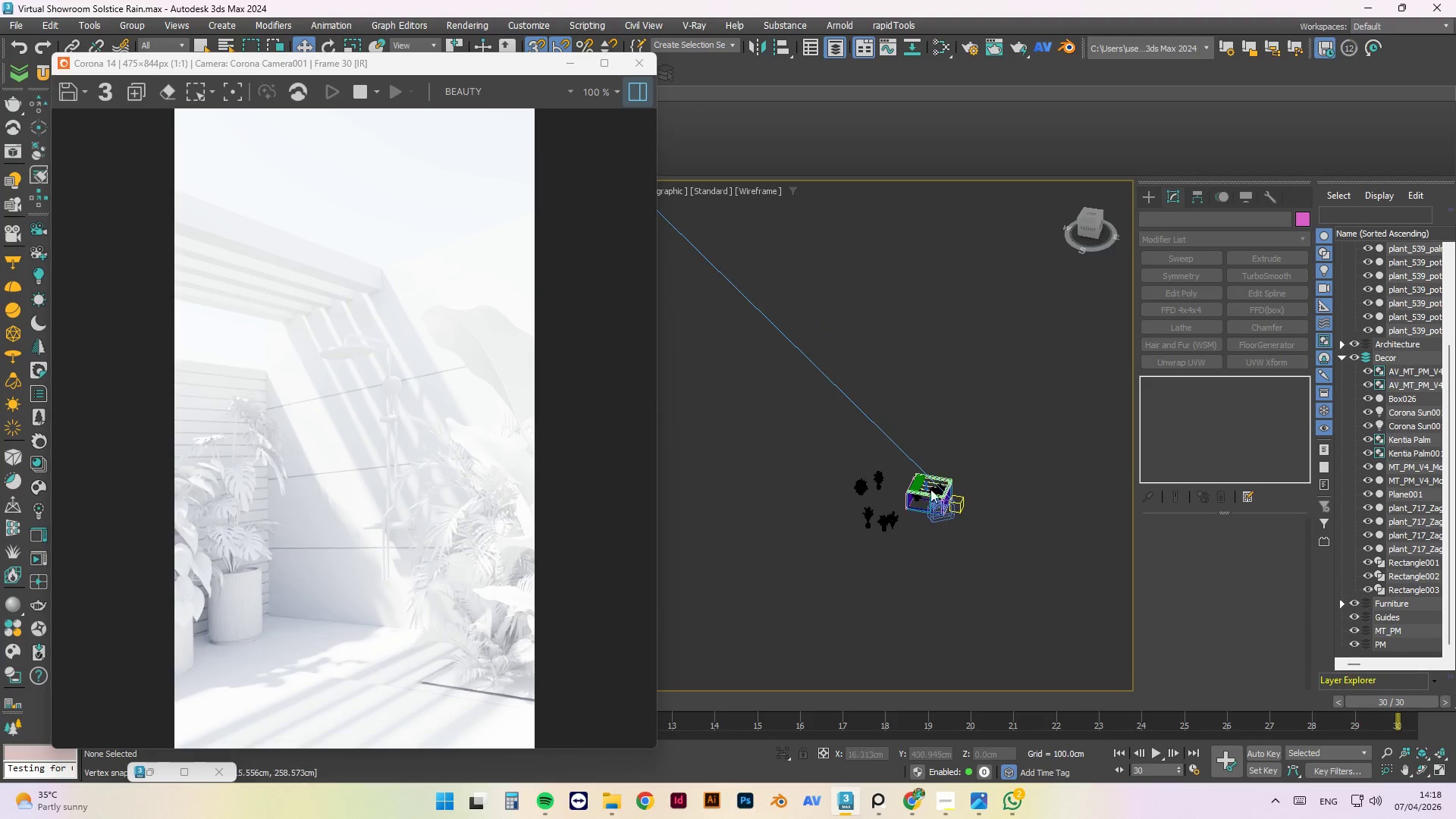 
scroll: coordinate [935, 519], scroll_direction: up, amount: 5.0
 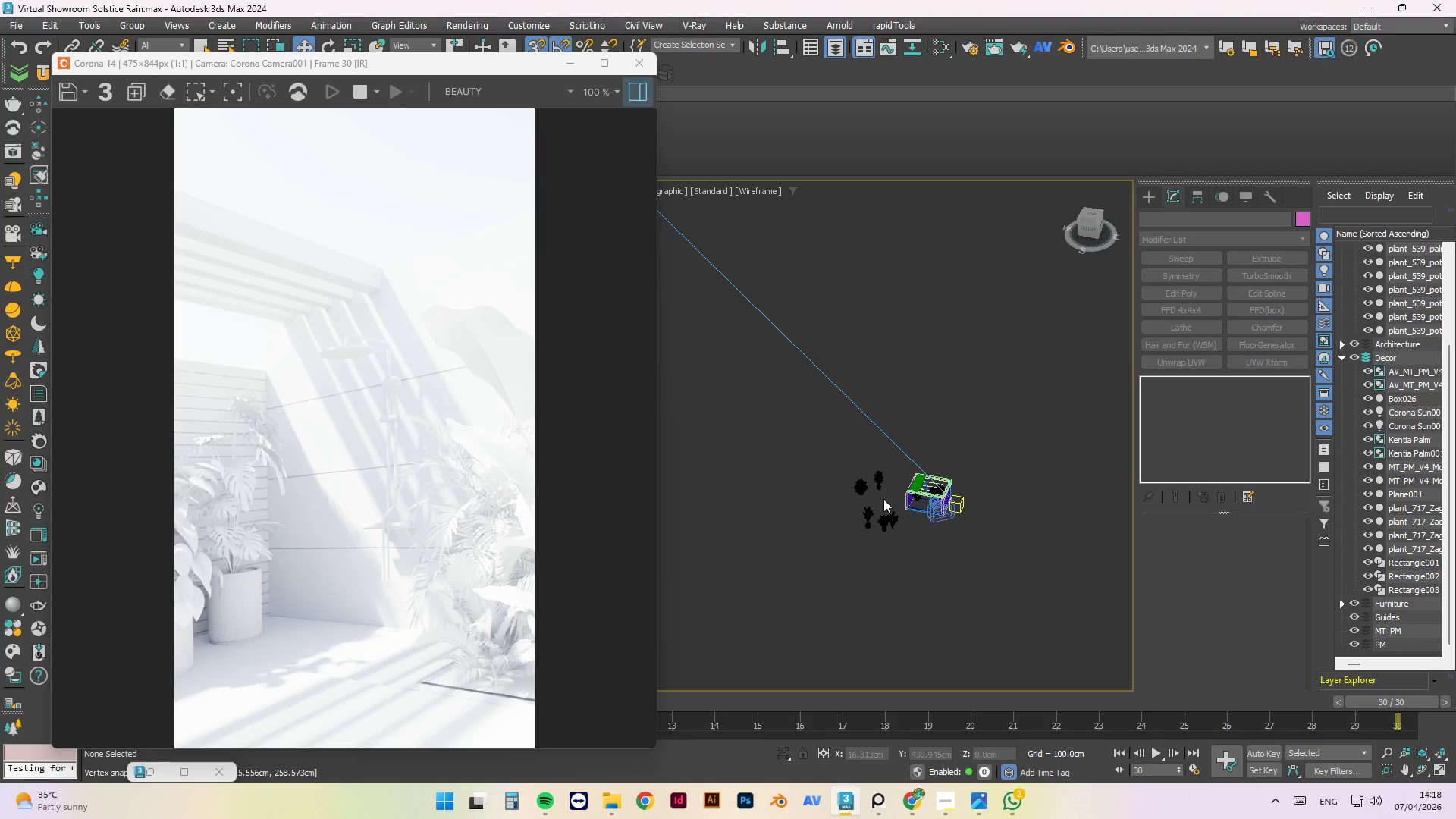 
left_click([883, 498])
 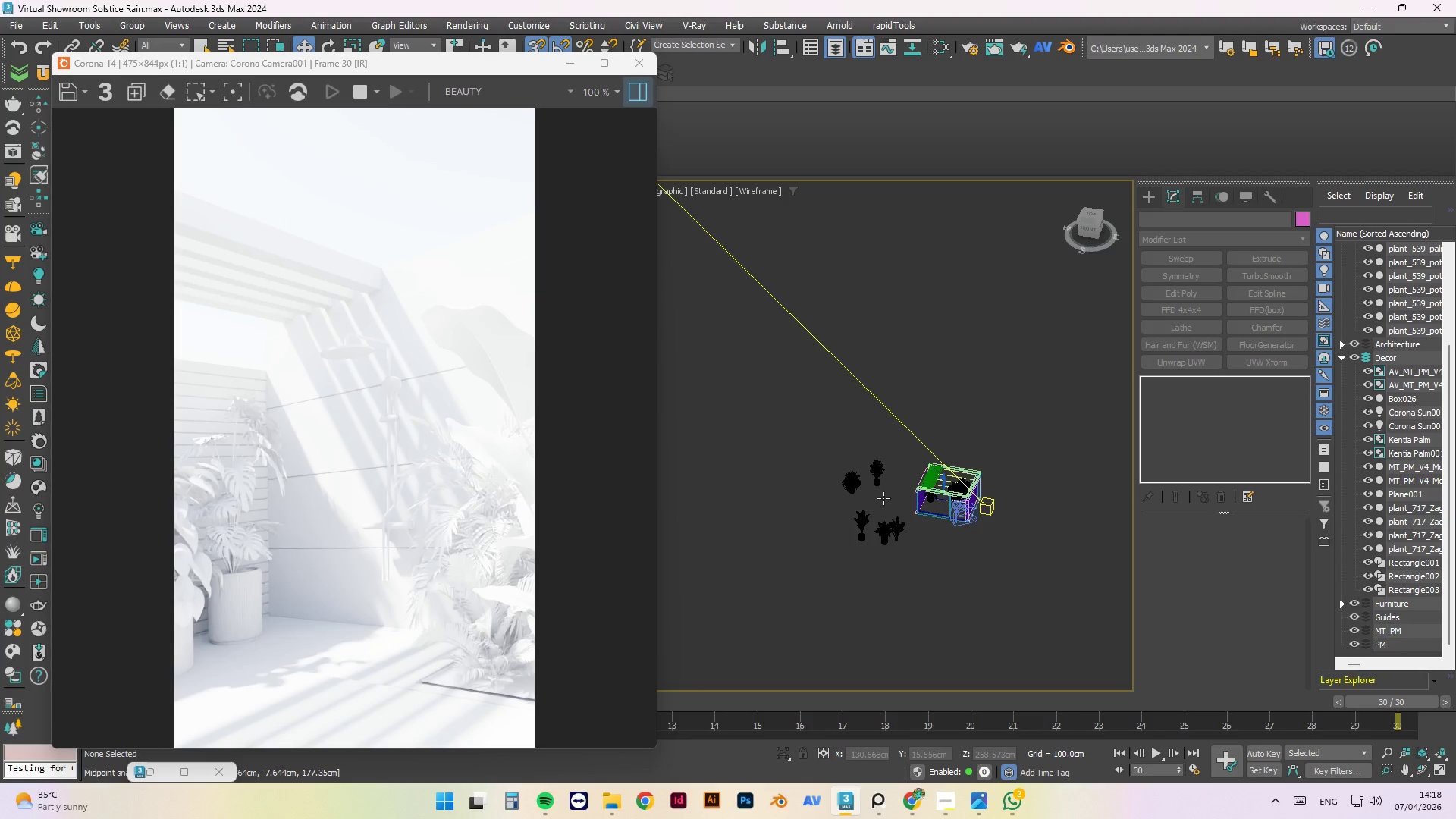 
scroll: coordinate [883, 499], scroll_direction: up, amount: 3.0
 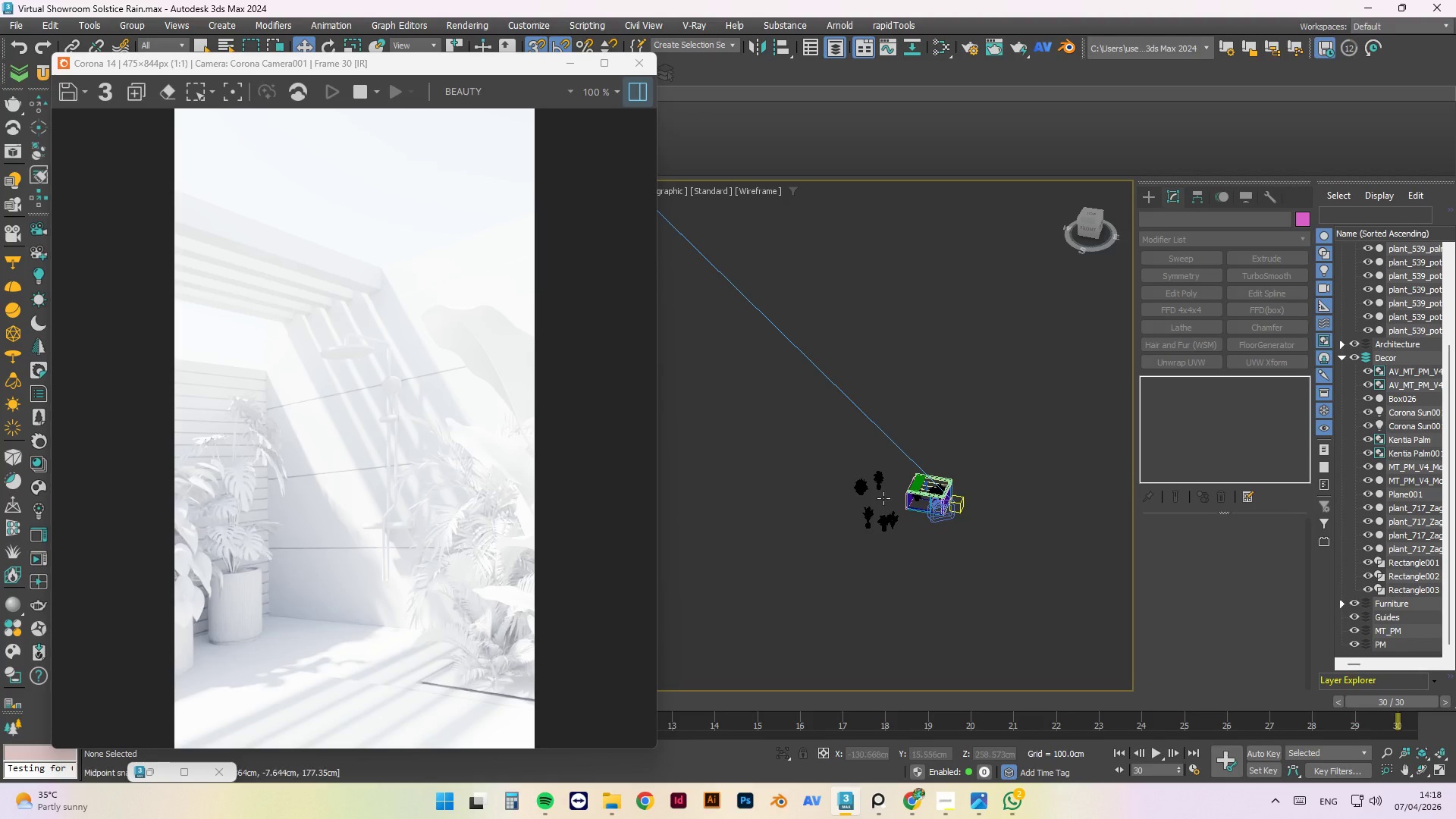 
right_click([883, 498])
 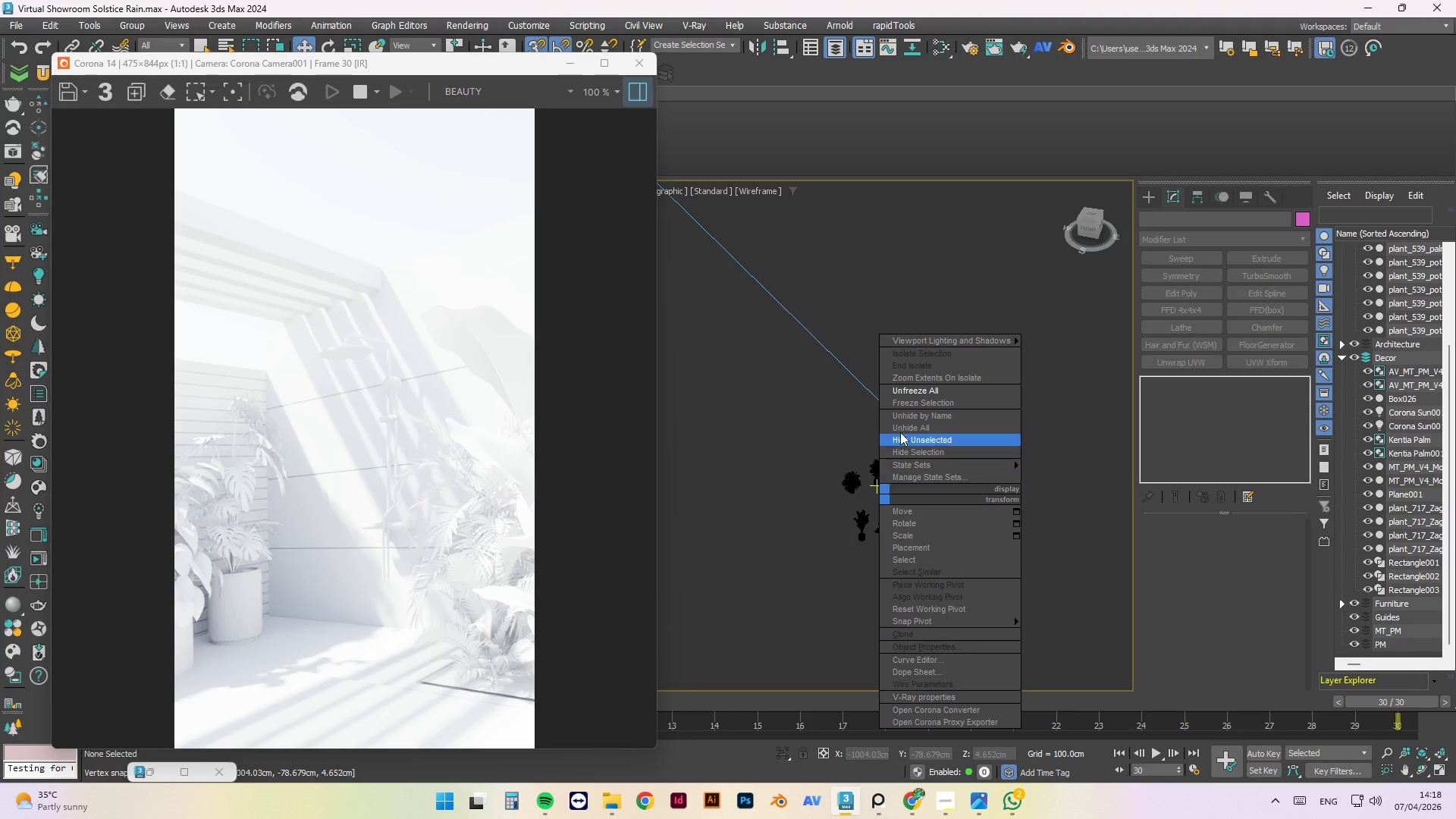 
left_click([812, 471])
 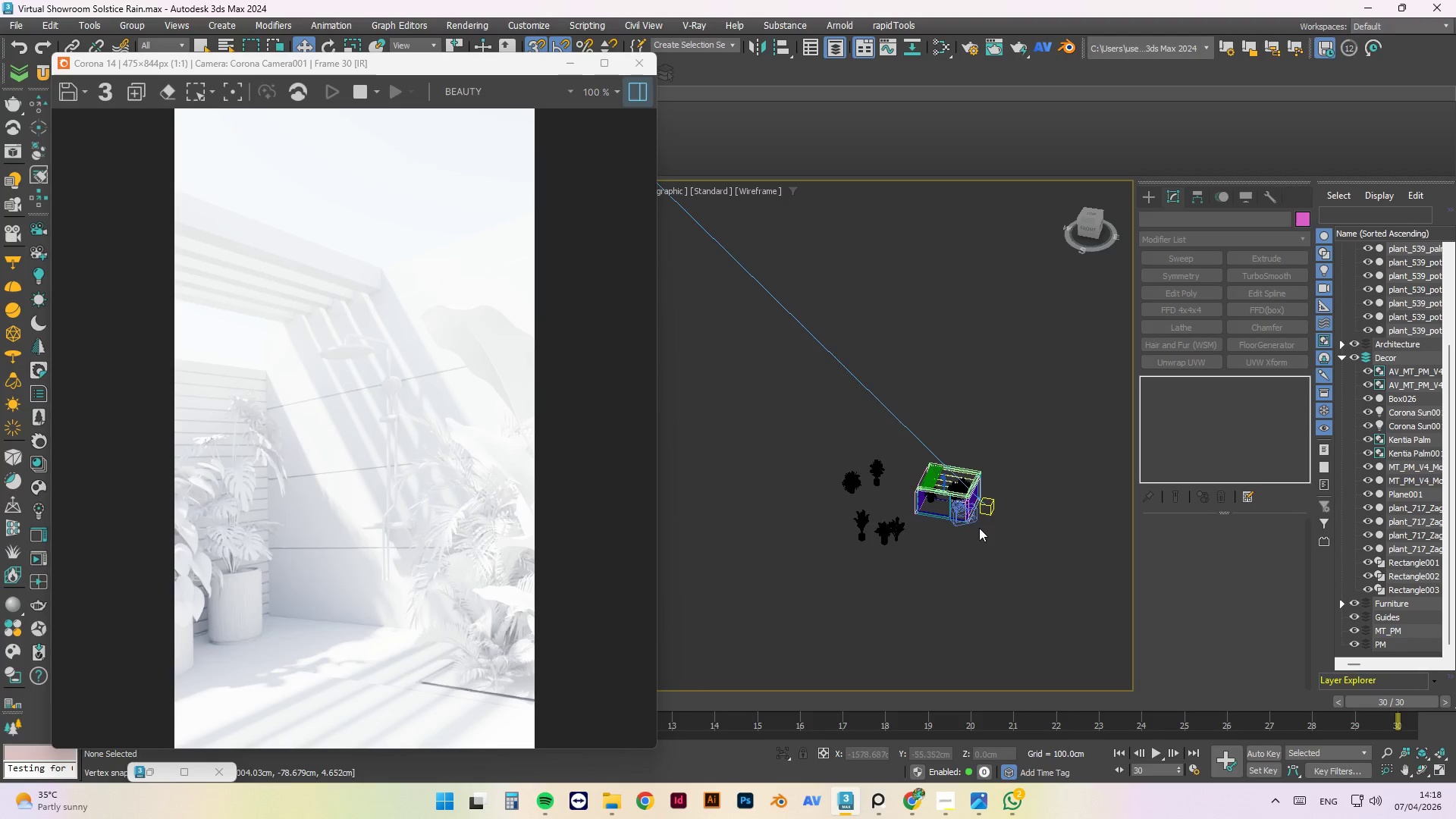 
scroll: coordinate [975, 528], scroll_direction: up, amount: 1.0
 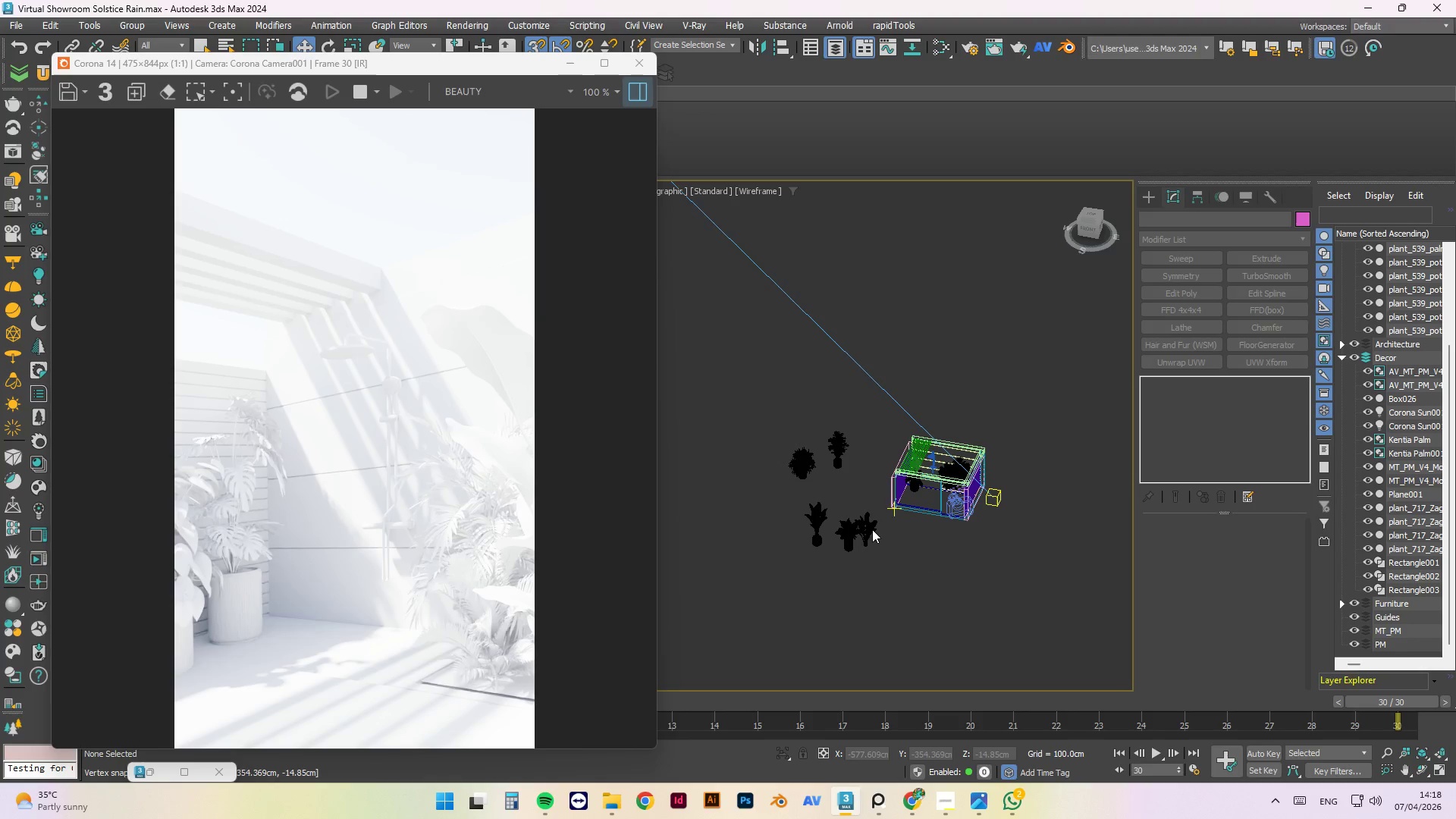 
left_click([866, 530])
 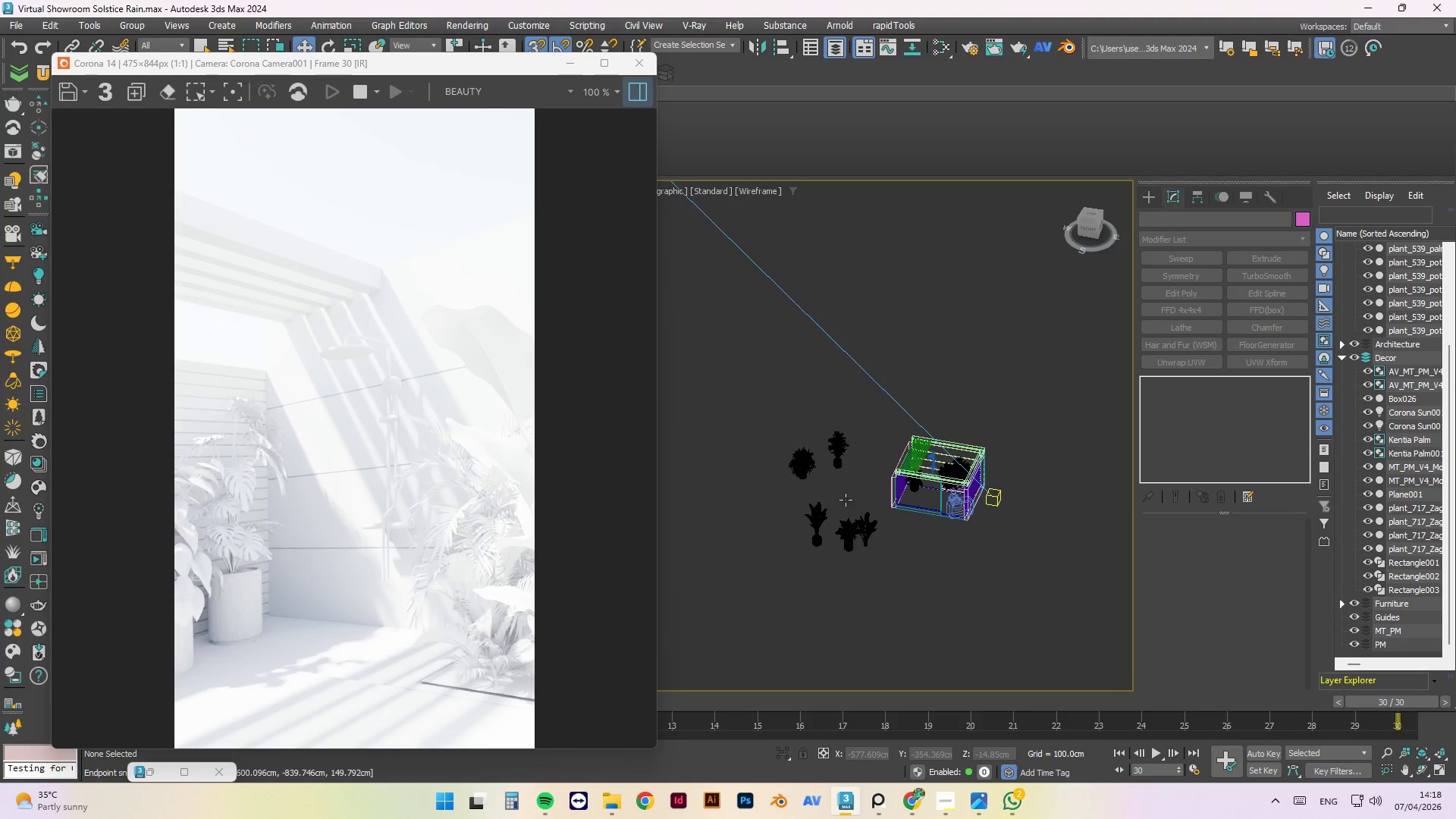 
right_click([843, 491])
 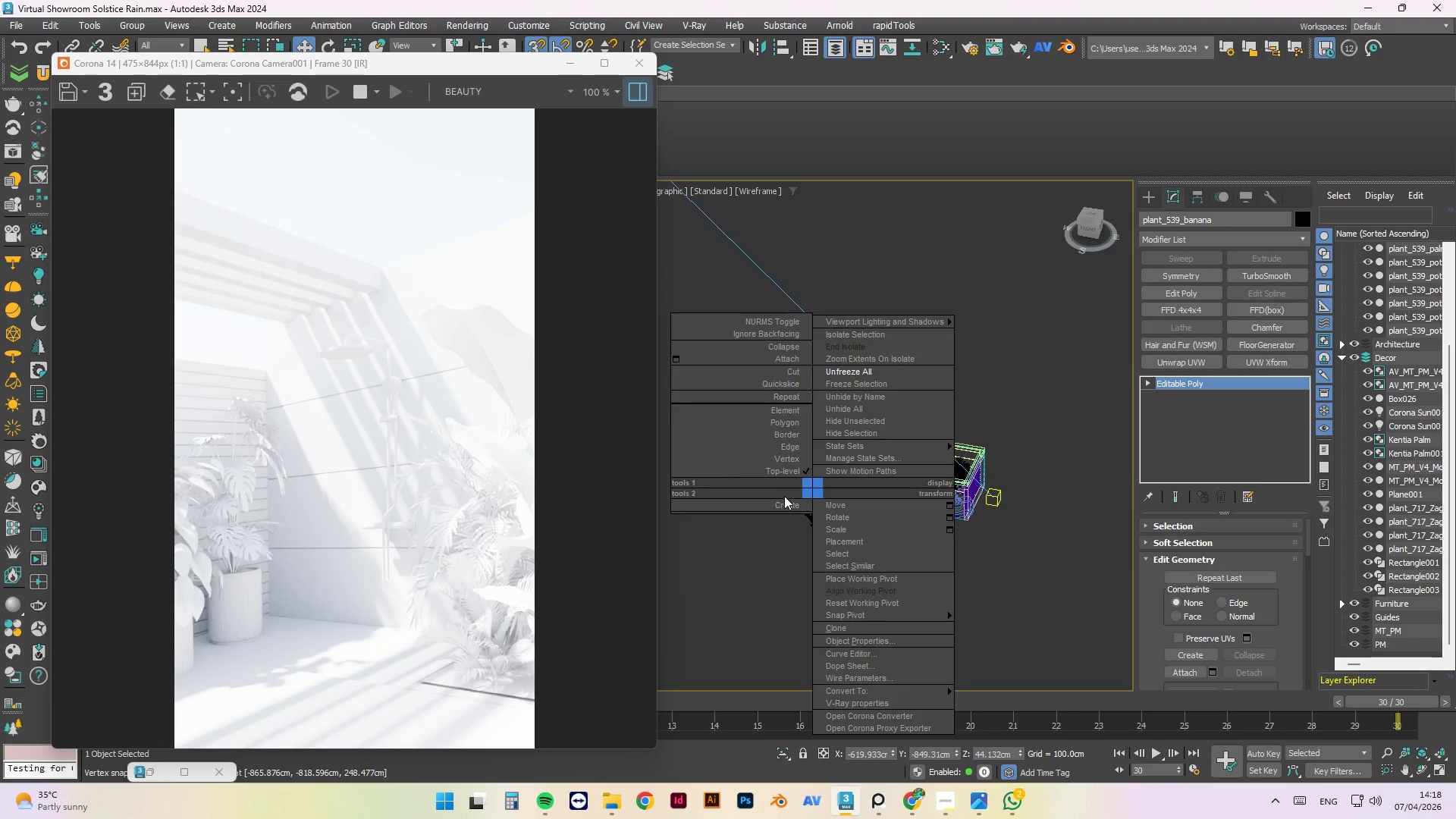 
left_click([775, 468])
 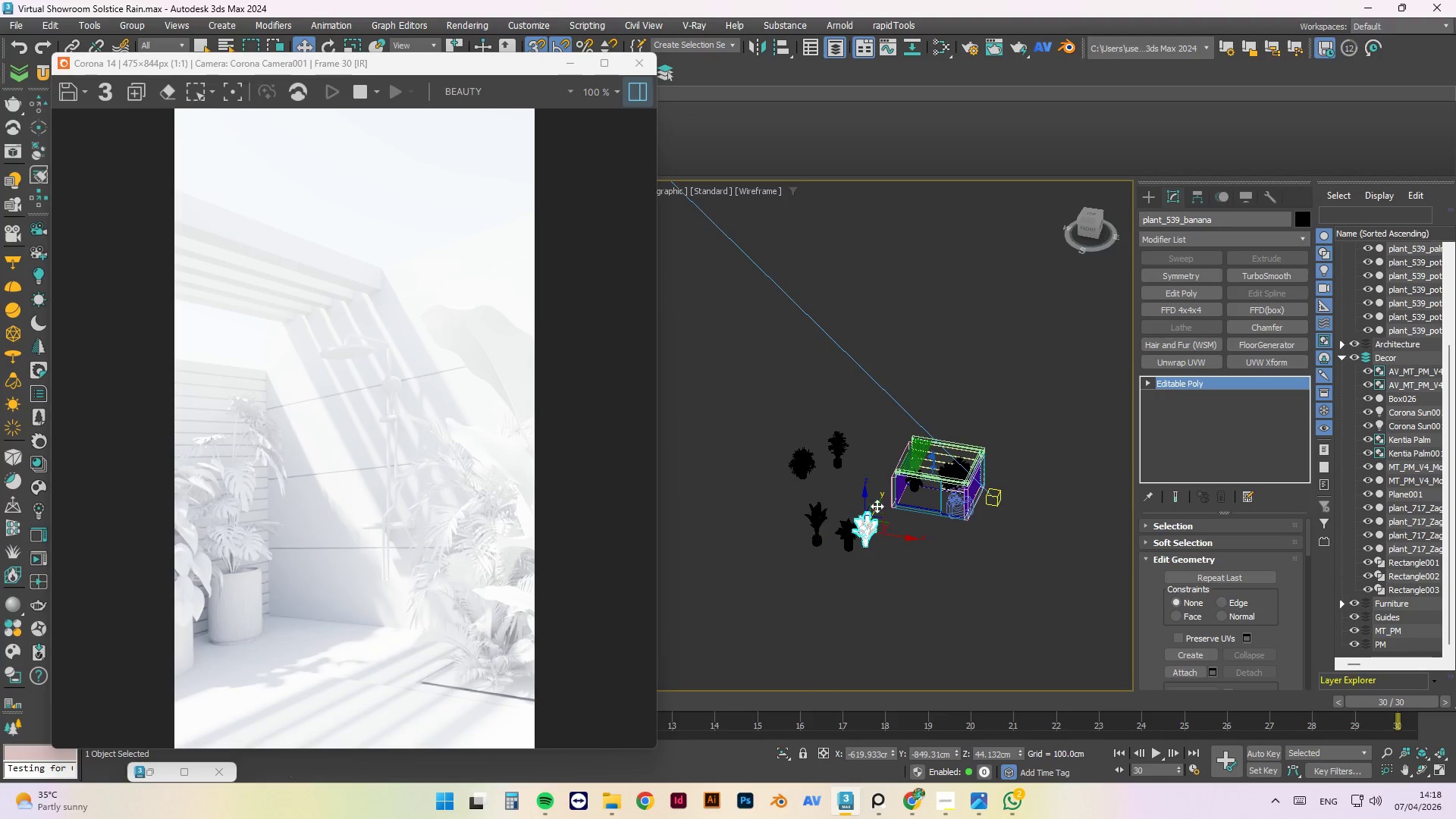 
left_click_drag(start_coordinate=[877, 502], to_coordinate=[890, 458])
 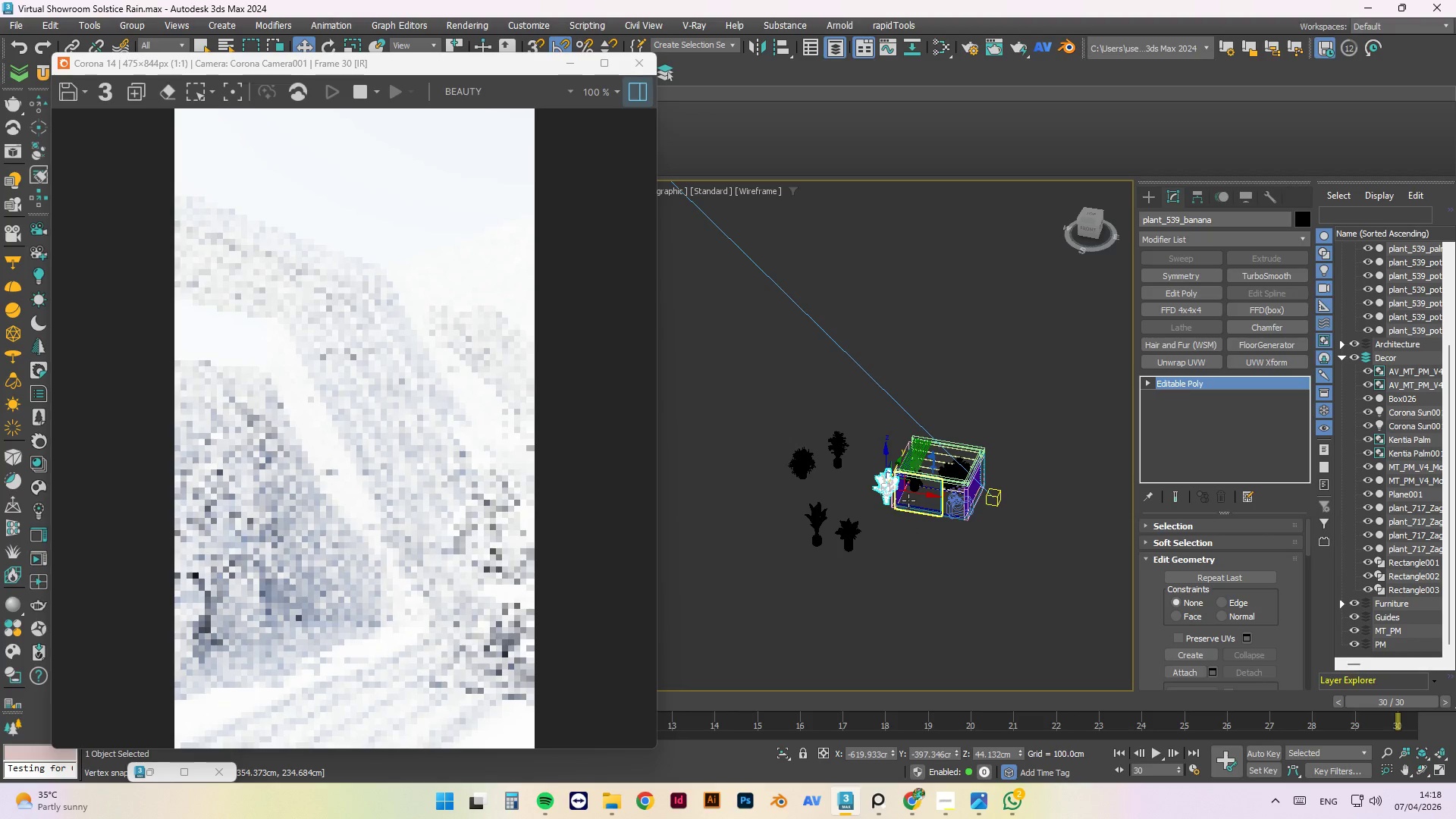 
key(S)
 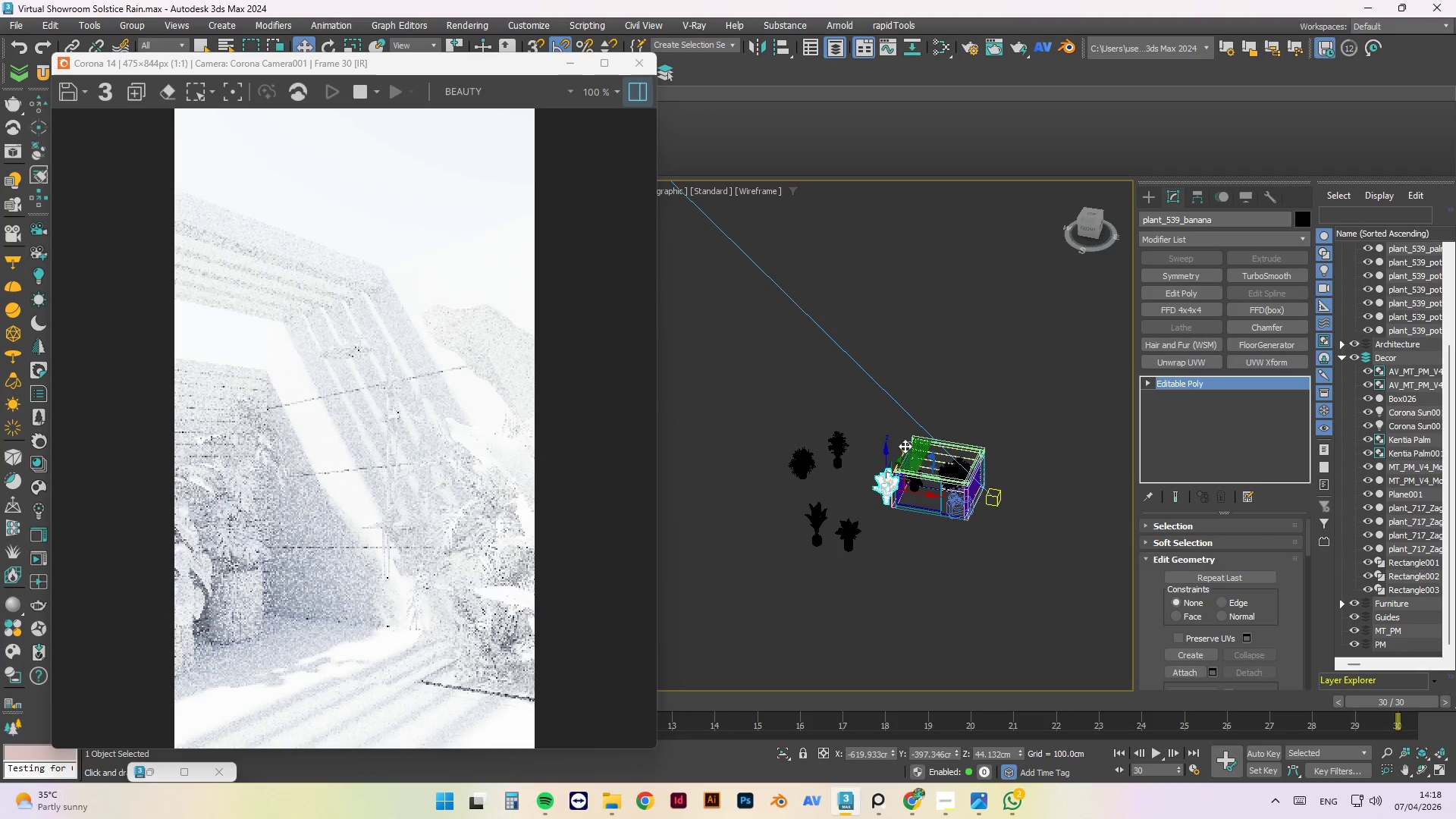 
key(T)
 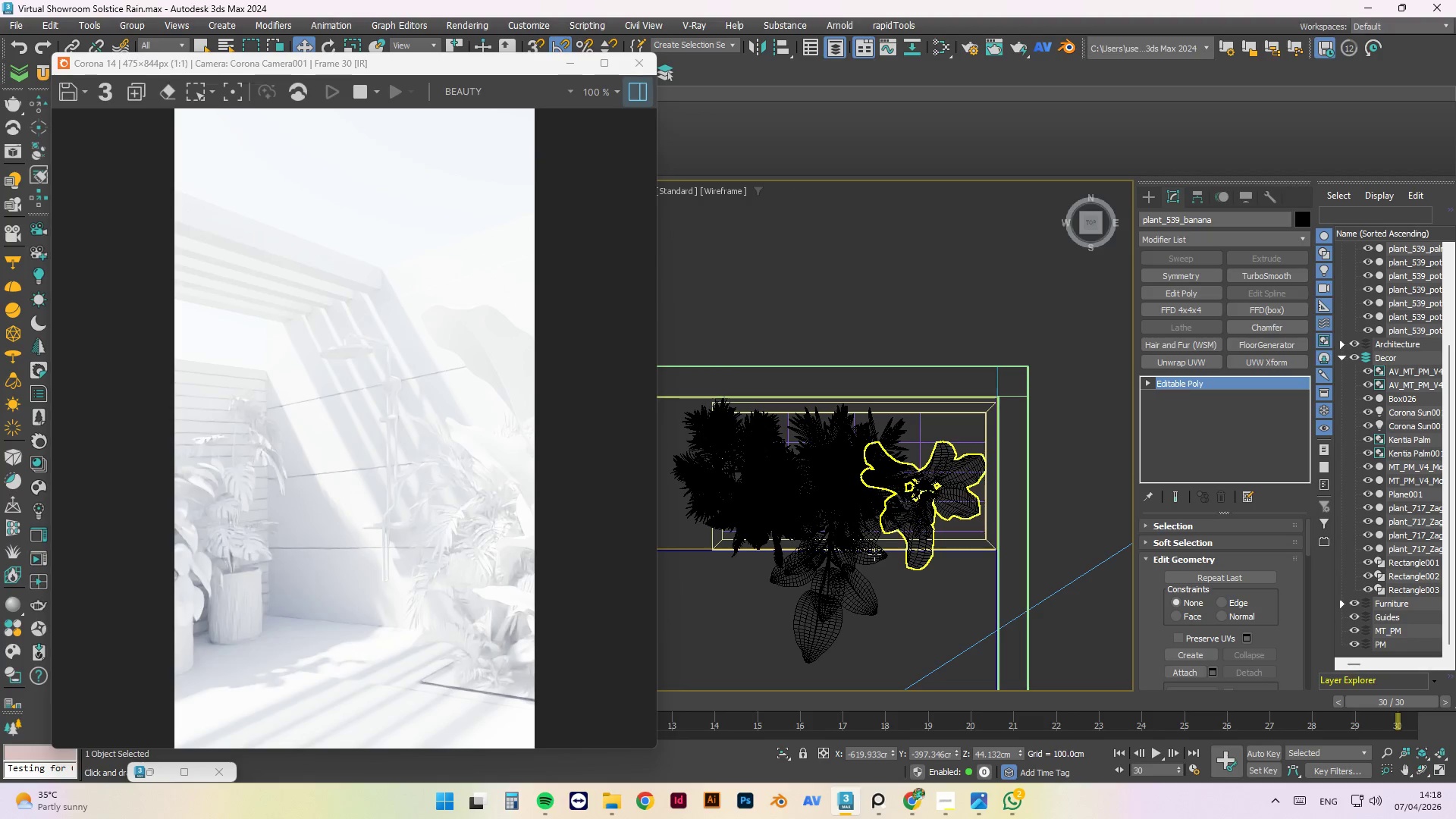 
scroll: coordinate [949, 473], scroll_direction: down, amount: 5.0
 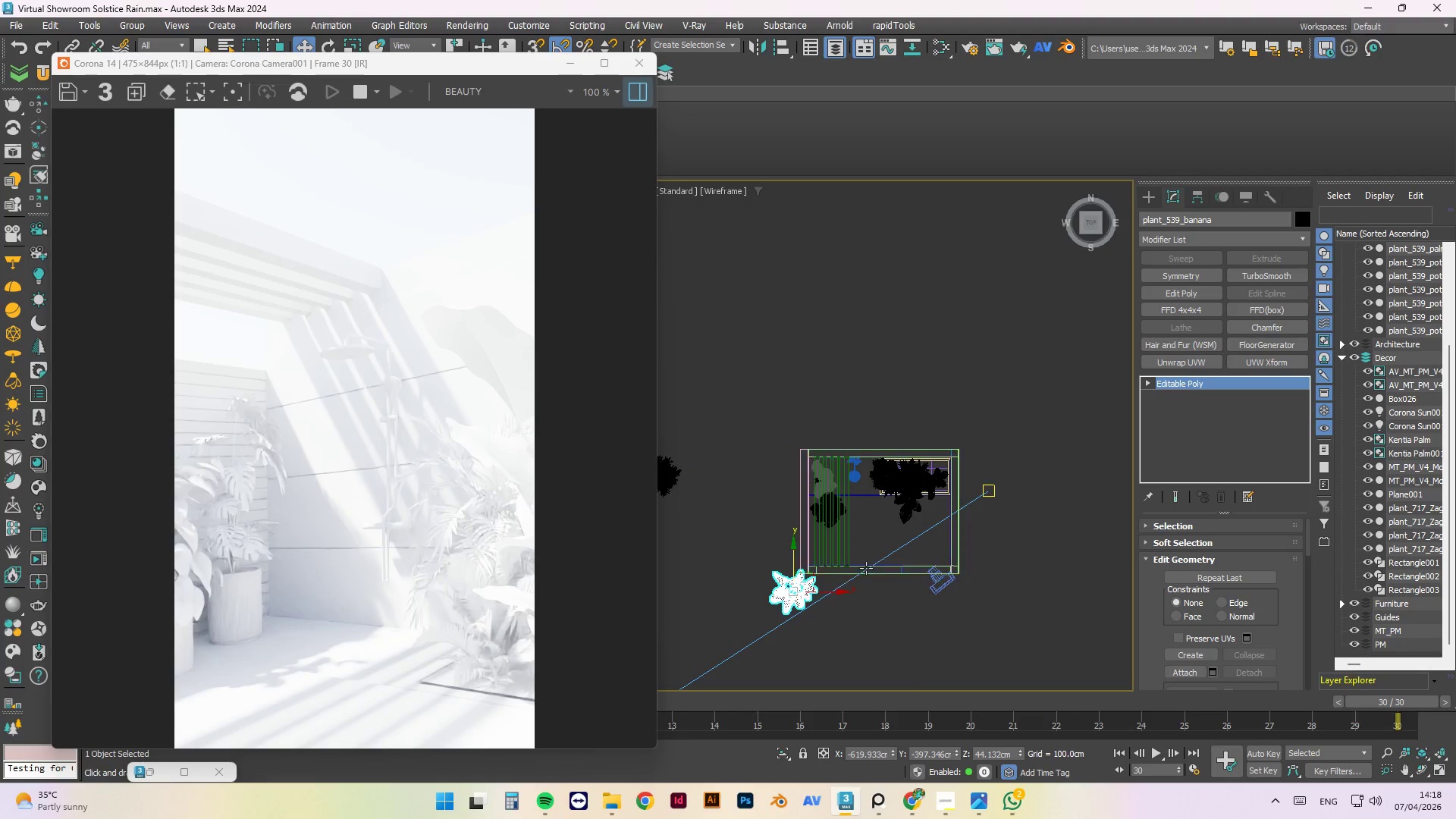 
scroll: coordinate [823, 595], scroll_direction: up, amount: 1.0
 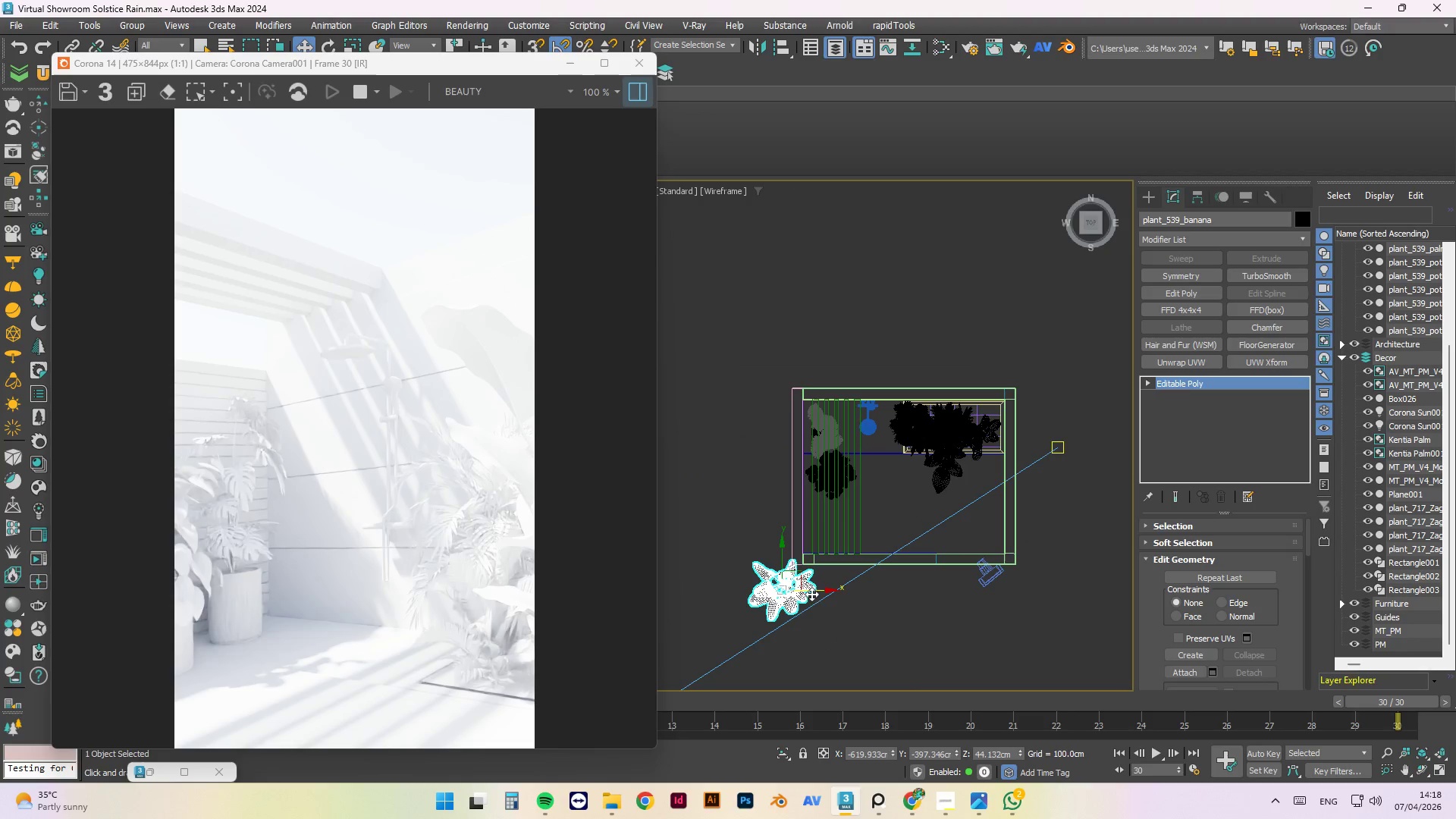 
left_click_drag(start_coordinate=[816, 594], to_coordinate=[886, 603])
 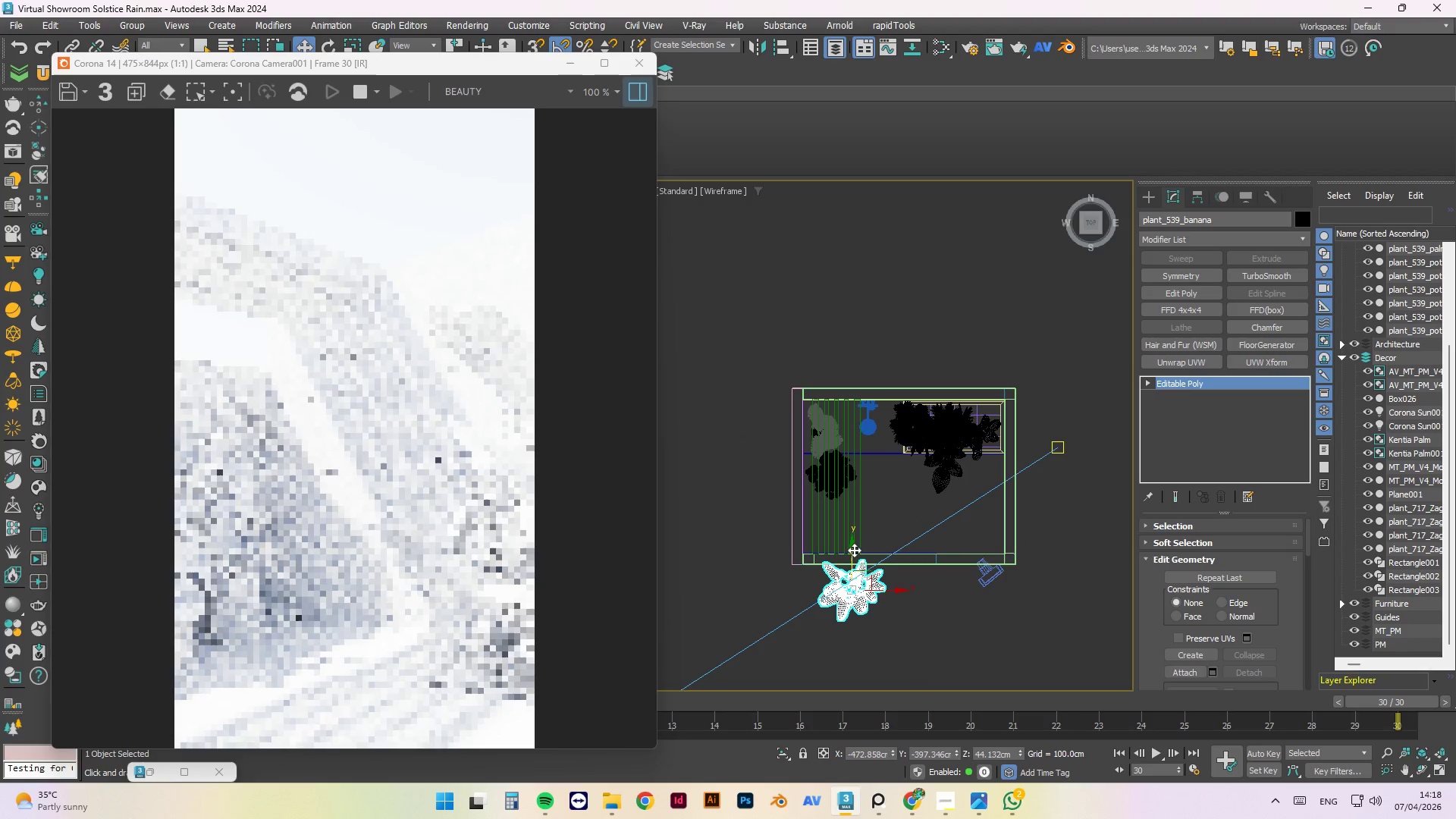 
left_click_drag(start_coordinate=[853, 548], to_coordinate=[839, 485])
 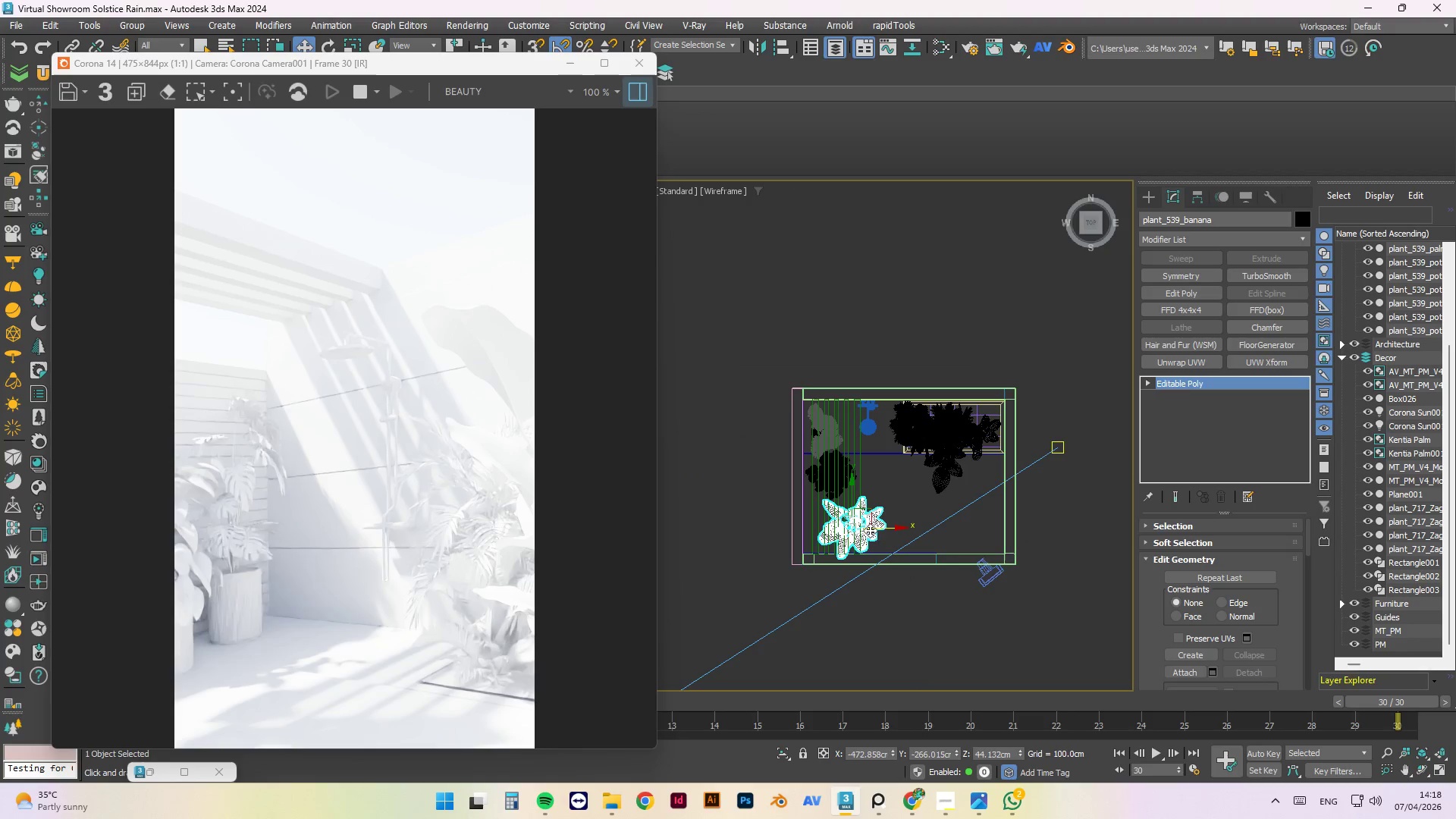 
left_click_drag(start_coordinate=[892, 529], to_coordinate=[880, 529])
 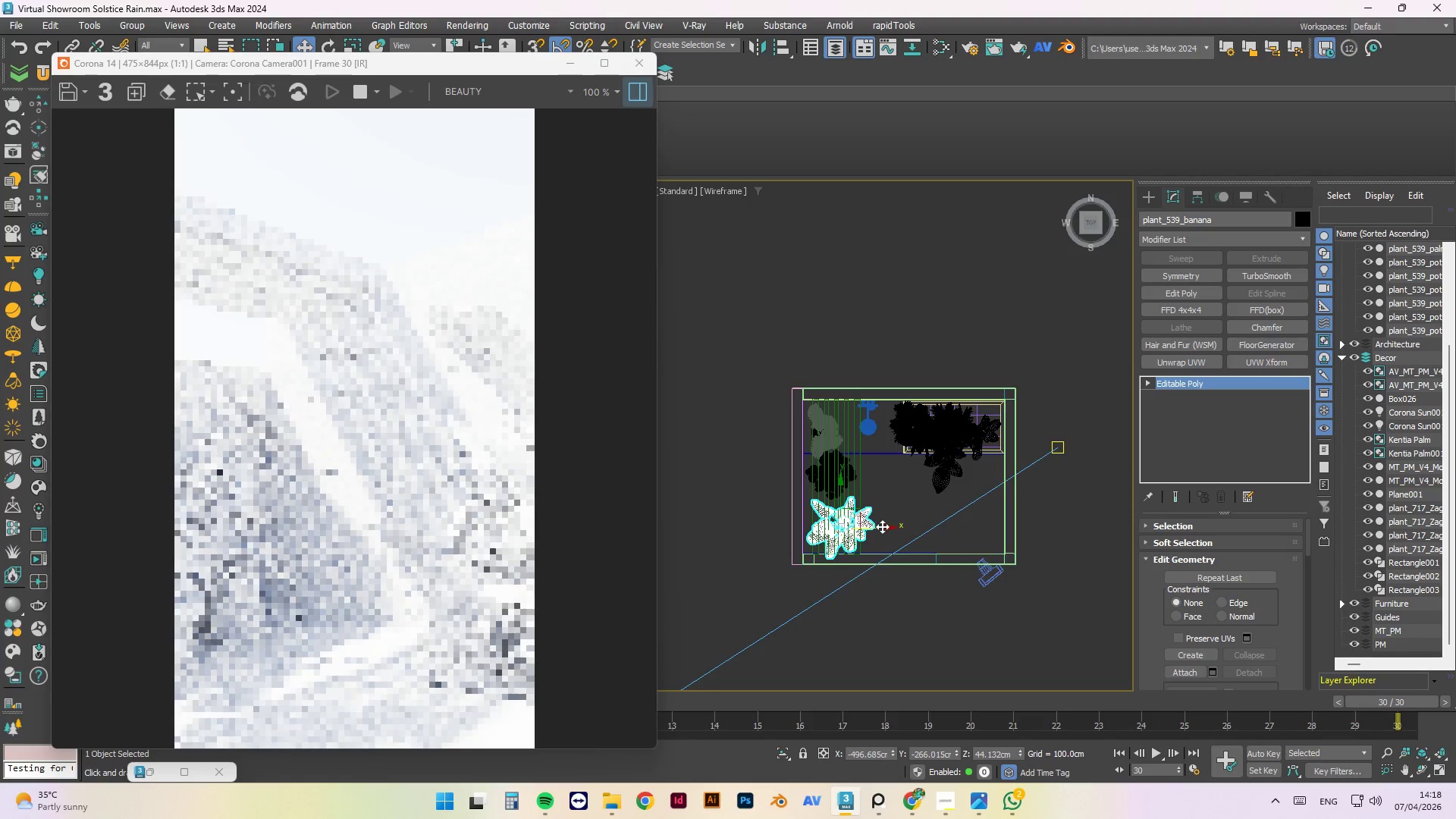 
scroll: coordinate [883, 525], scroll_direction: down, amount: 2.0
 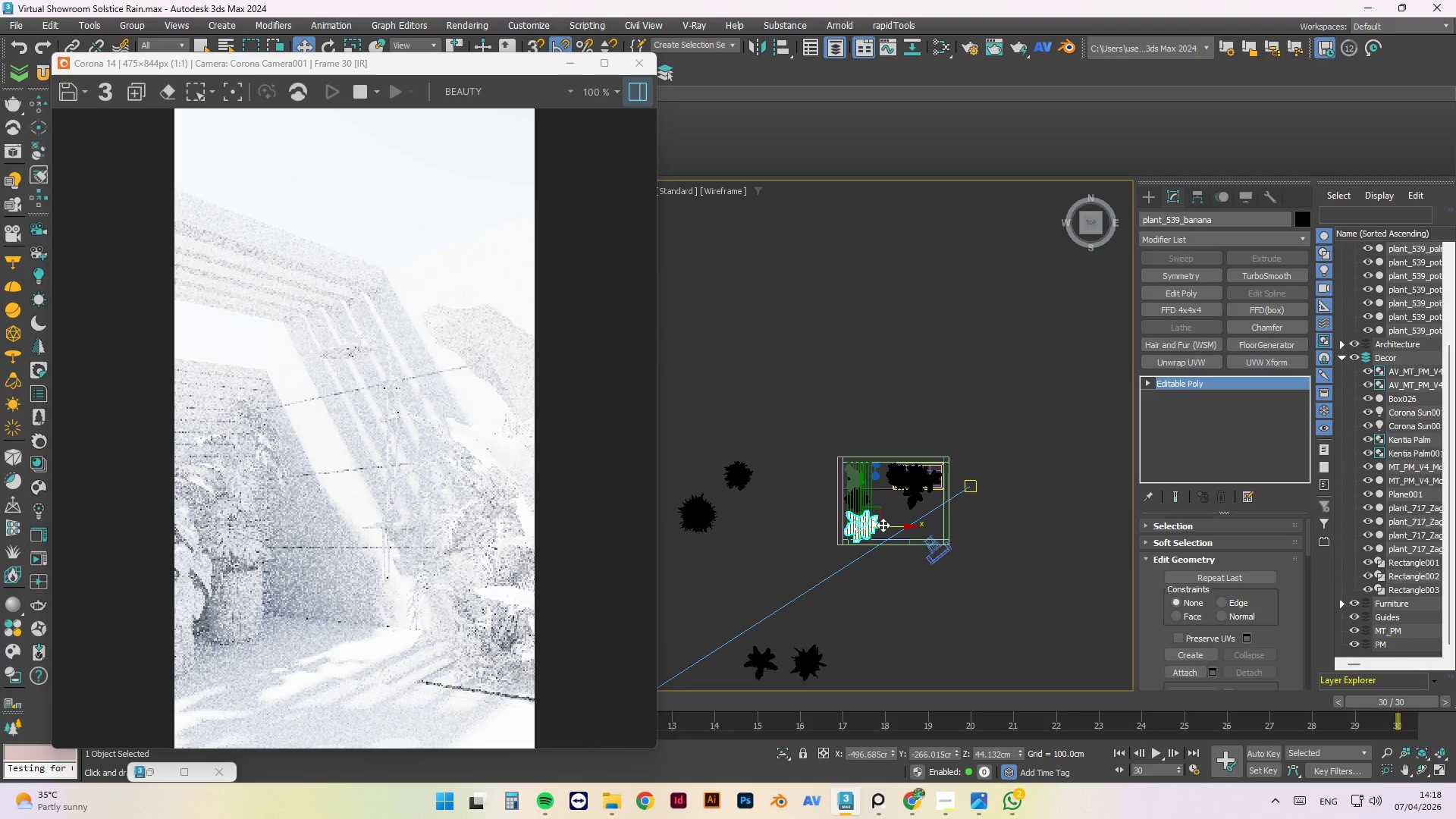 
left_click_drag(start_coordinate=[883, 525], to_coordinate=[769, 526])
 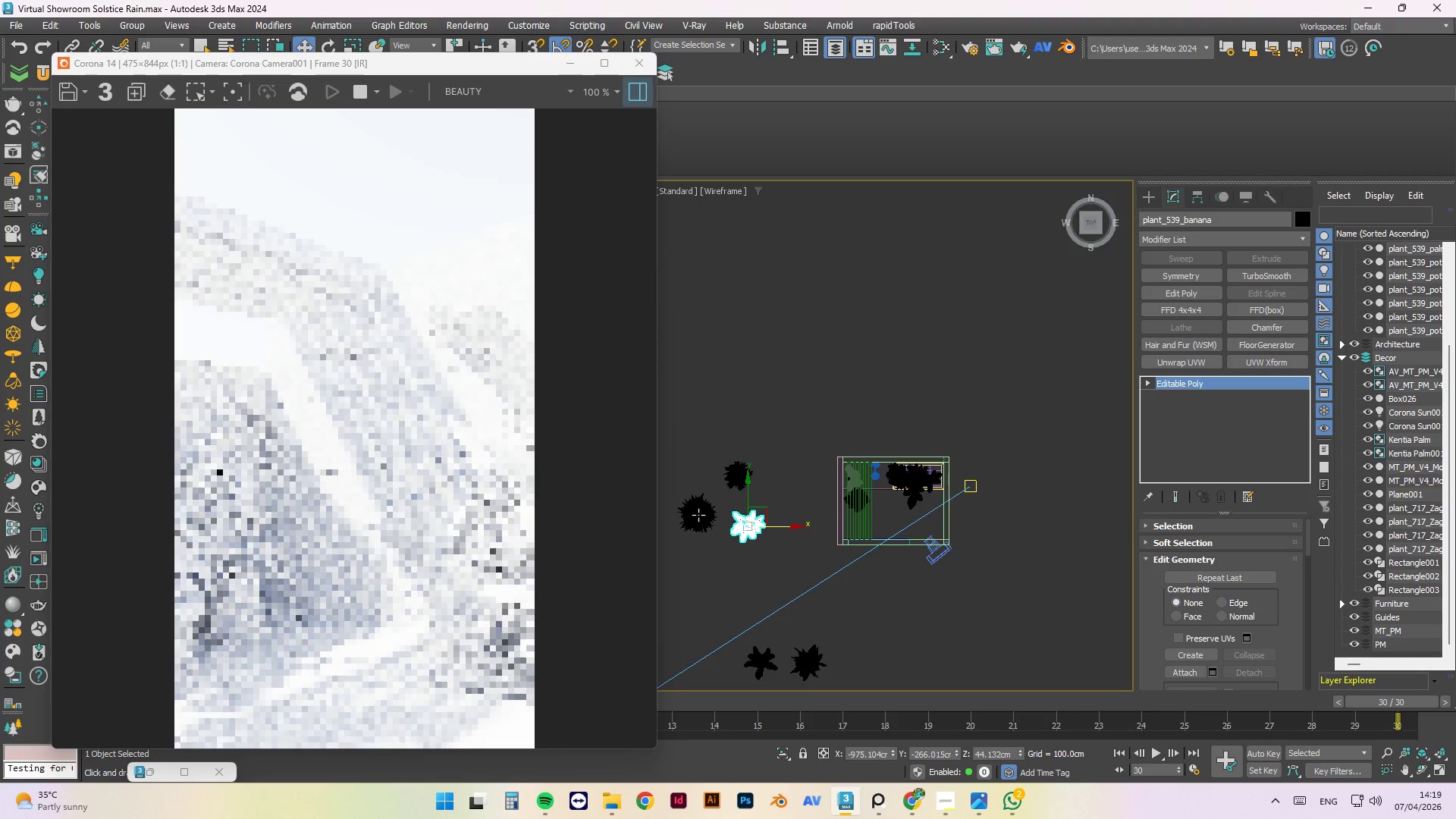 
left_click([696, 515])
 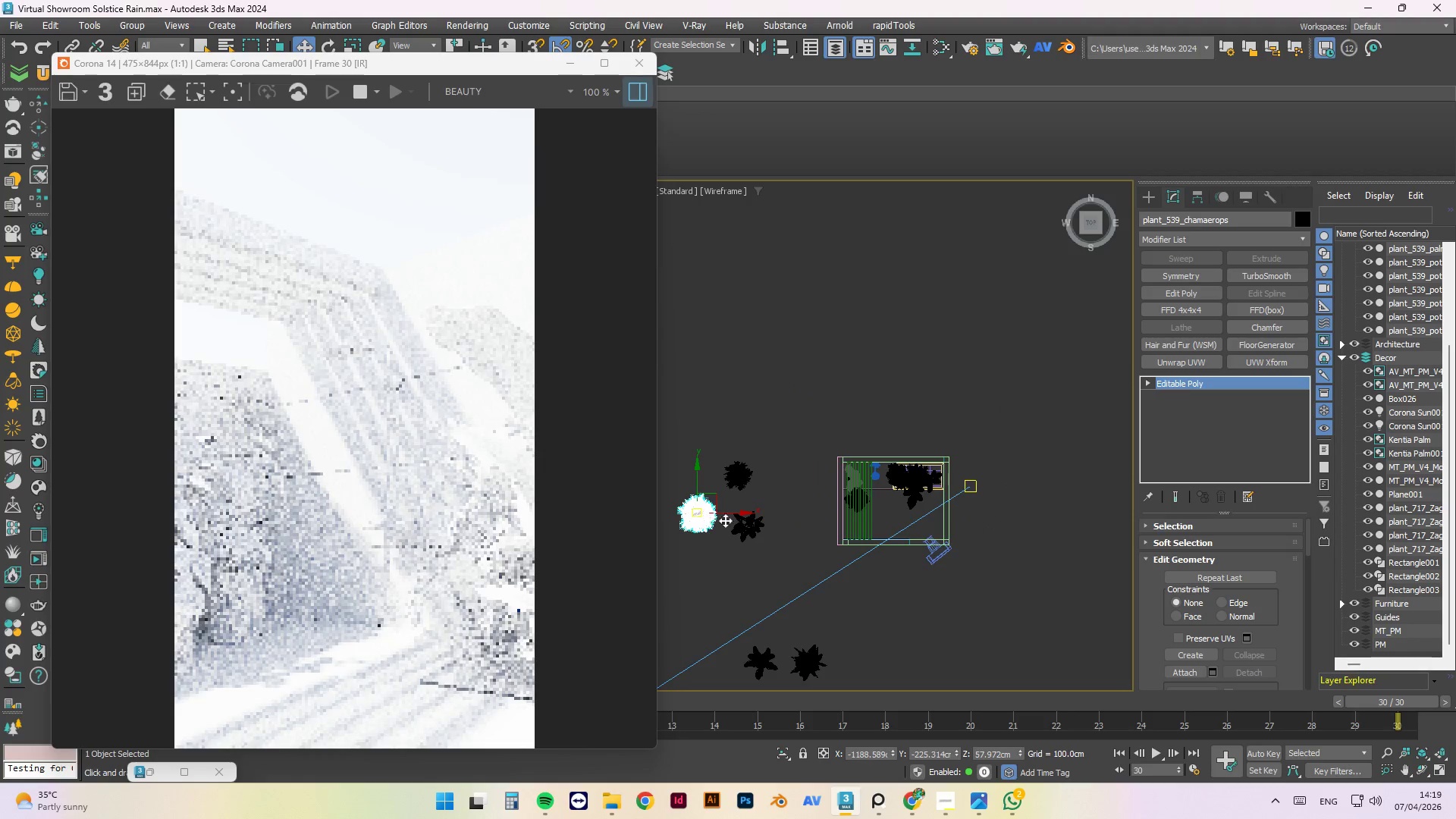 
left_click_drag(start_coordinate=[742, 512], to_coordinate=[905, 519])
 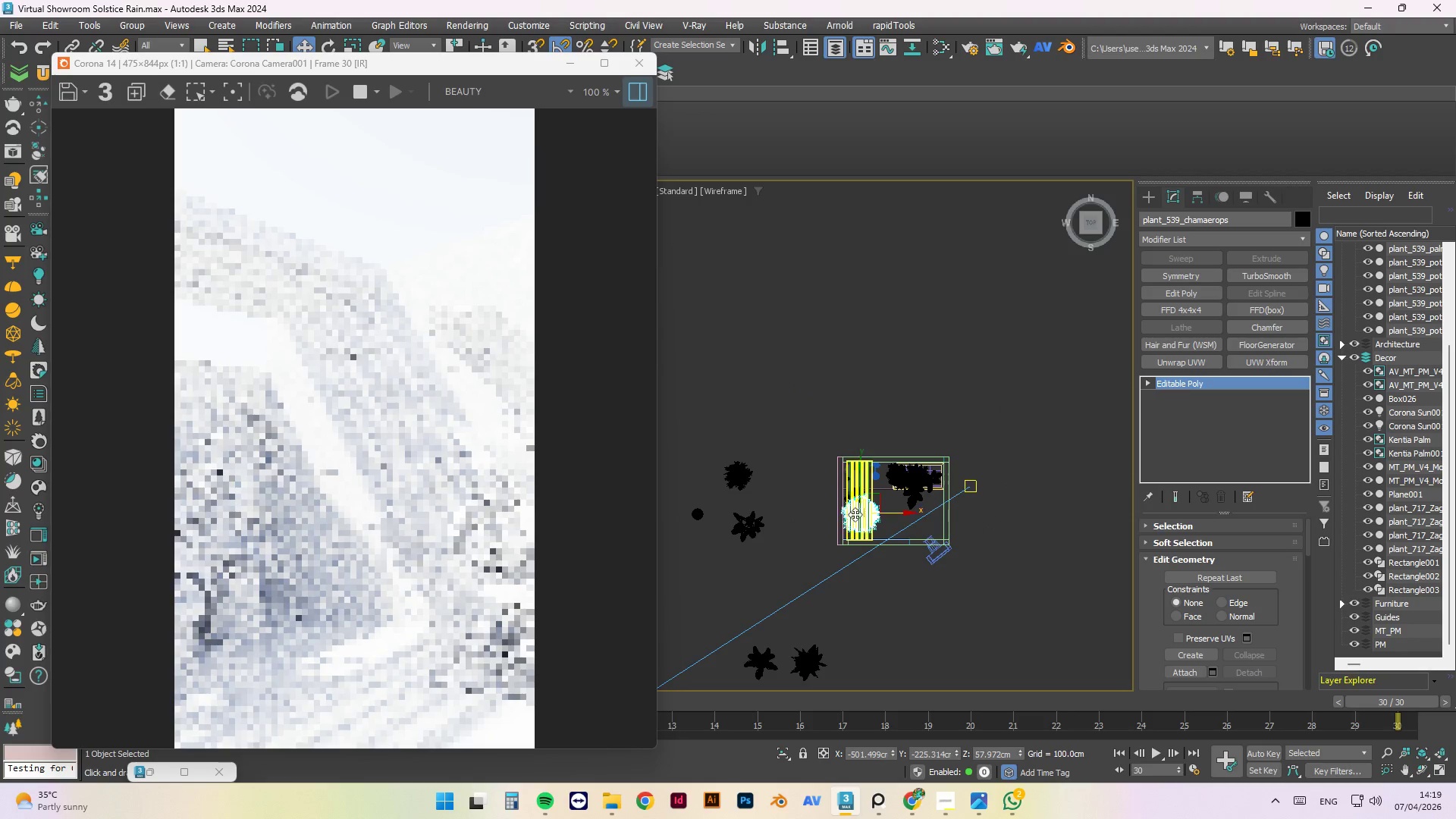 
scroll: coordinate [856, 529], scroll_direction: up, amount: 2.0
 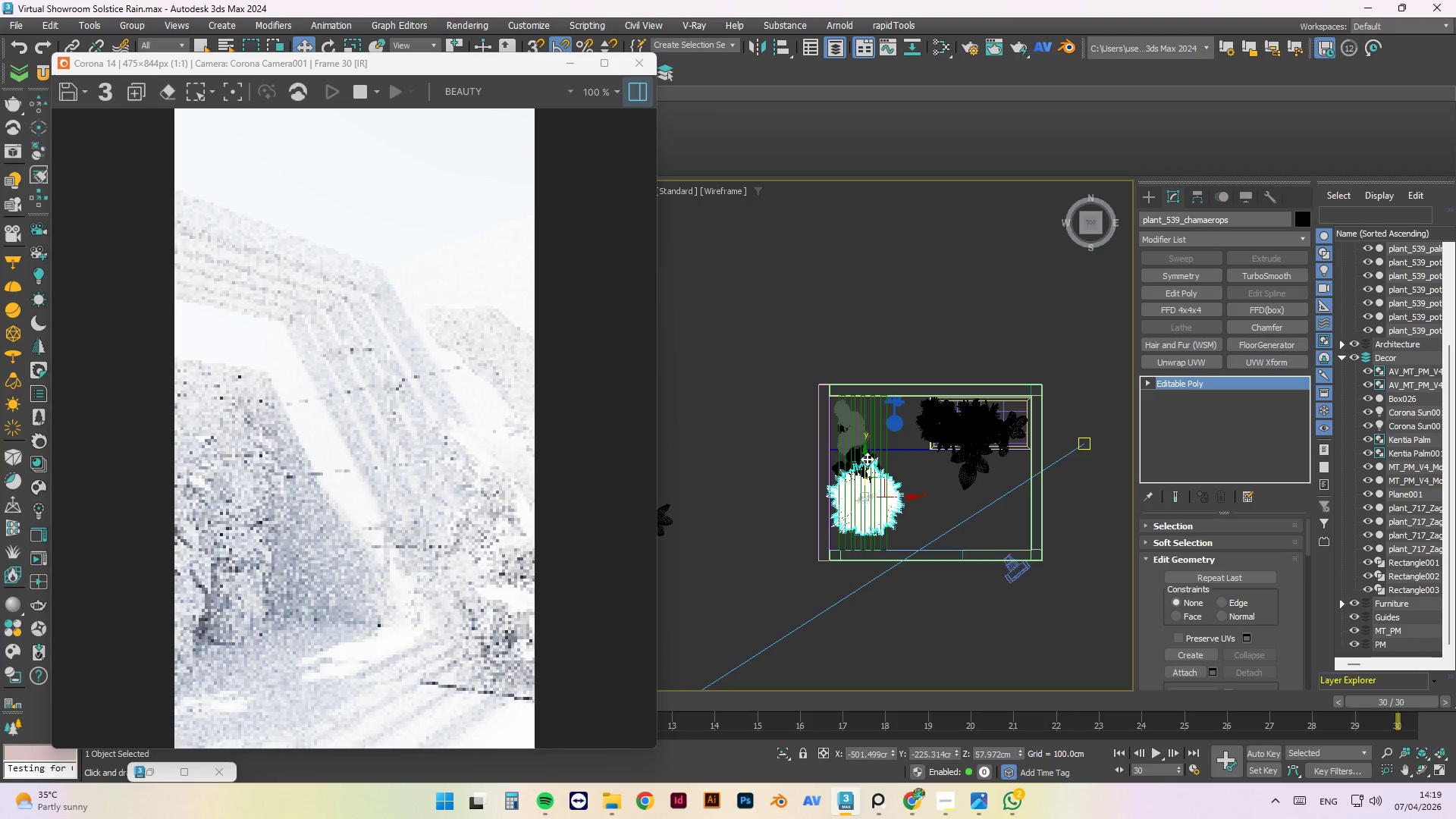 
left_click_drag(start_coordinate=[867, 459], to_coordinate=[873, 475])
 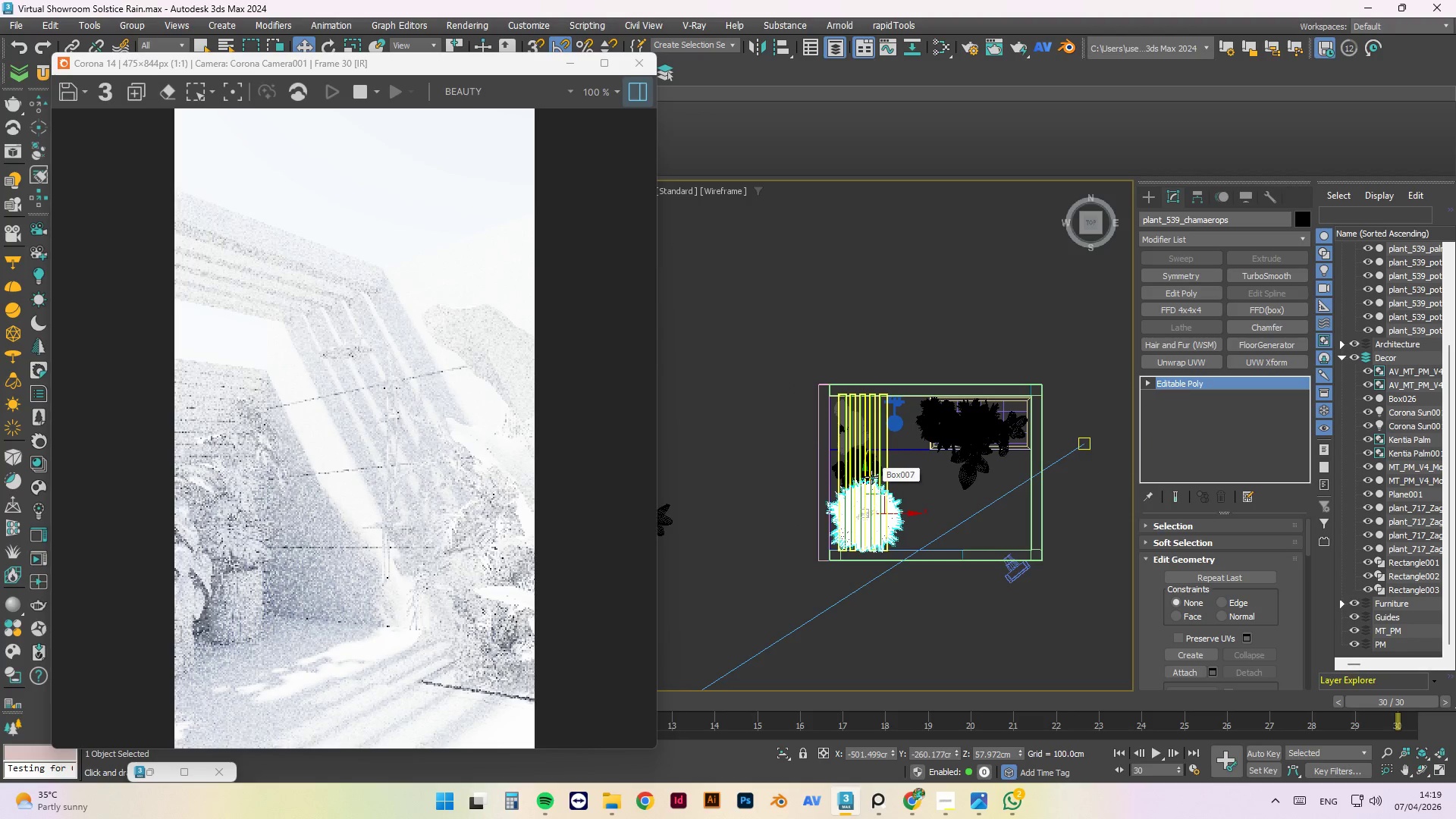 
hold_key(key=AltLeft, duration=1.47)
 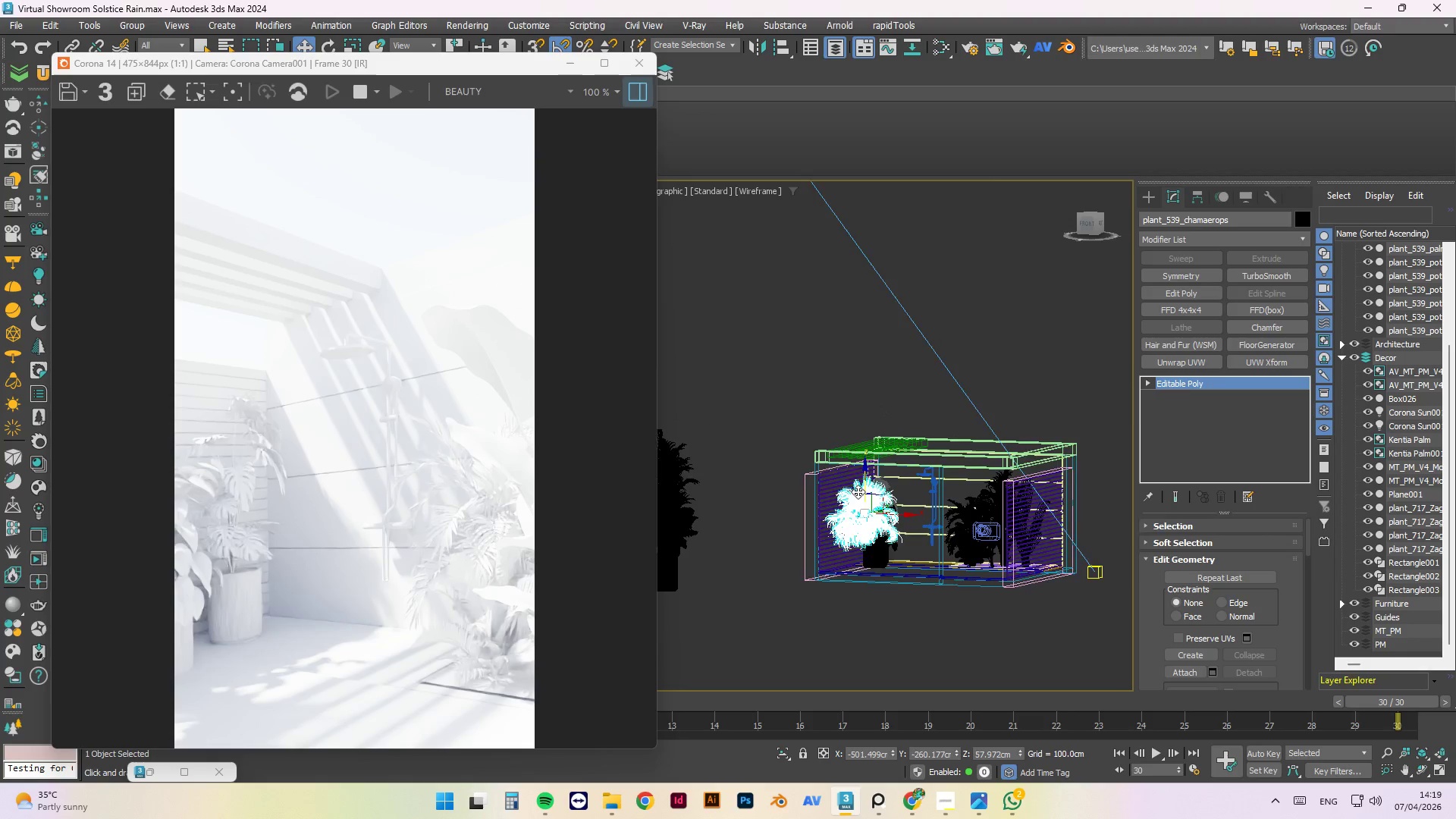 
scroll: coordinate [896, 564], scroll_direction: up, amount: 5.0
 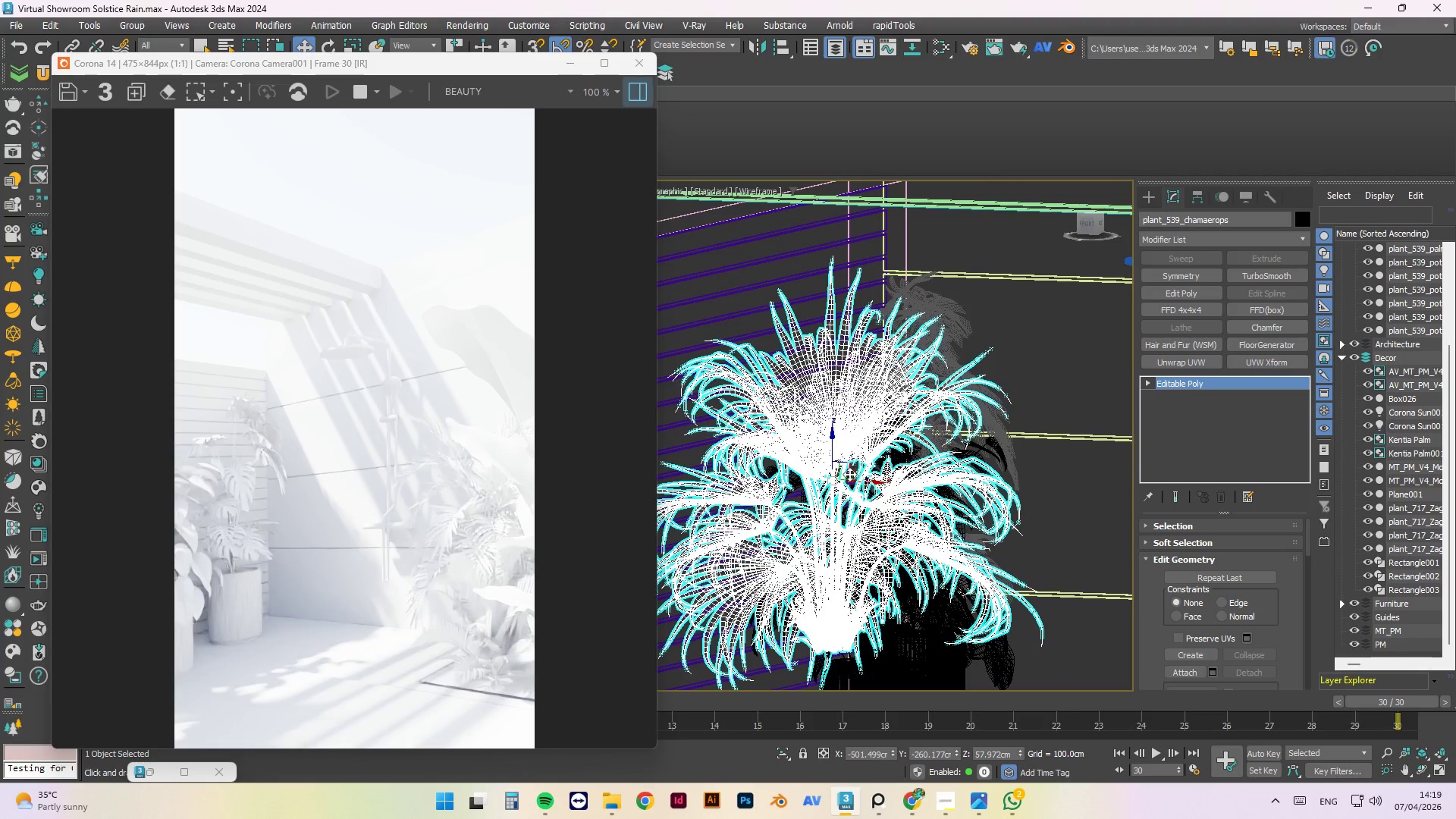 
scroll: coordinate [883, 601], scroll_direction: none, amount: 0.0
 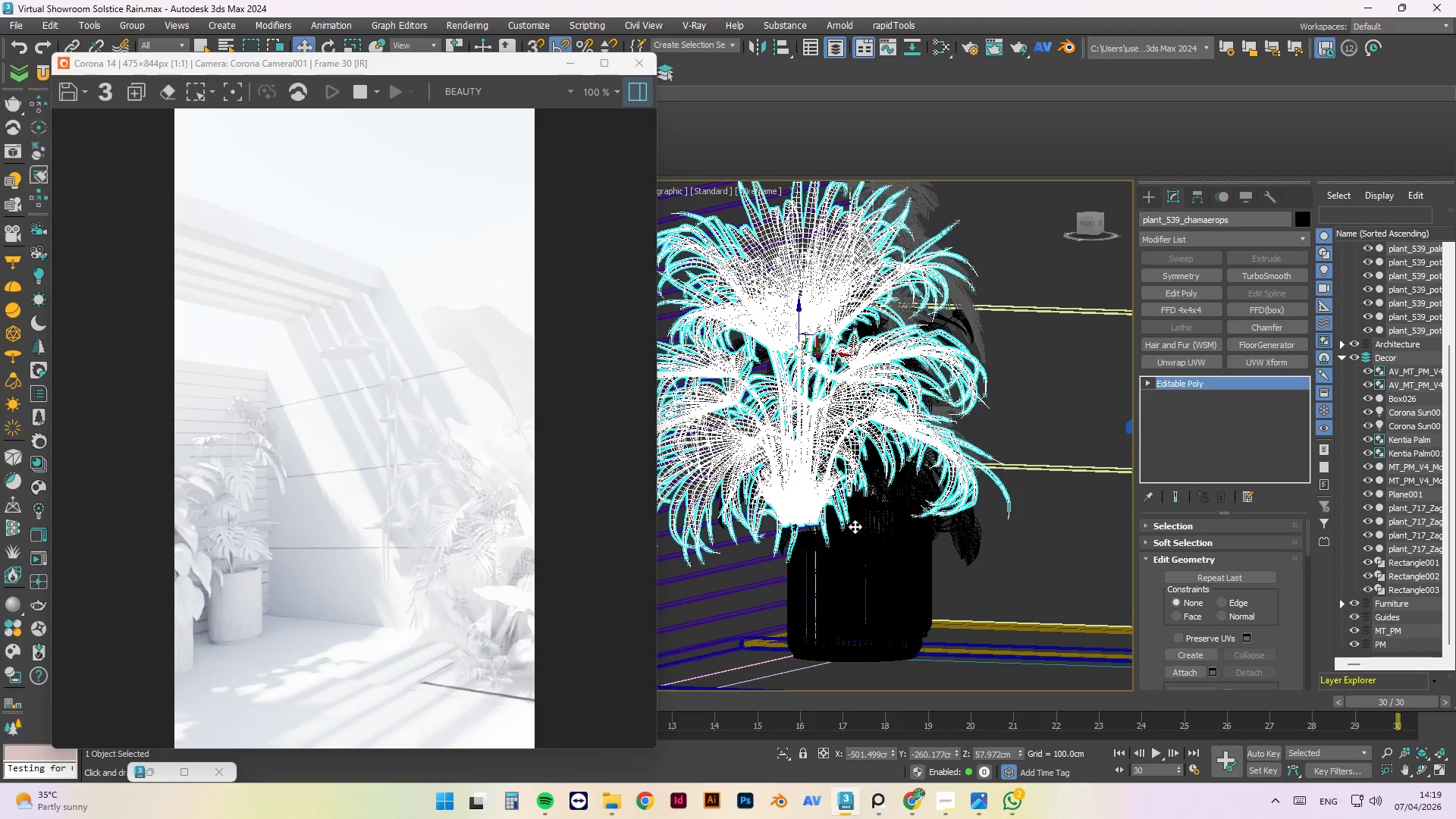 
hold_key(key=AltLeft, duration=0.72)
 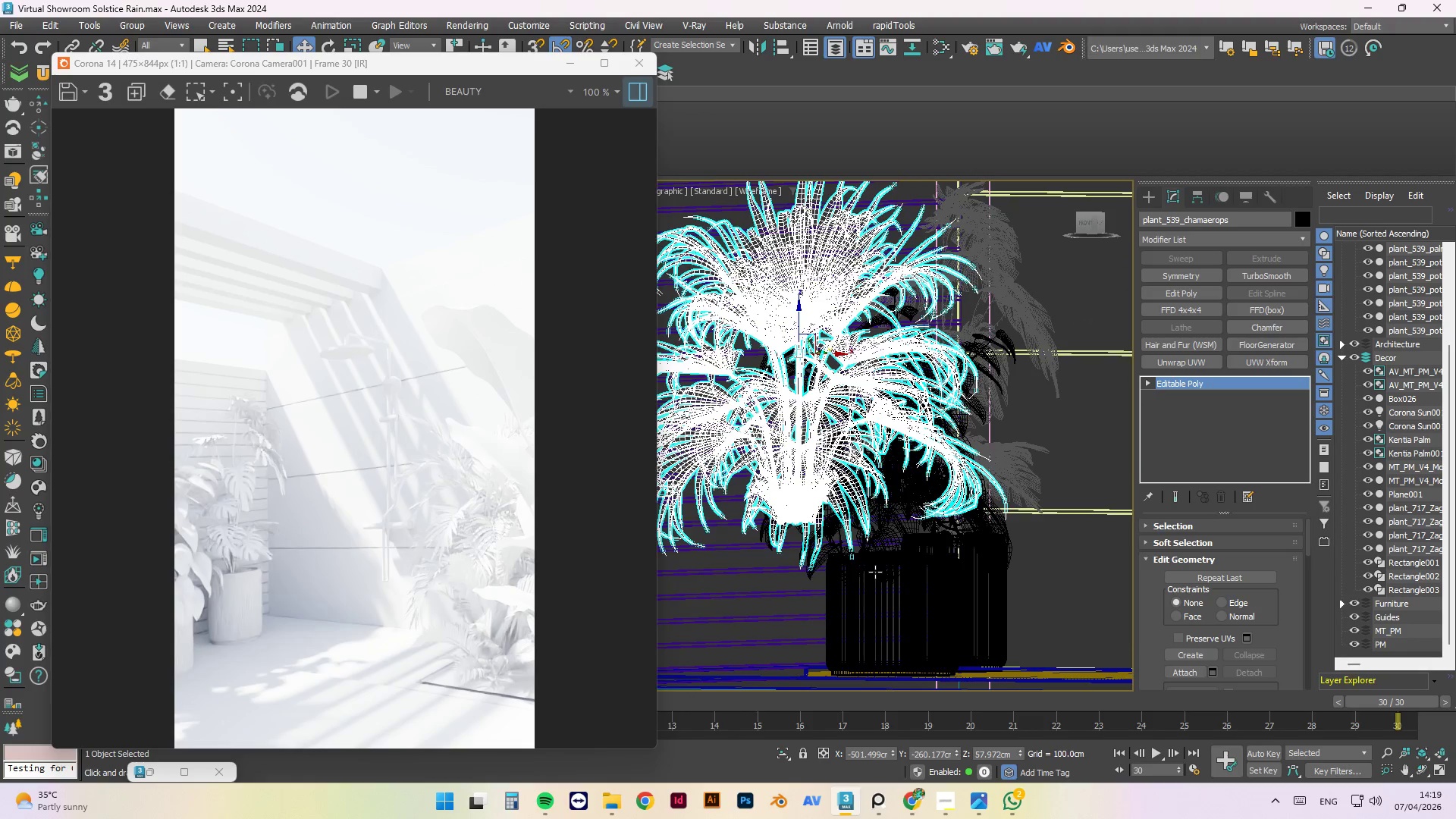 
scroll: coordinate [857, 579], scroll_direction: down, amount: 2.0
 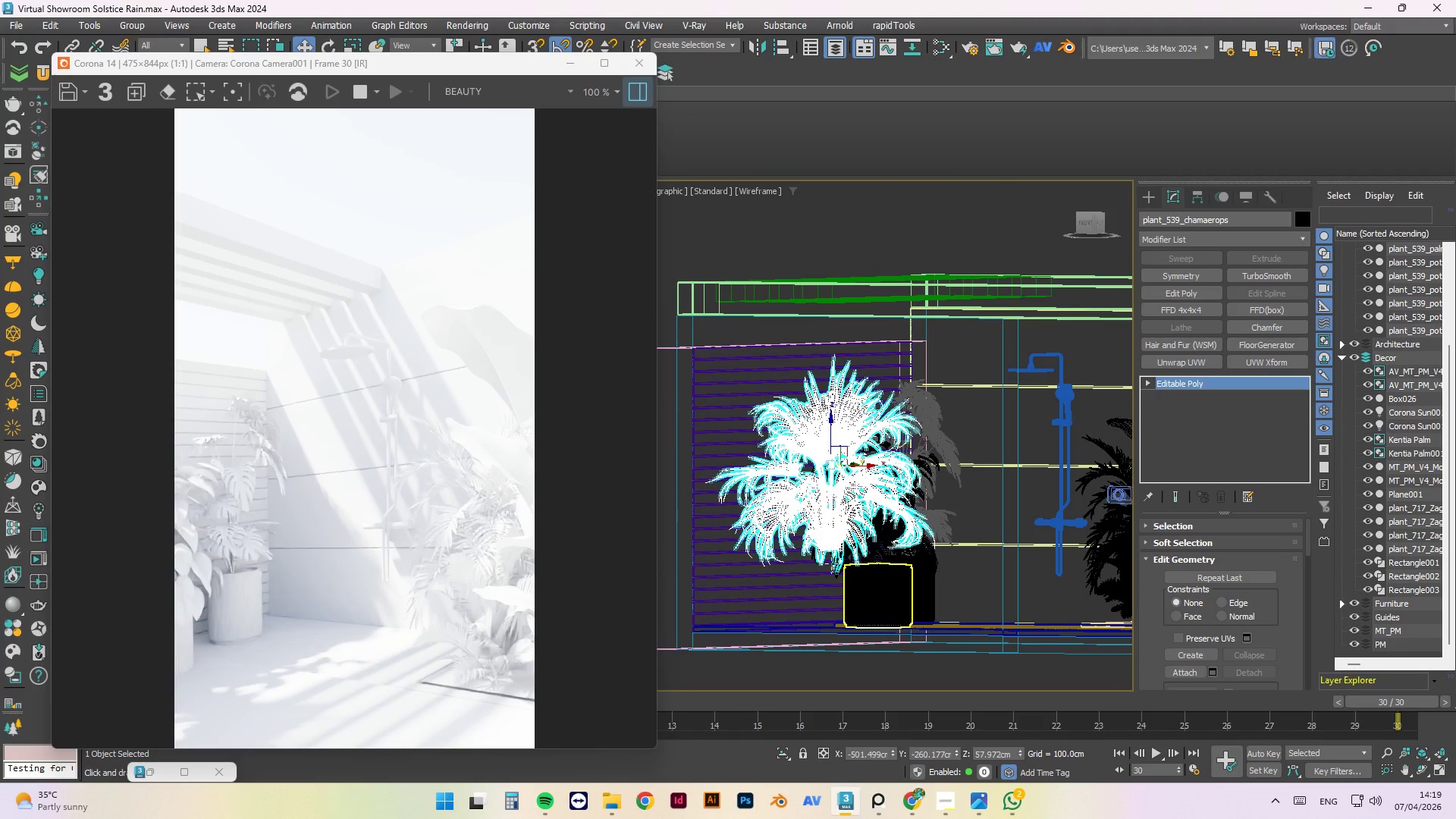 
key(L)
 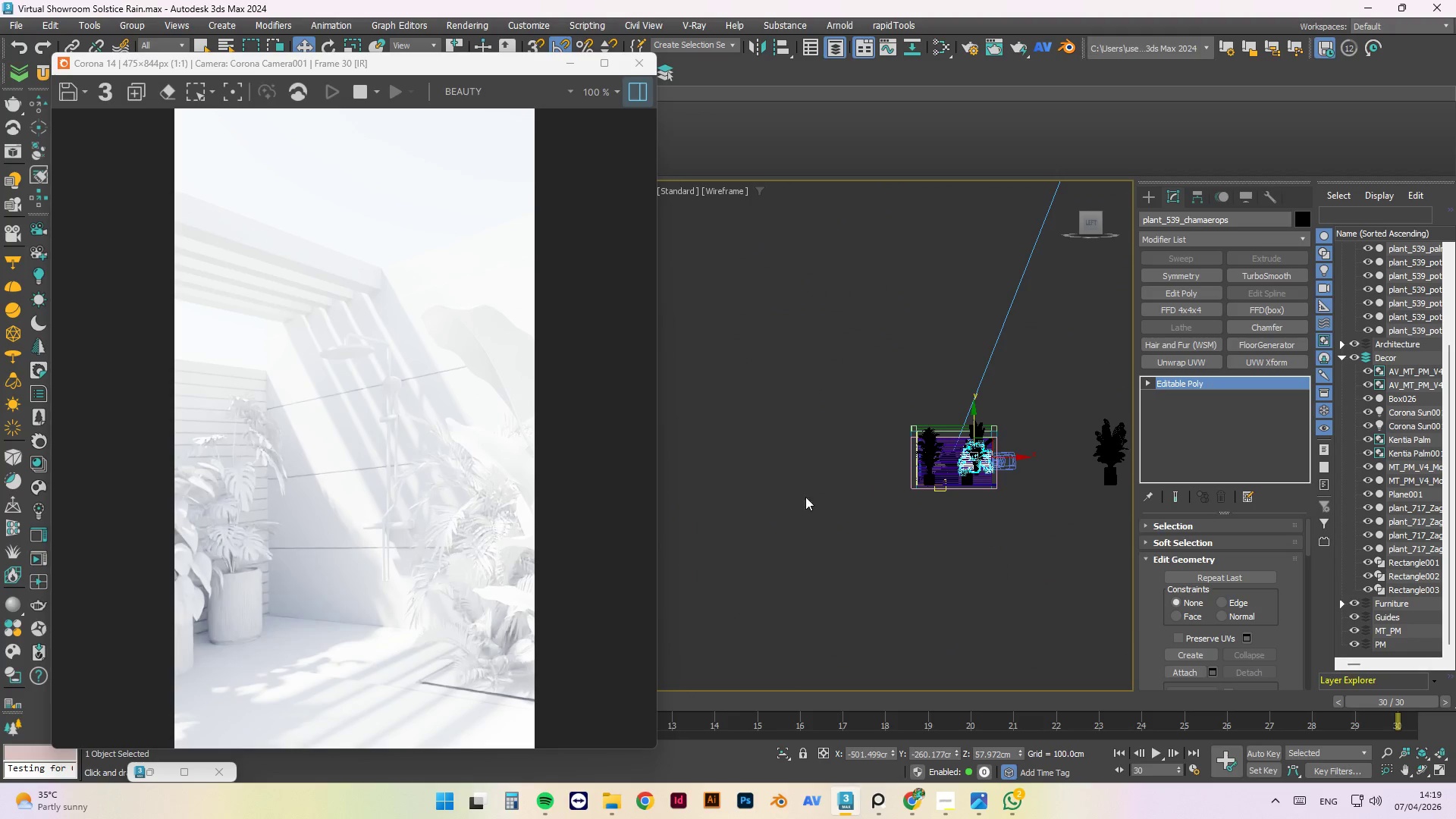 
scroll: coordinate [800, 479], scroll_direction: down, amount: 1.0
 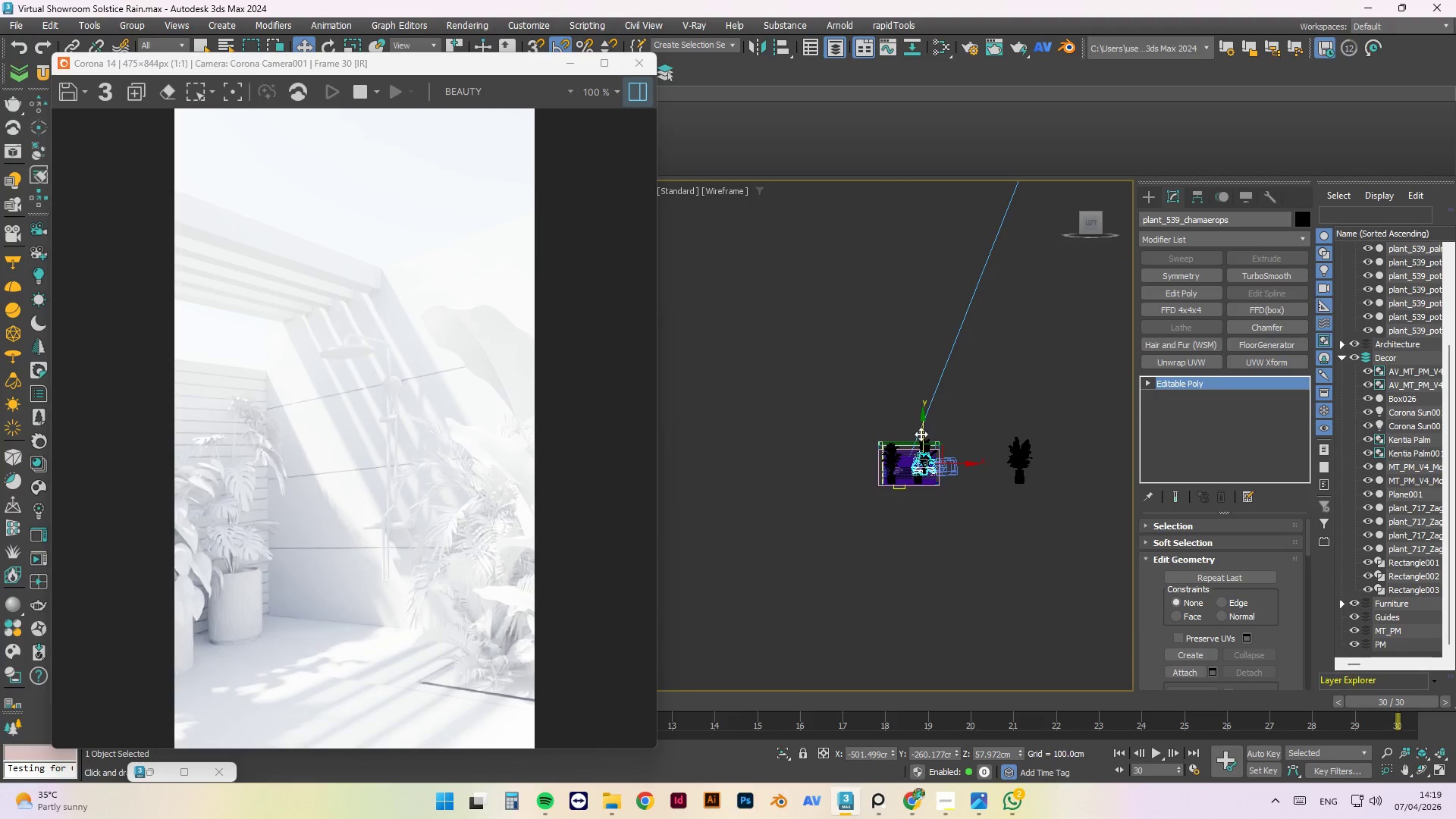 
scroll: coordinate [903, 447], scroll_direction: up, amount: 9.0
 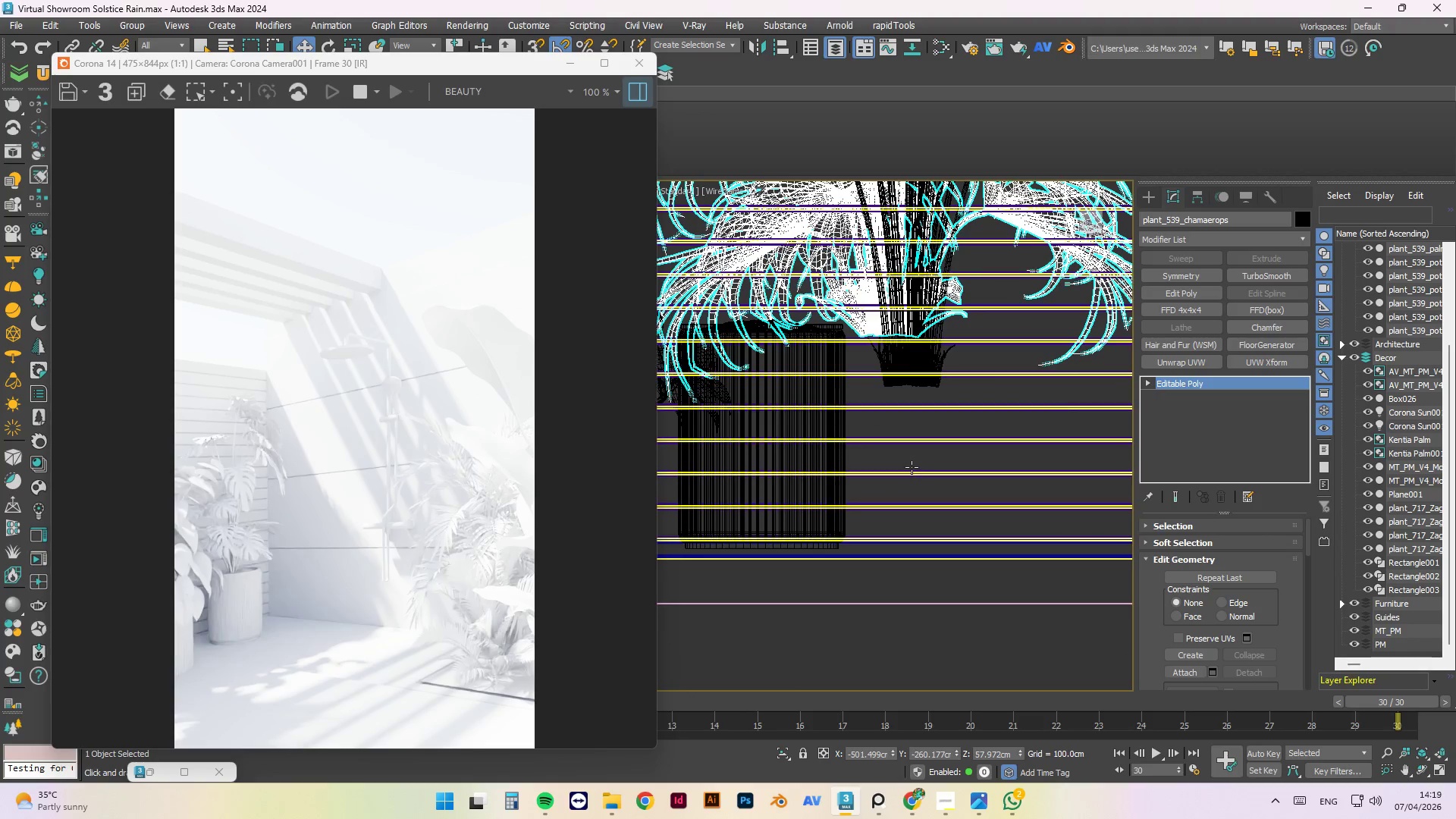 
scroll: coordinate [915, 460], scroll_direction: down, amount: 1.0
 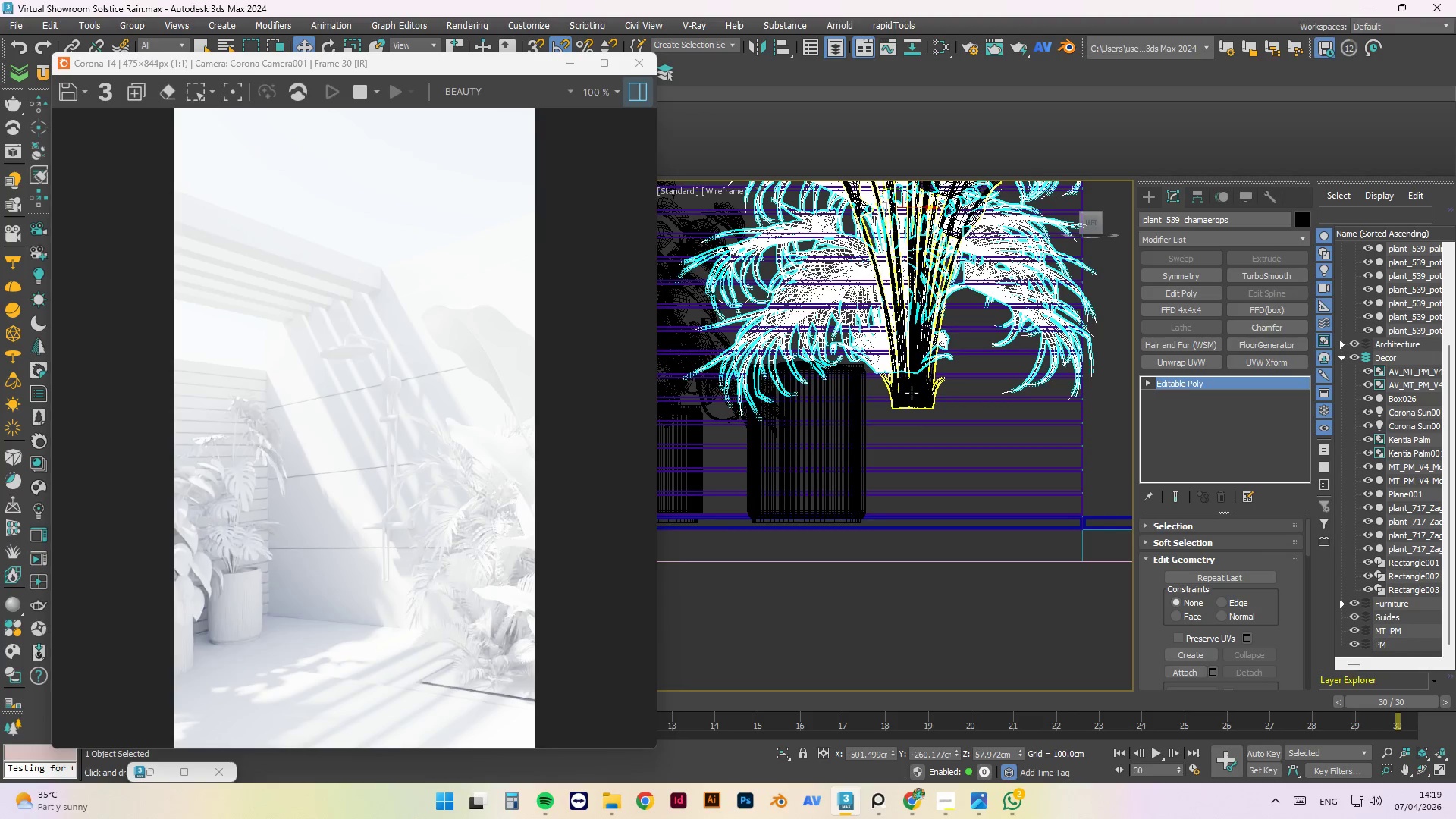 
left_click([909, 392])
 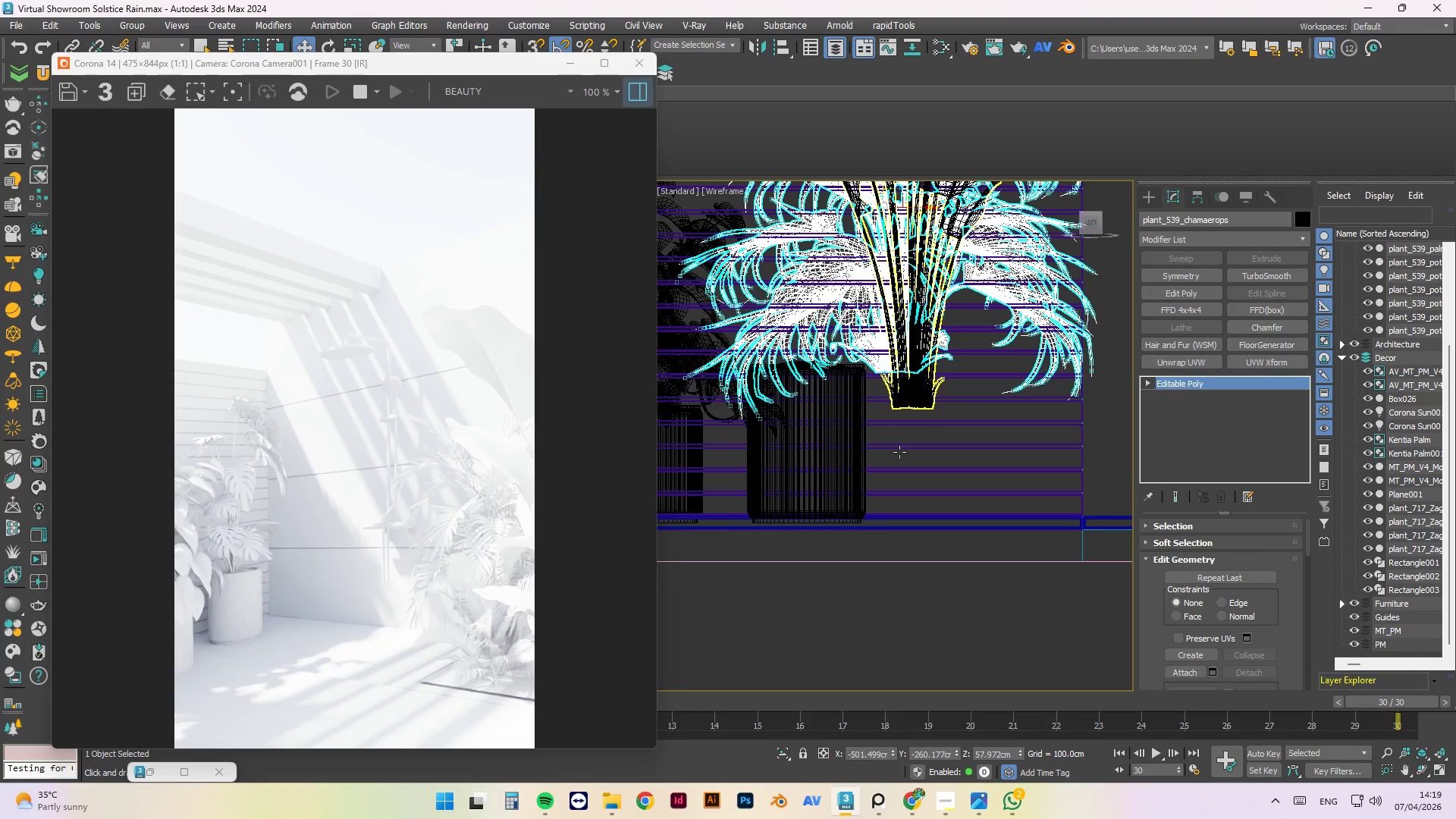 
scroll: coordinate [899, 484], scroll_direction: down, amount: 2.0
 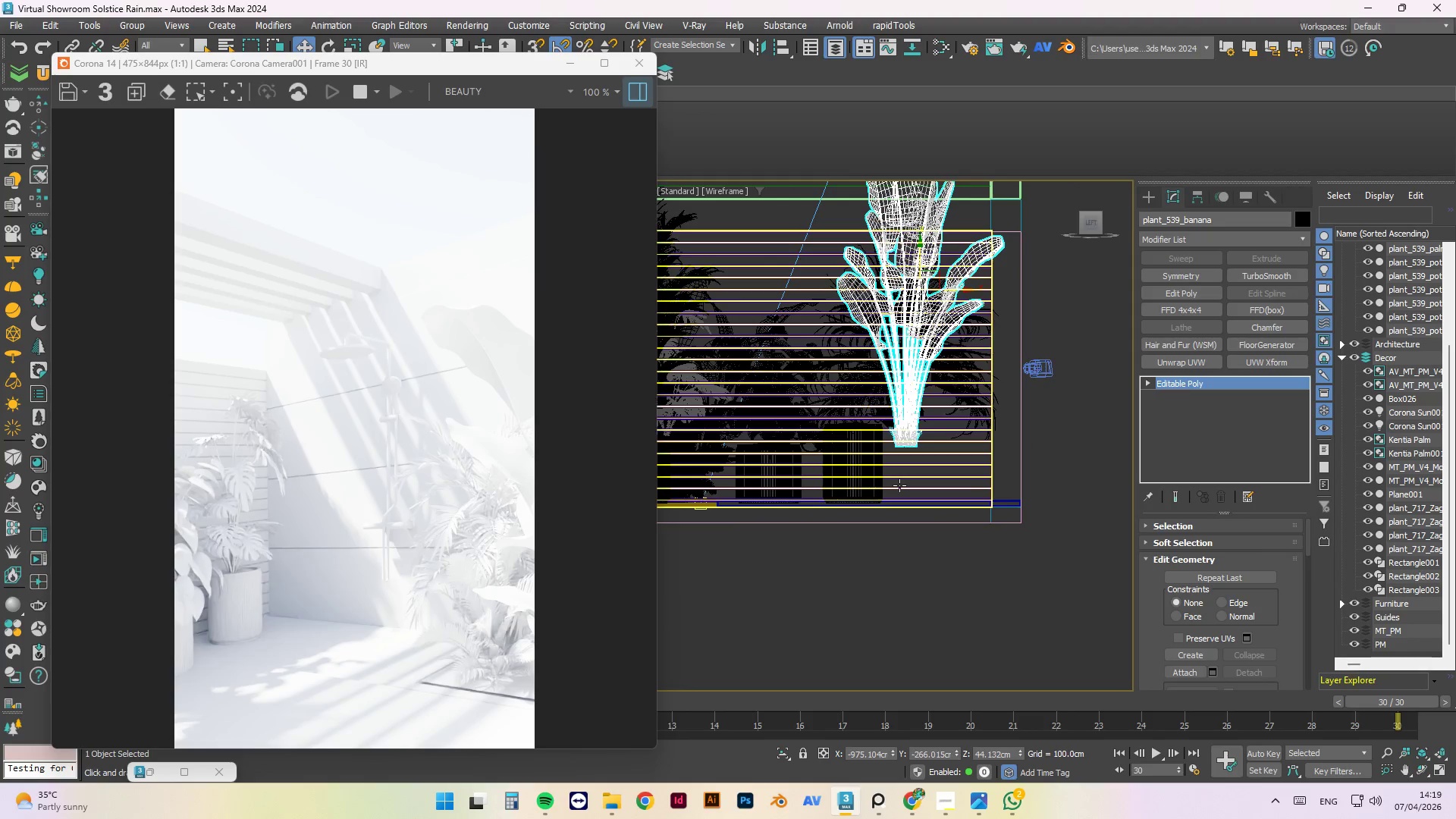 
hold_key(key=AltLeft, duration=1.5)
 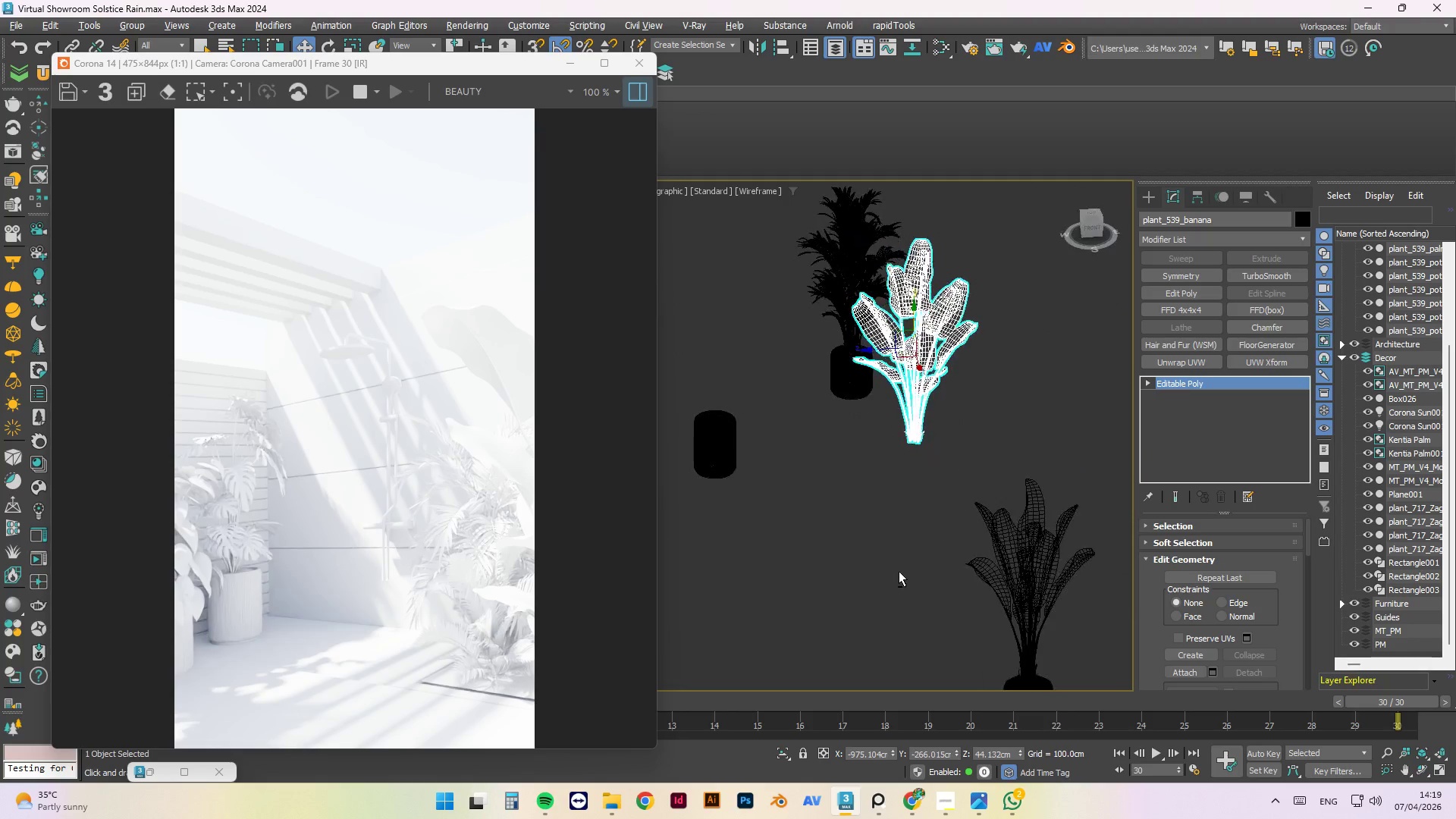 
scroll: coordinate [899, 485], scroll_direction: down, amount: 1.0
 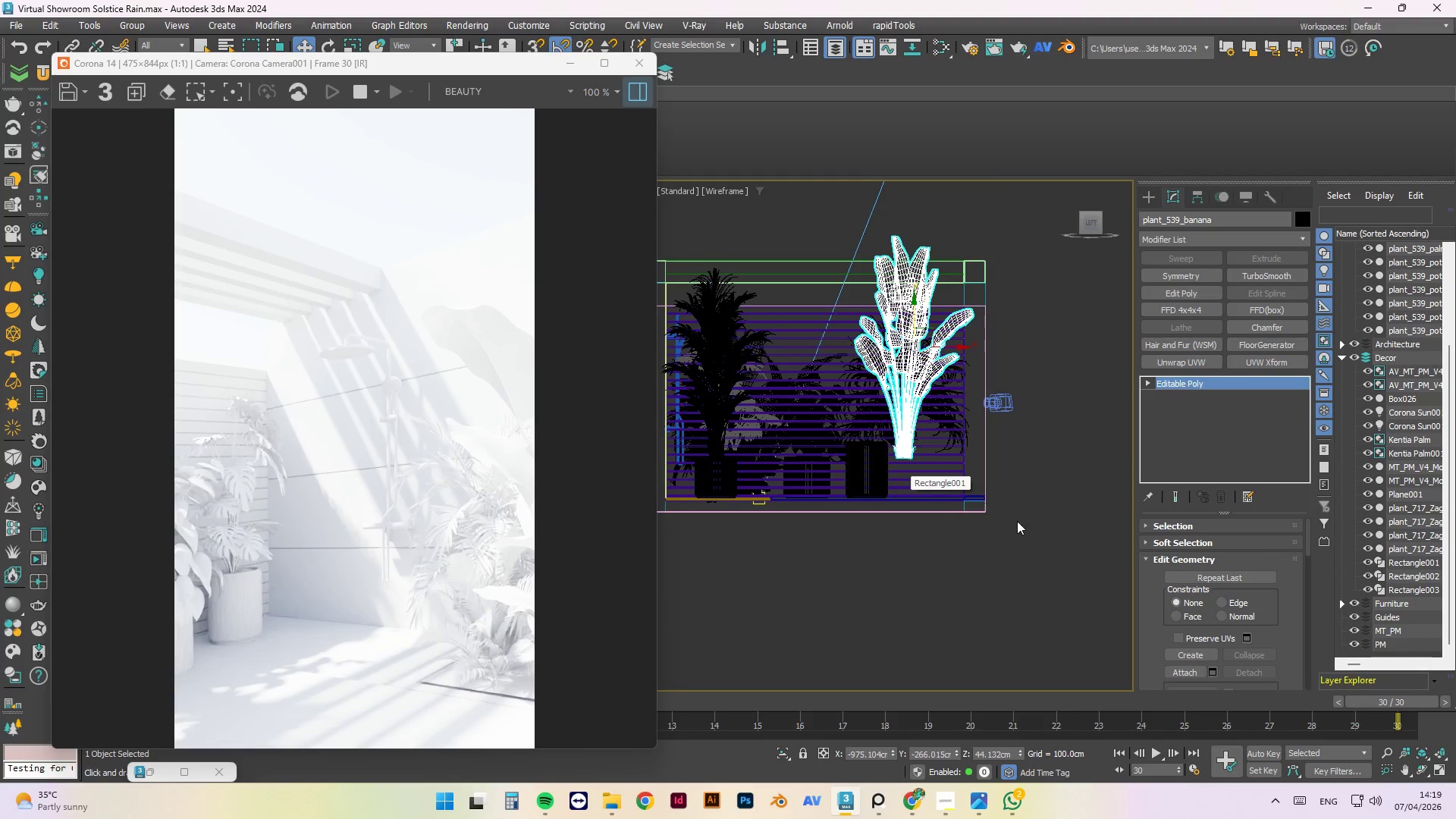 
key(Alt+AltLeft)
 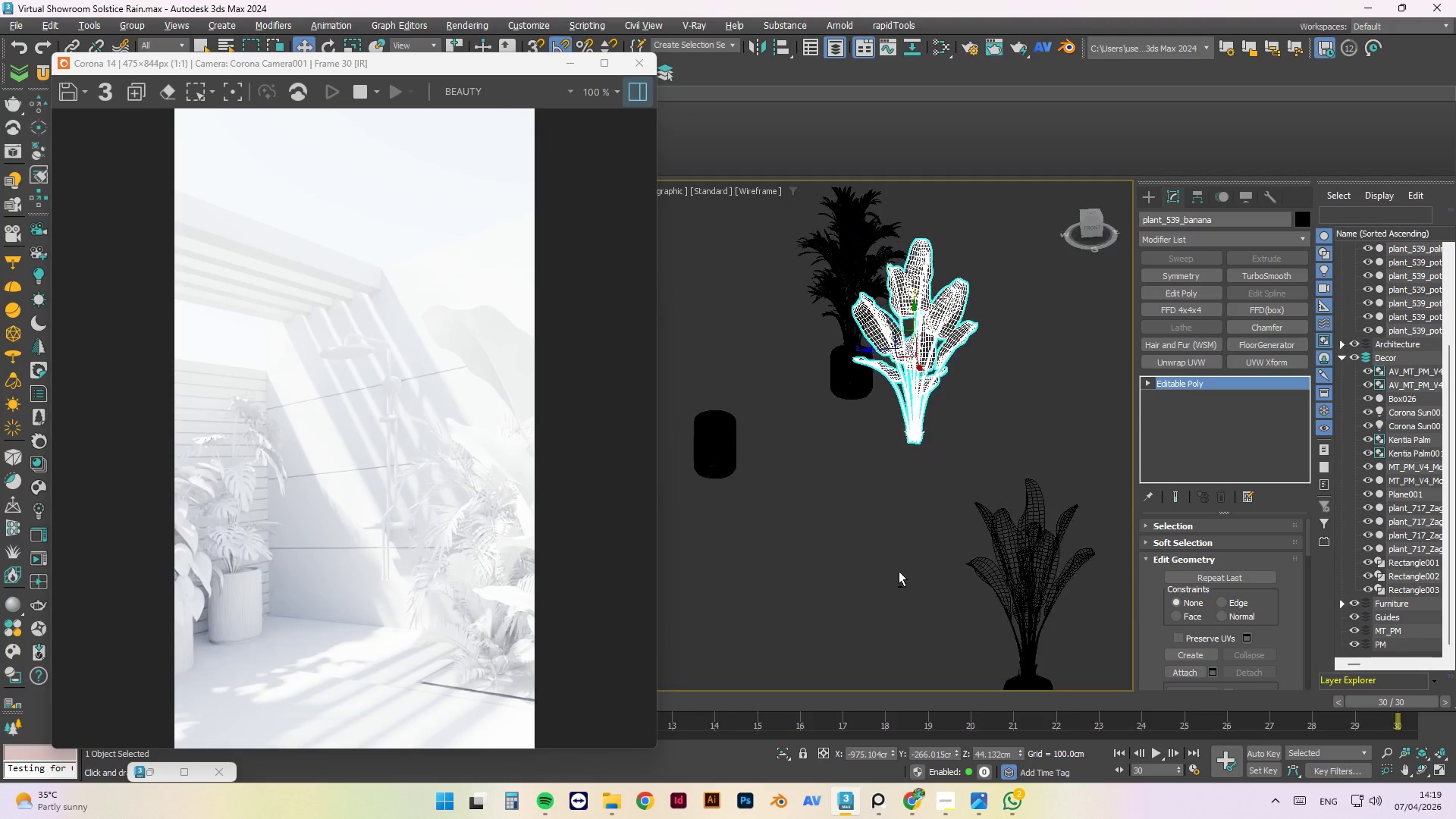 
key(Alt+AltLeft)
 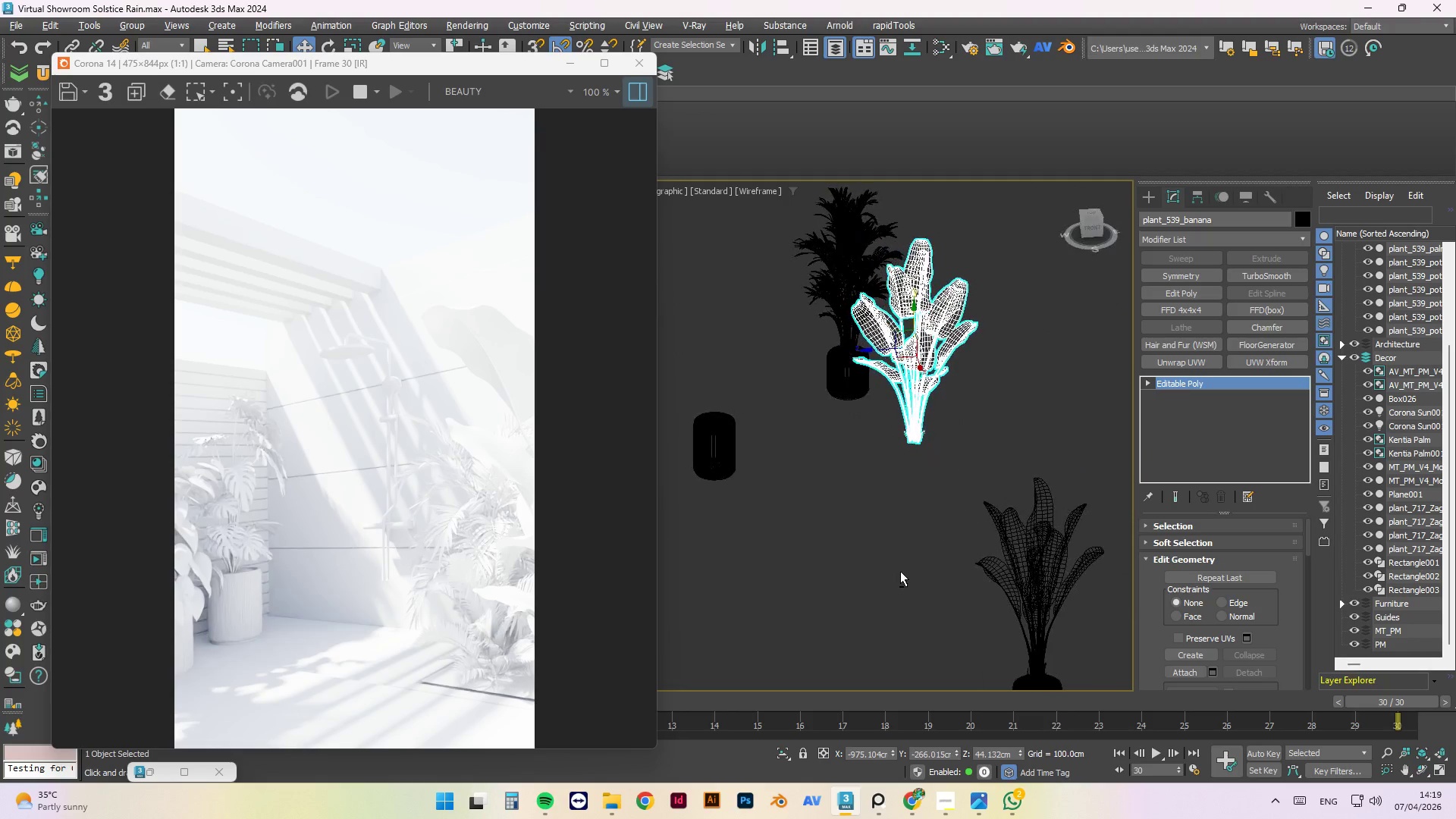 
key(Alt+AltLeft)
 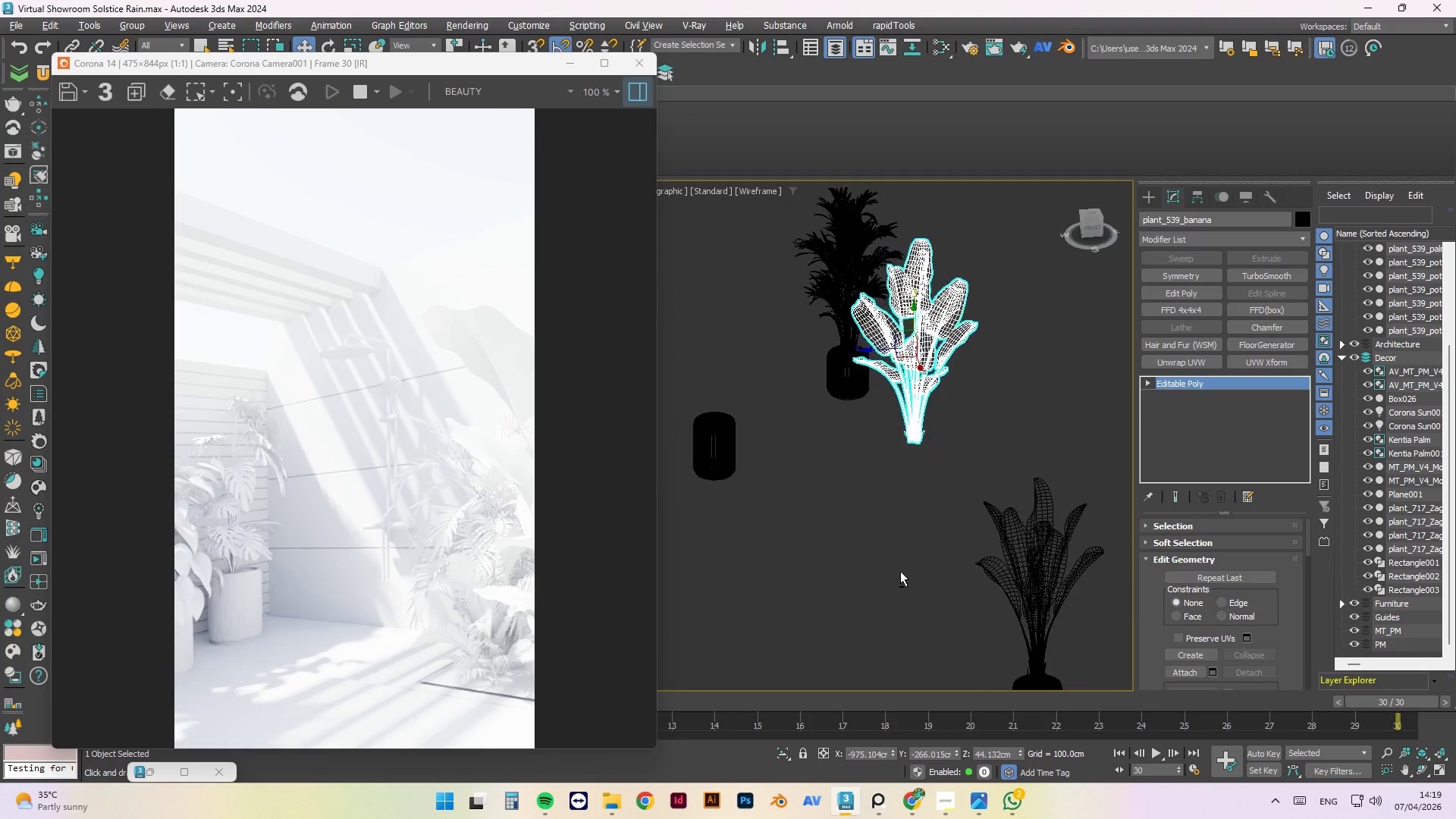 
key(Alt+AltLeft)
 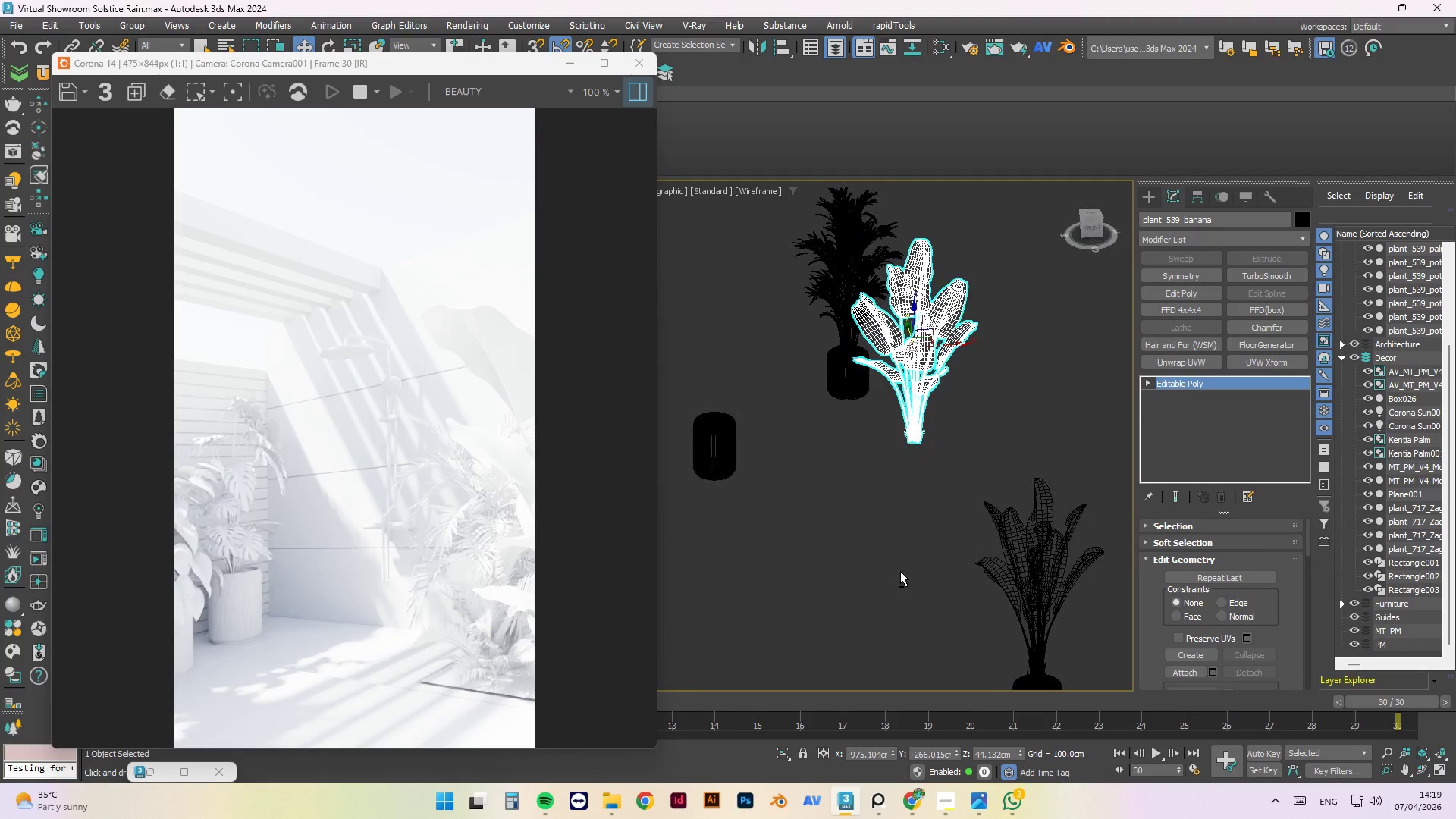 
key(Alt+AltLeft)
 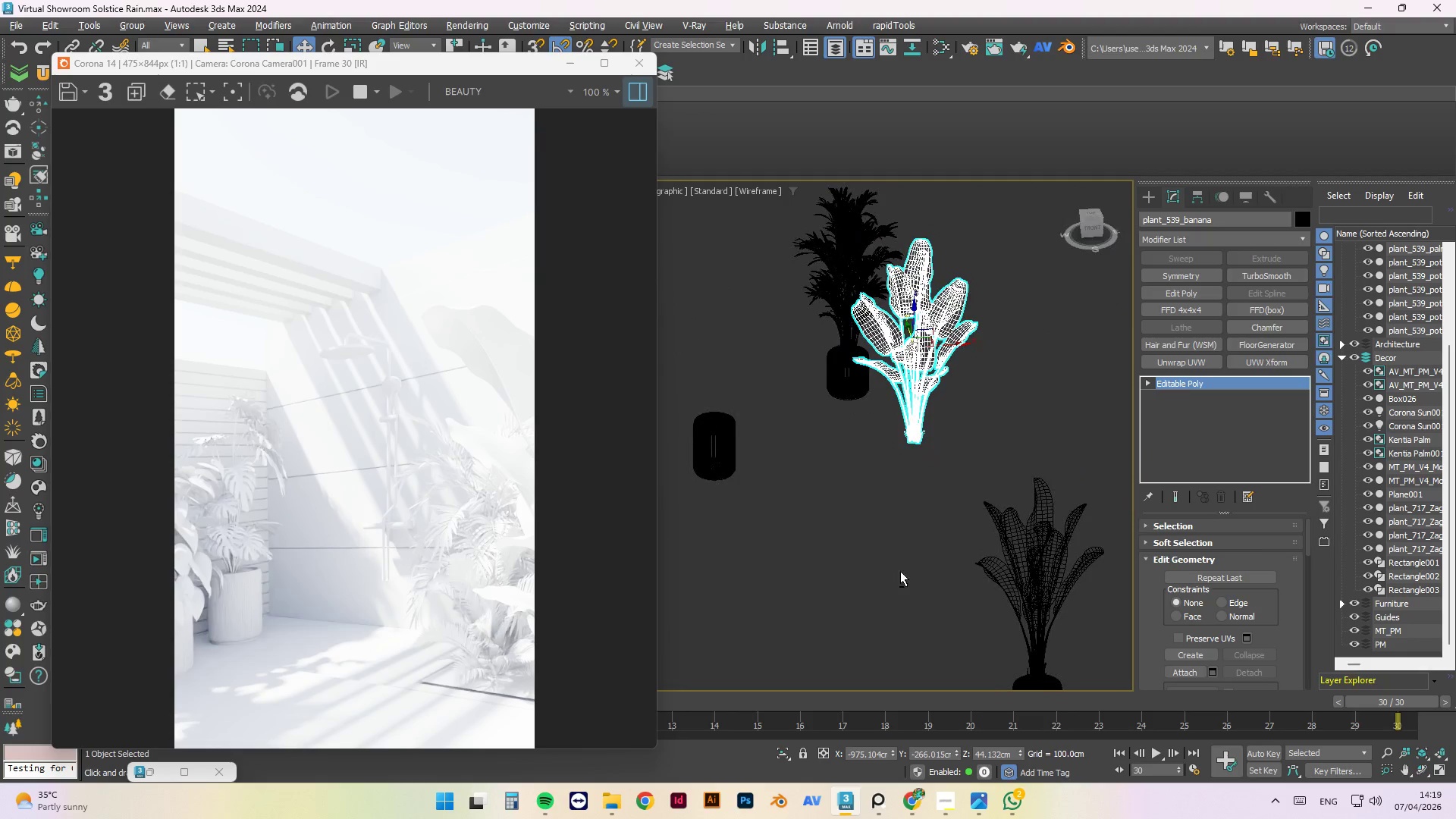 
key(Alt+AltLeft)
 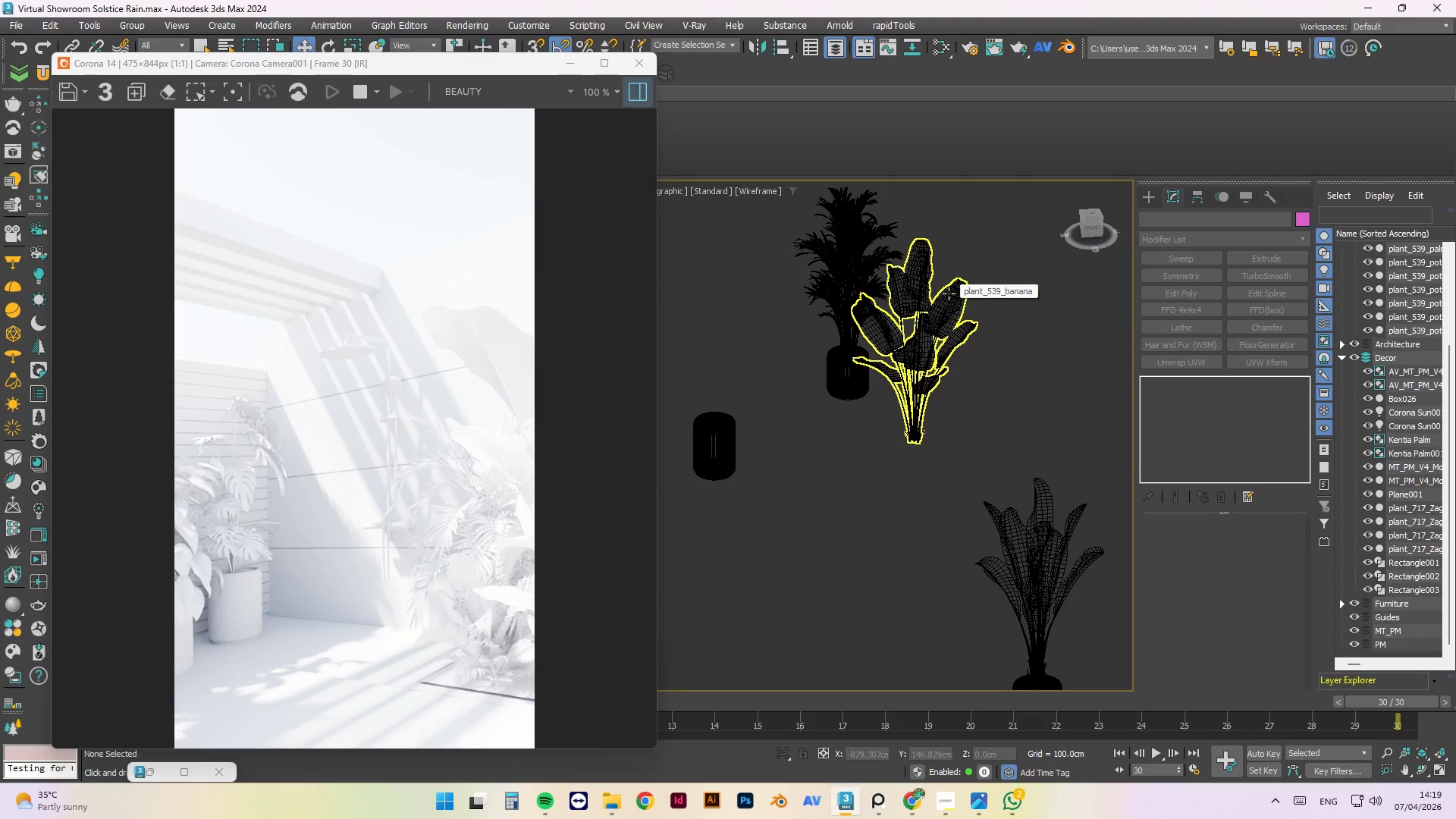 
left_click([949, 293])
 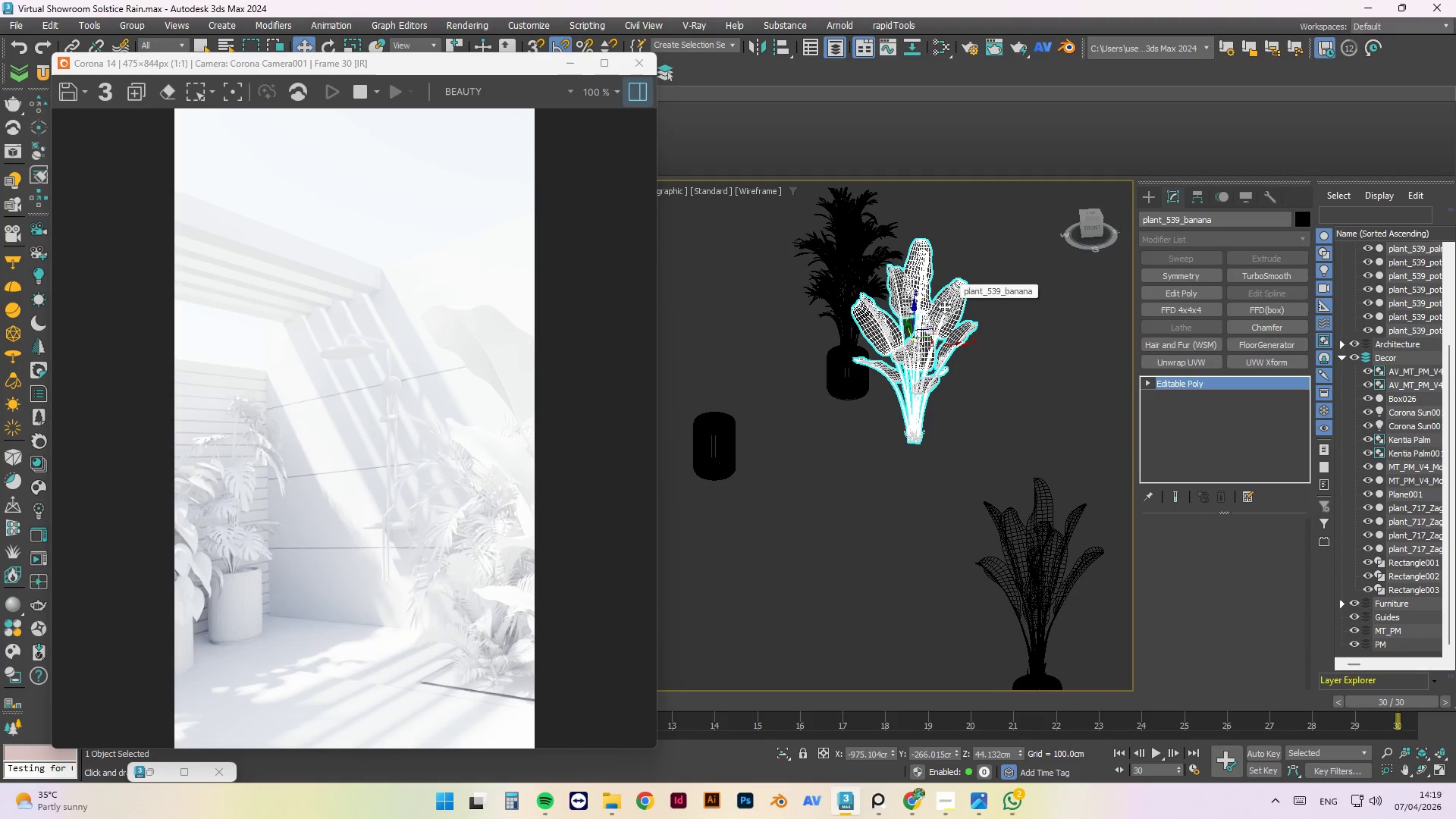 
key(Delete)
 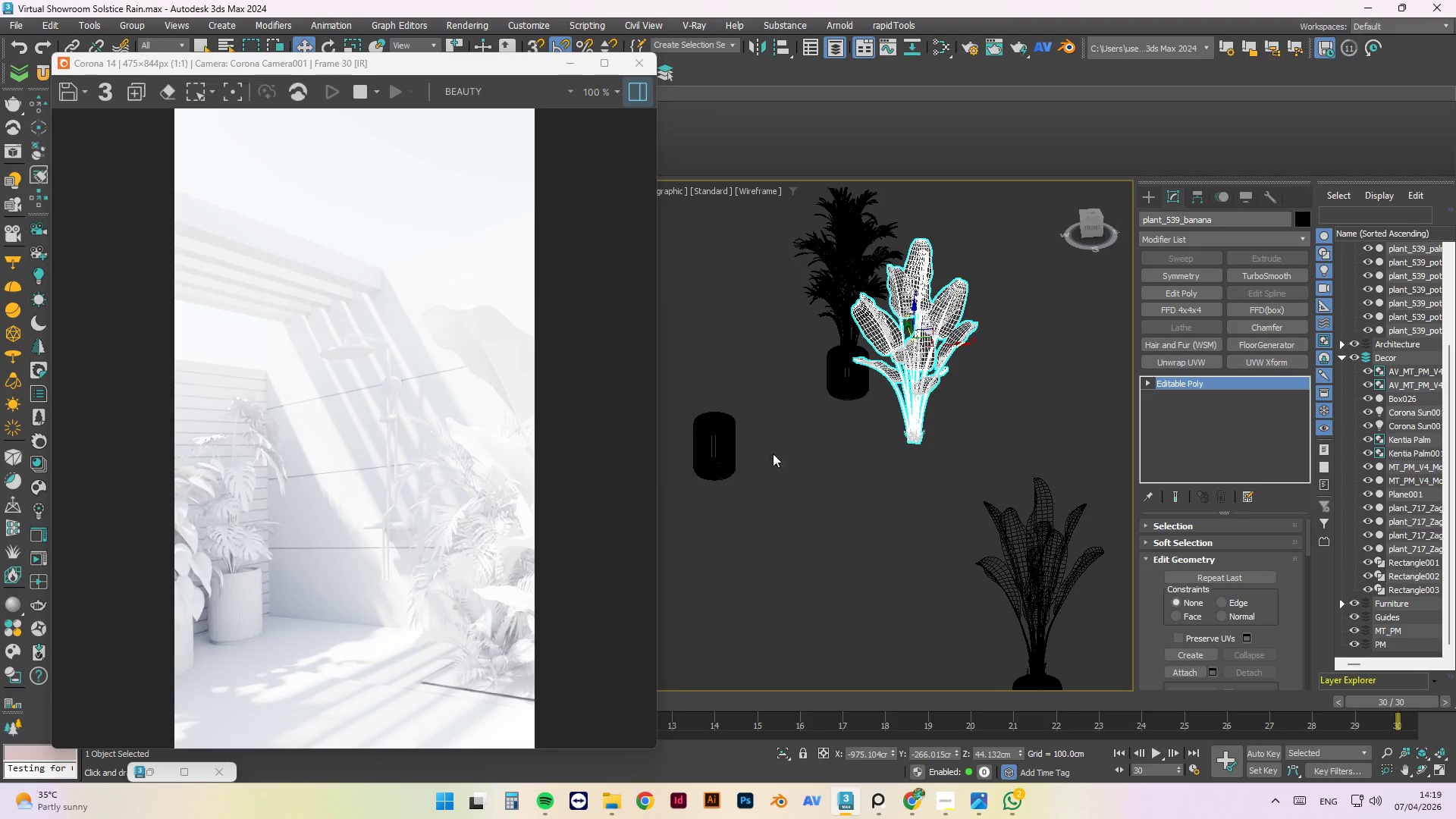 
scroll: coordinate [743, 444], scroll_direction: down, amount: 3.0
 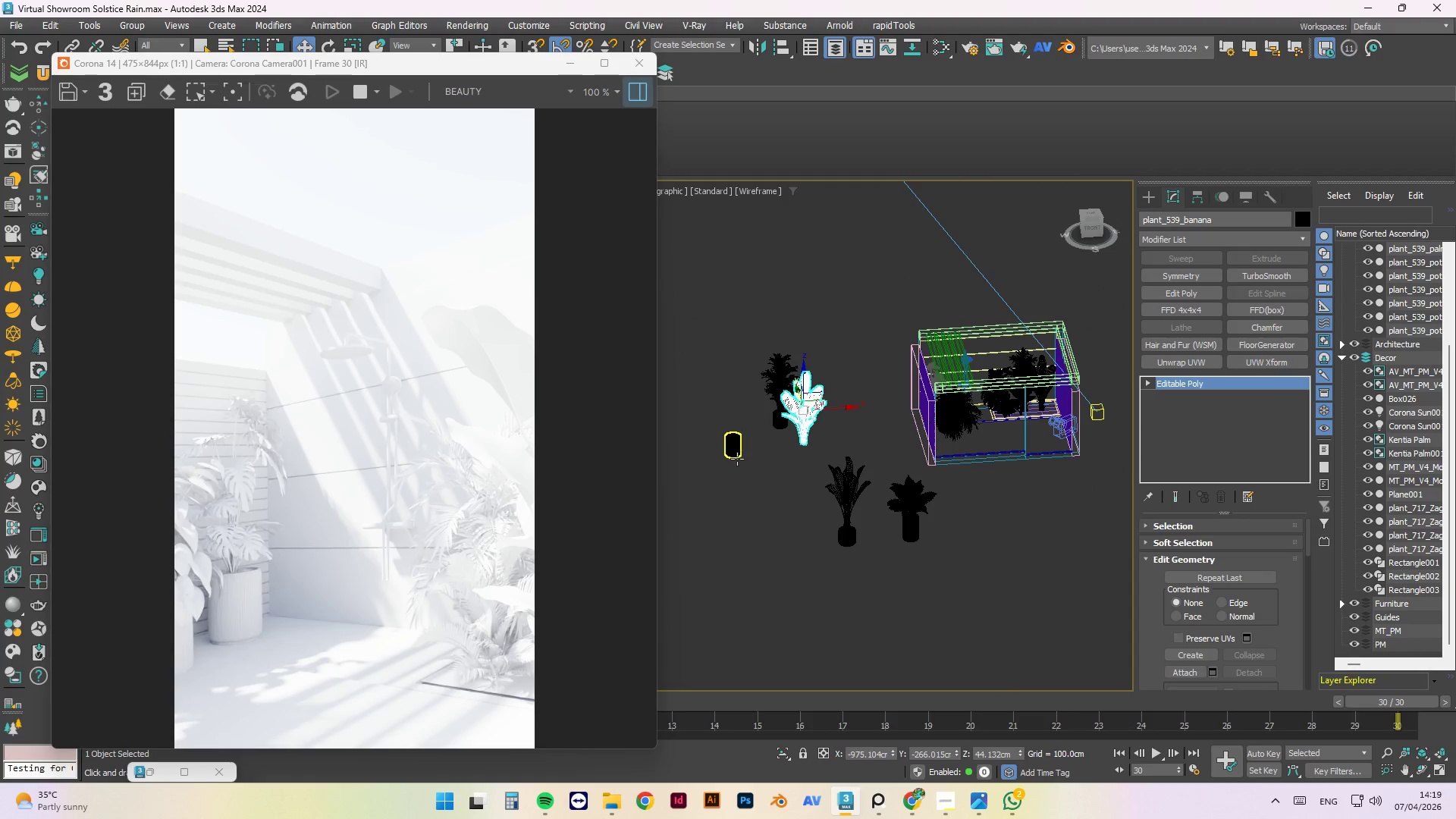 
left_click([731, 452])
 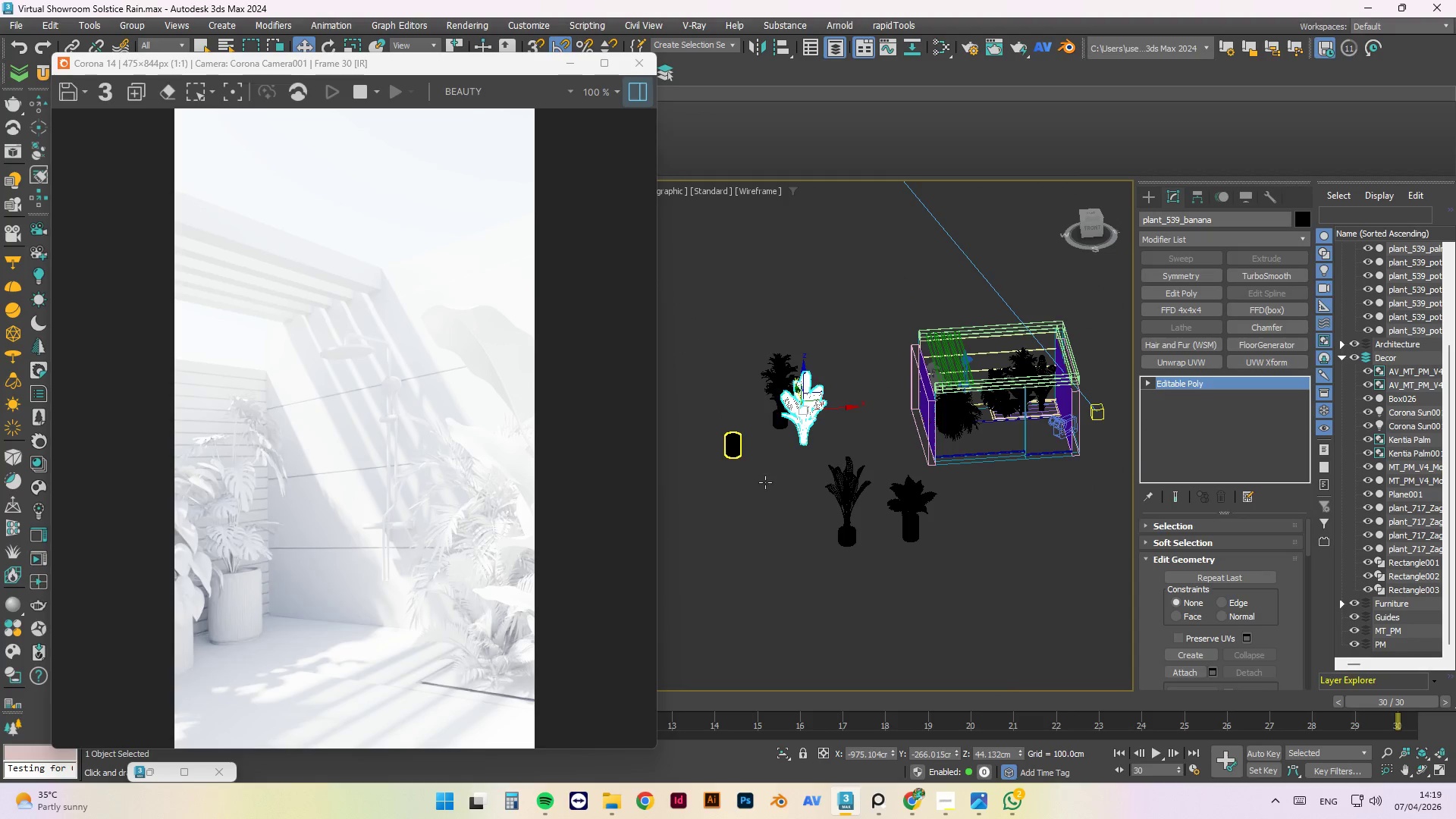 
key(Delete)
 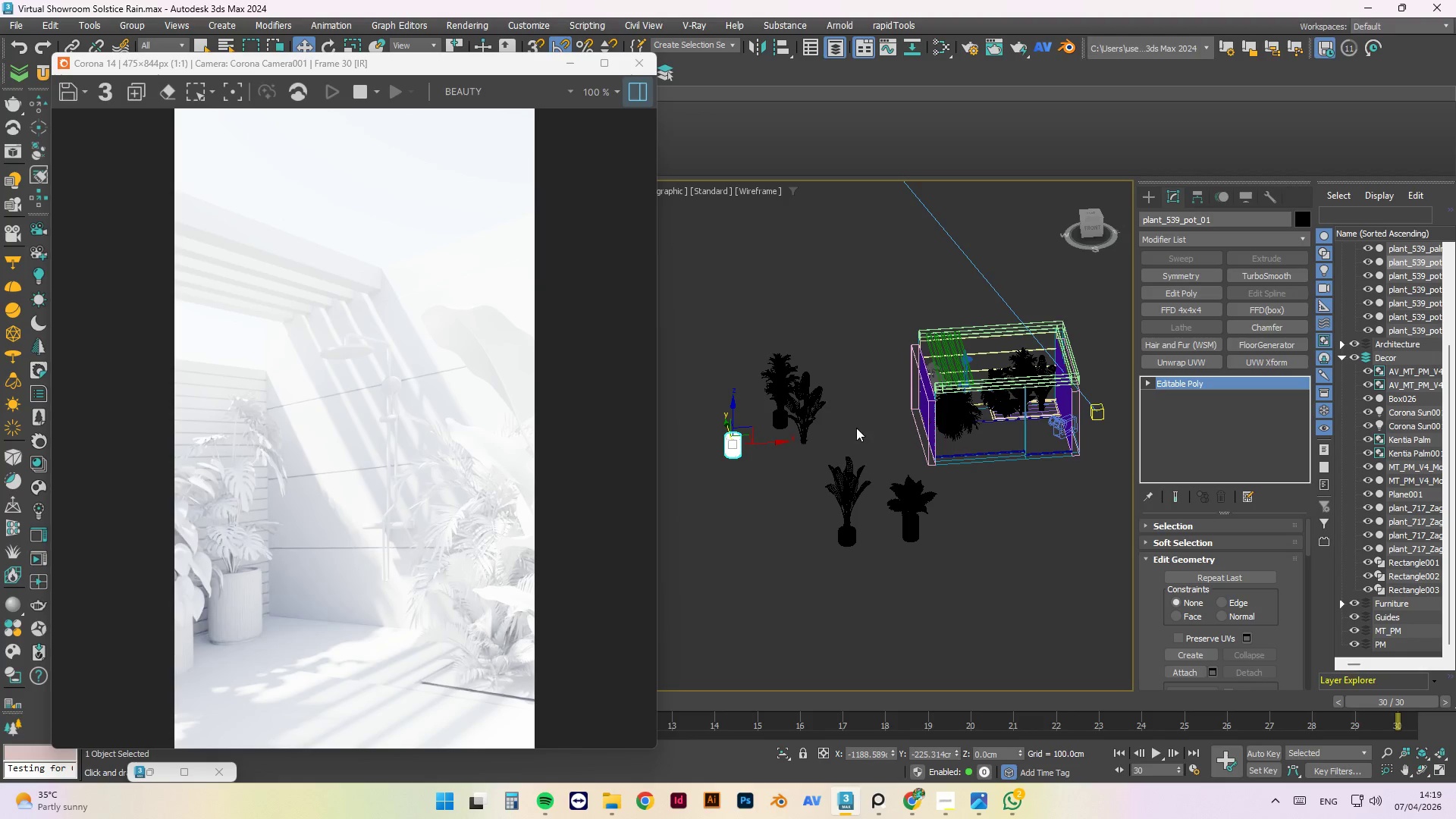 
hold_key(key=ControlLeft, duration=0.67)
left_click([810, 410])
 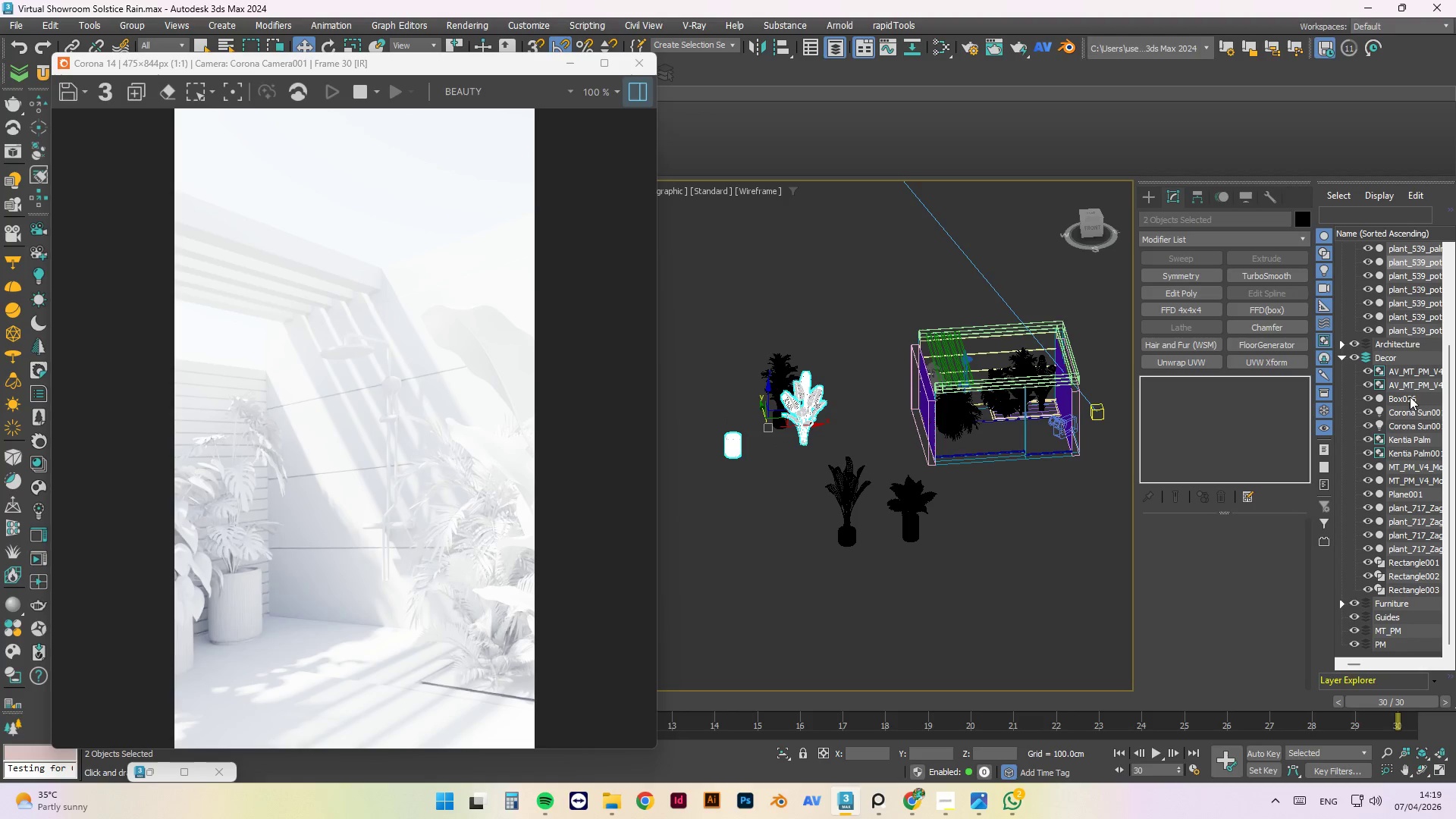 
right_click([1411, 267])
 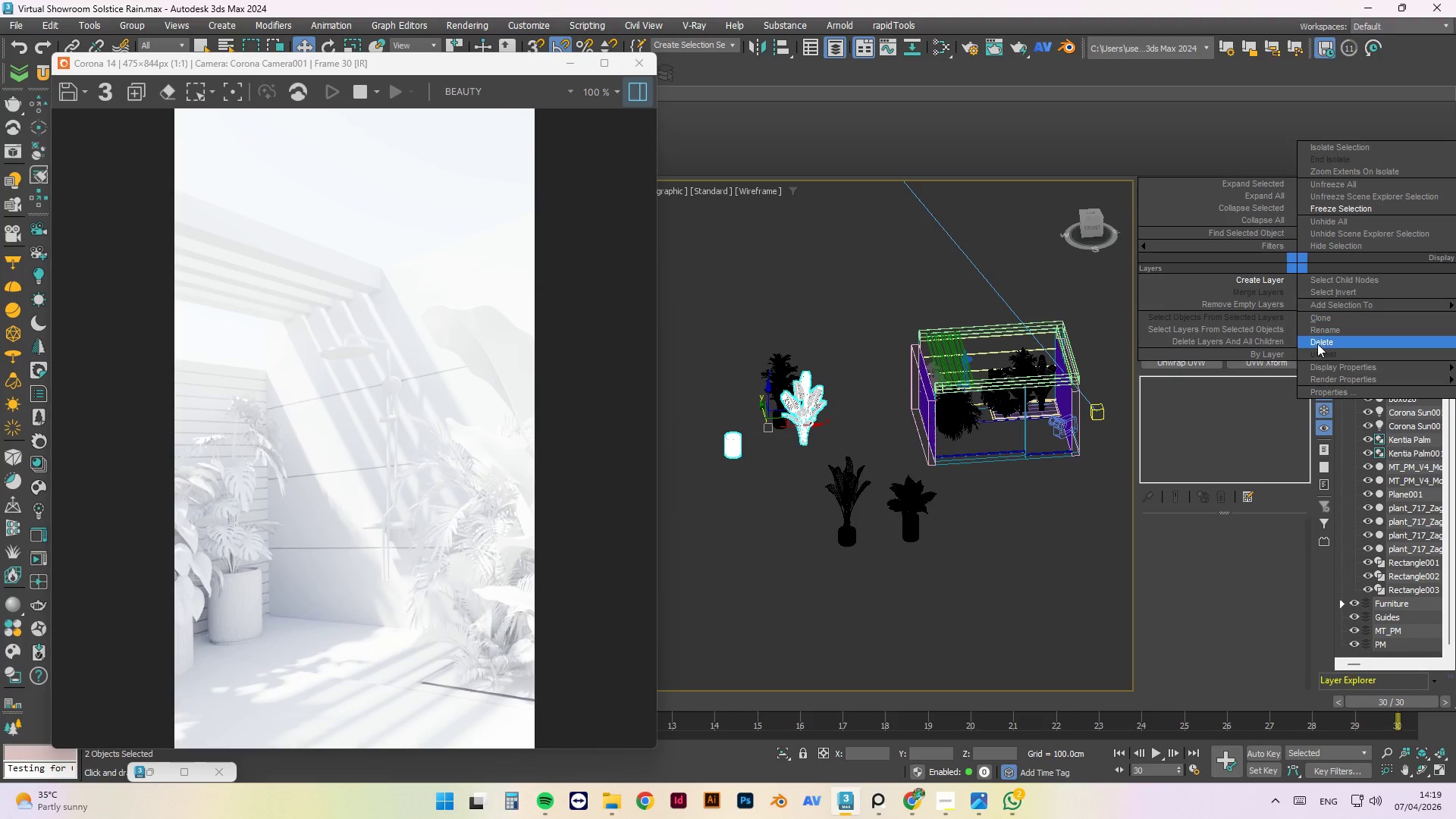 
left_click_drag(start_coordinate=[1320, 346], to_coordinate=[1429, 346])
 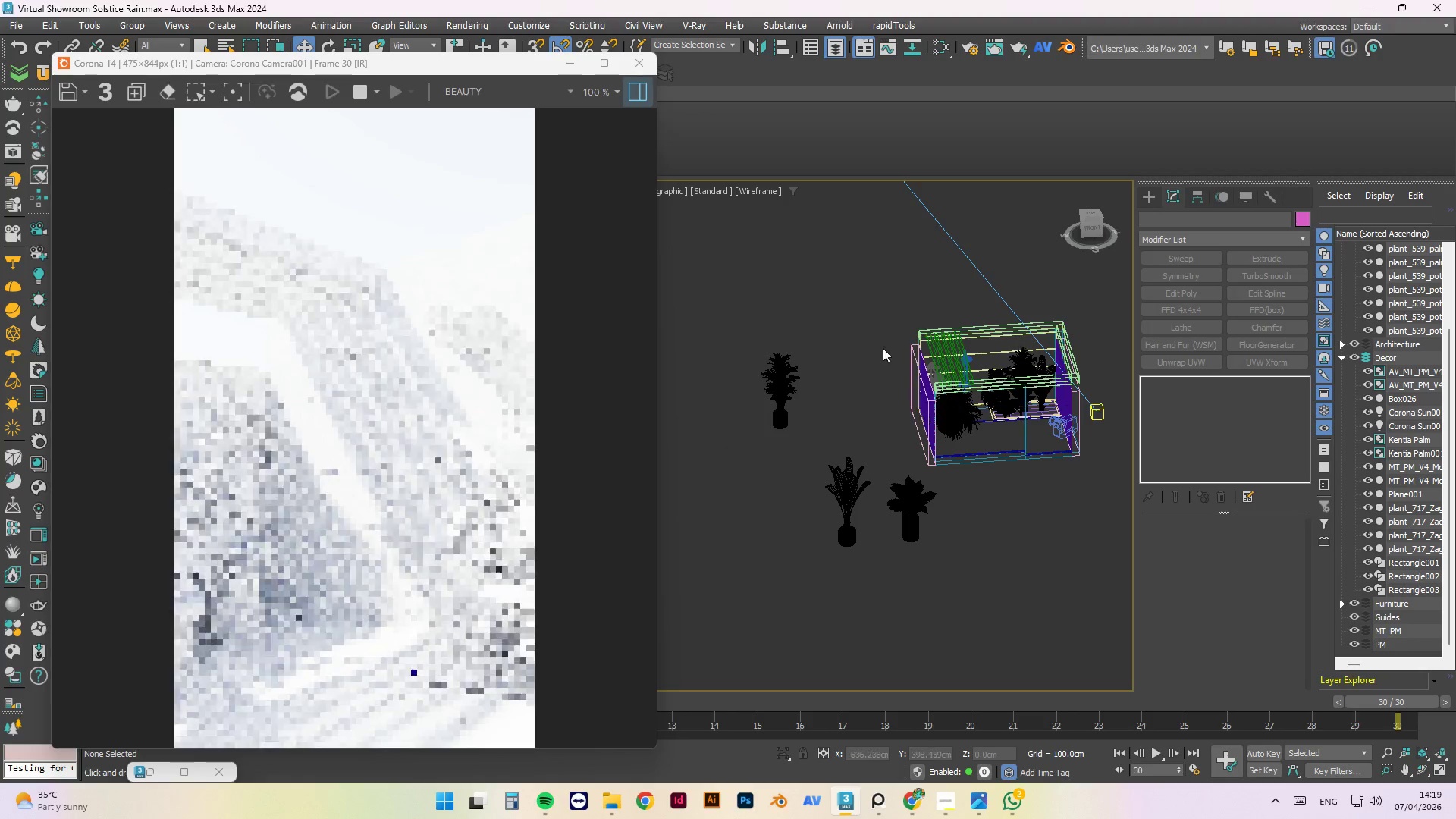 
left_click([879, 346])
 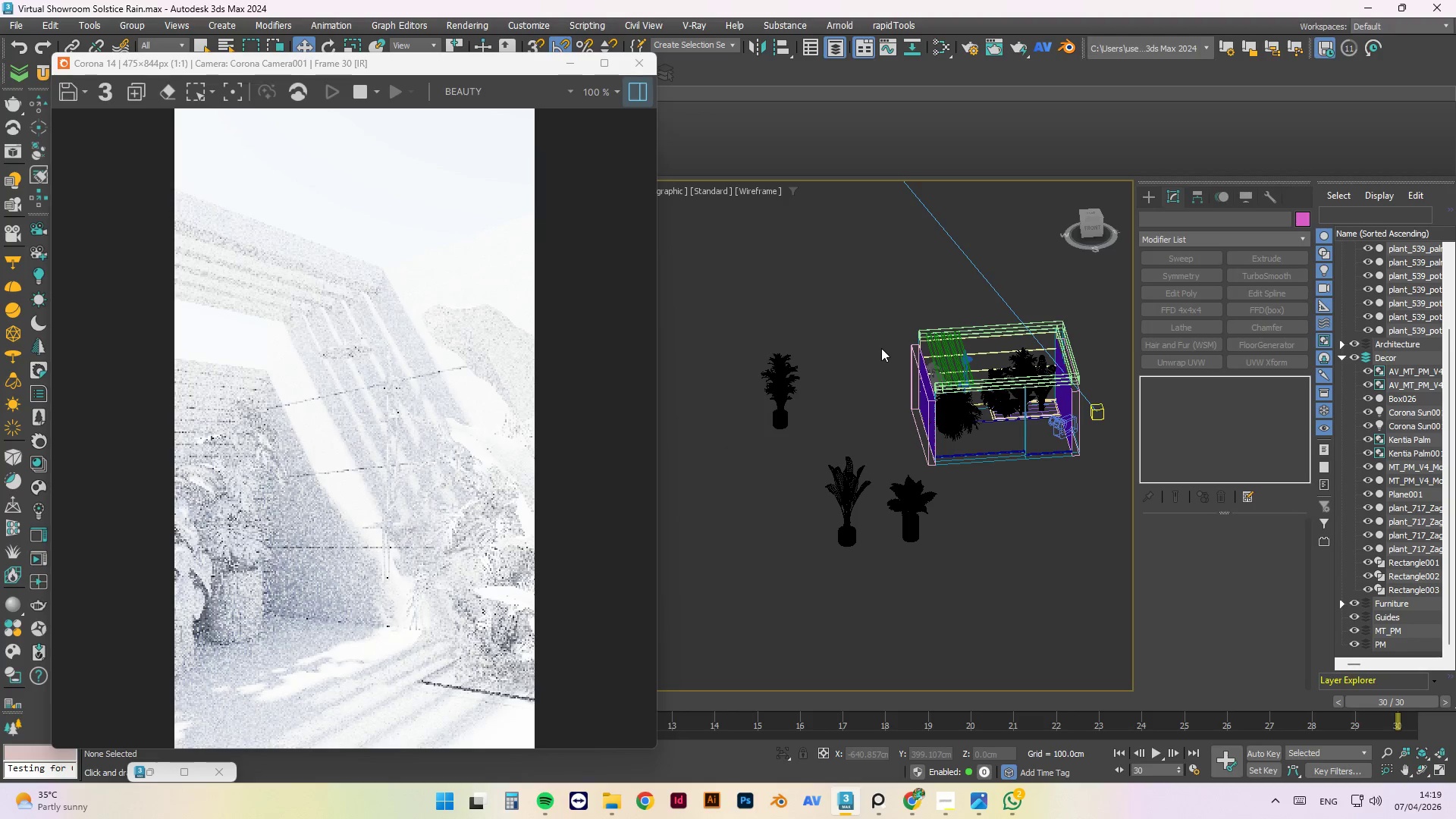 
hold_key(key=ControlLeft, duration=0.5)
 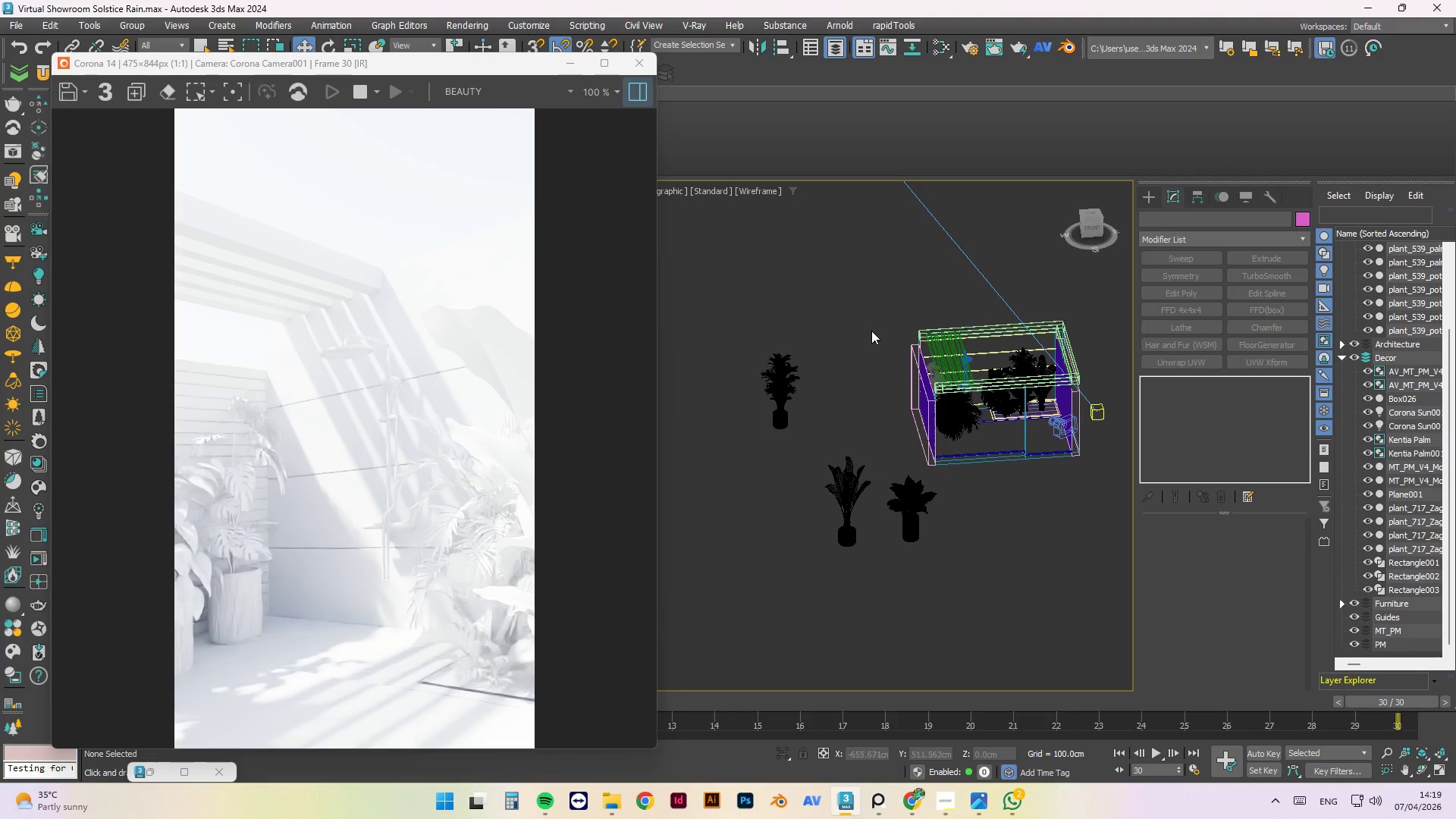 
key(Control+S)
 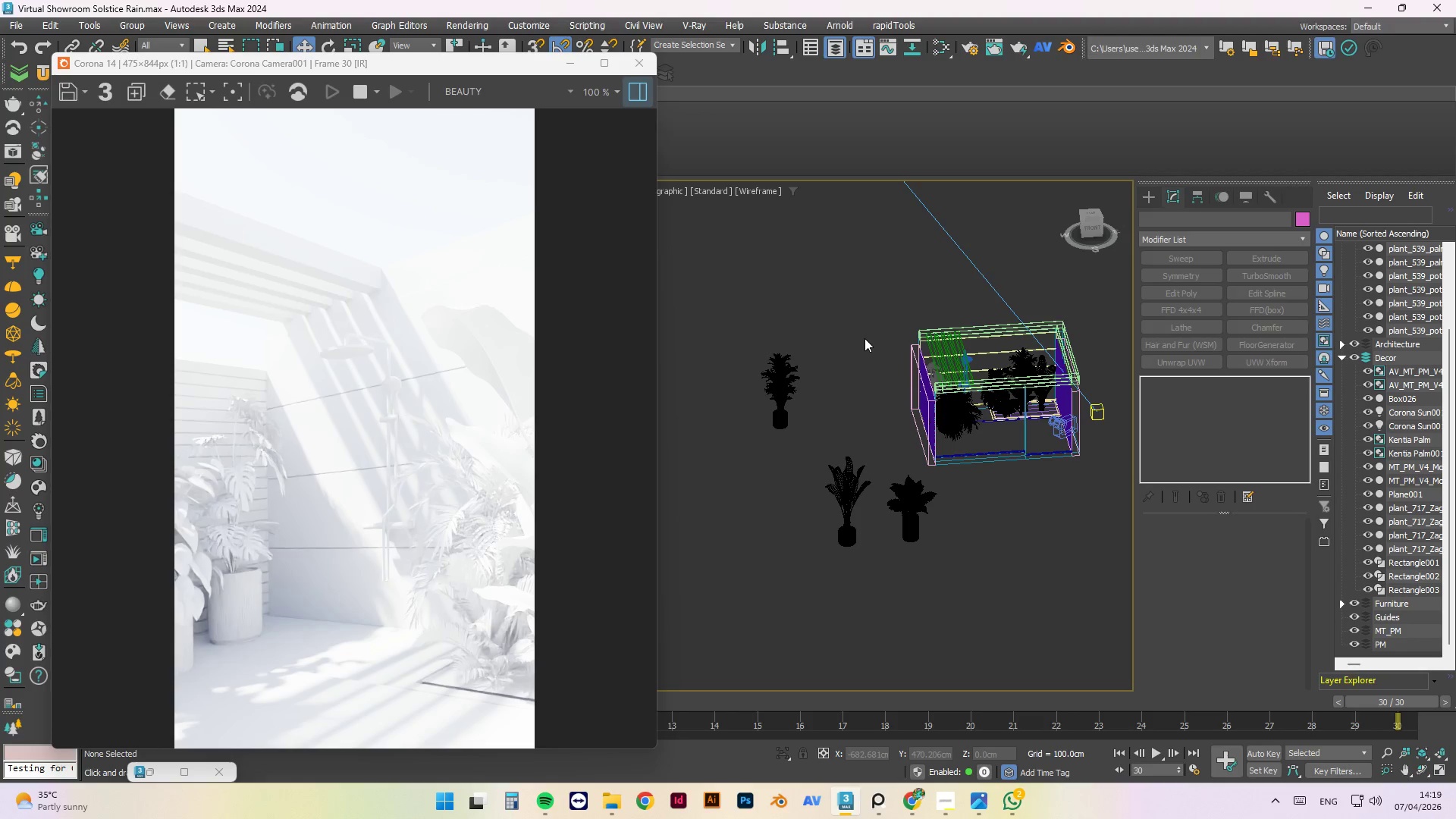 
wait(10.91)
 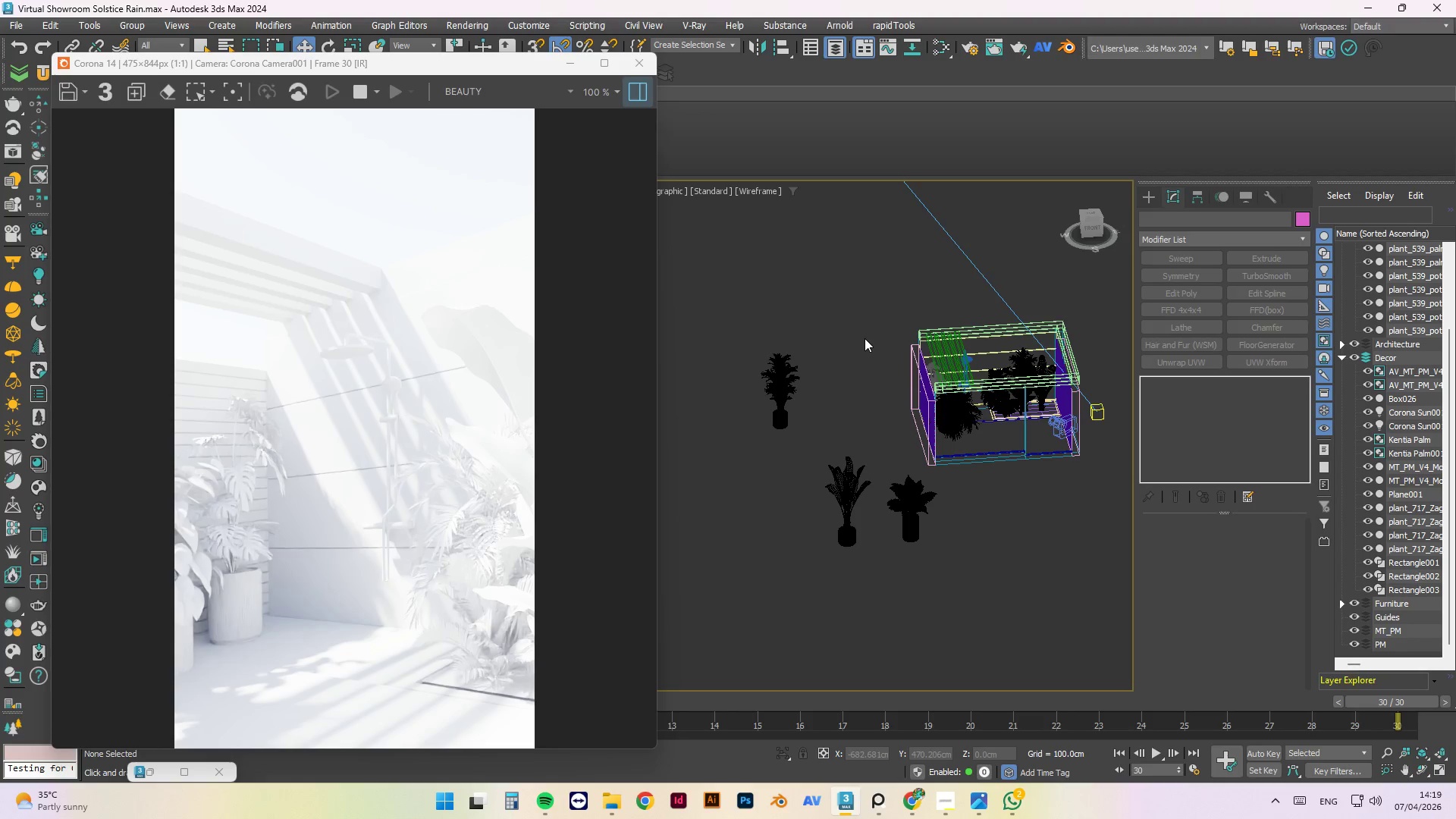 
scroll: coordinate [876, 523], scroll_direction: up, amount: 2.0
 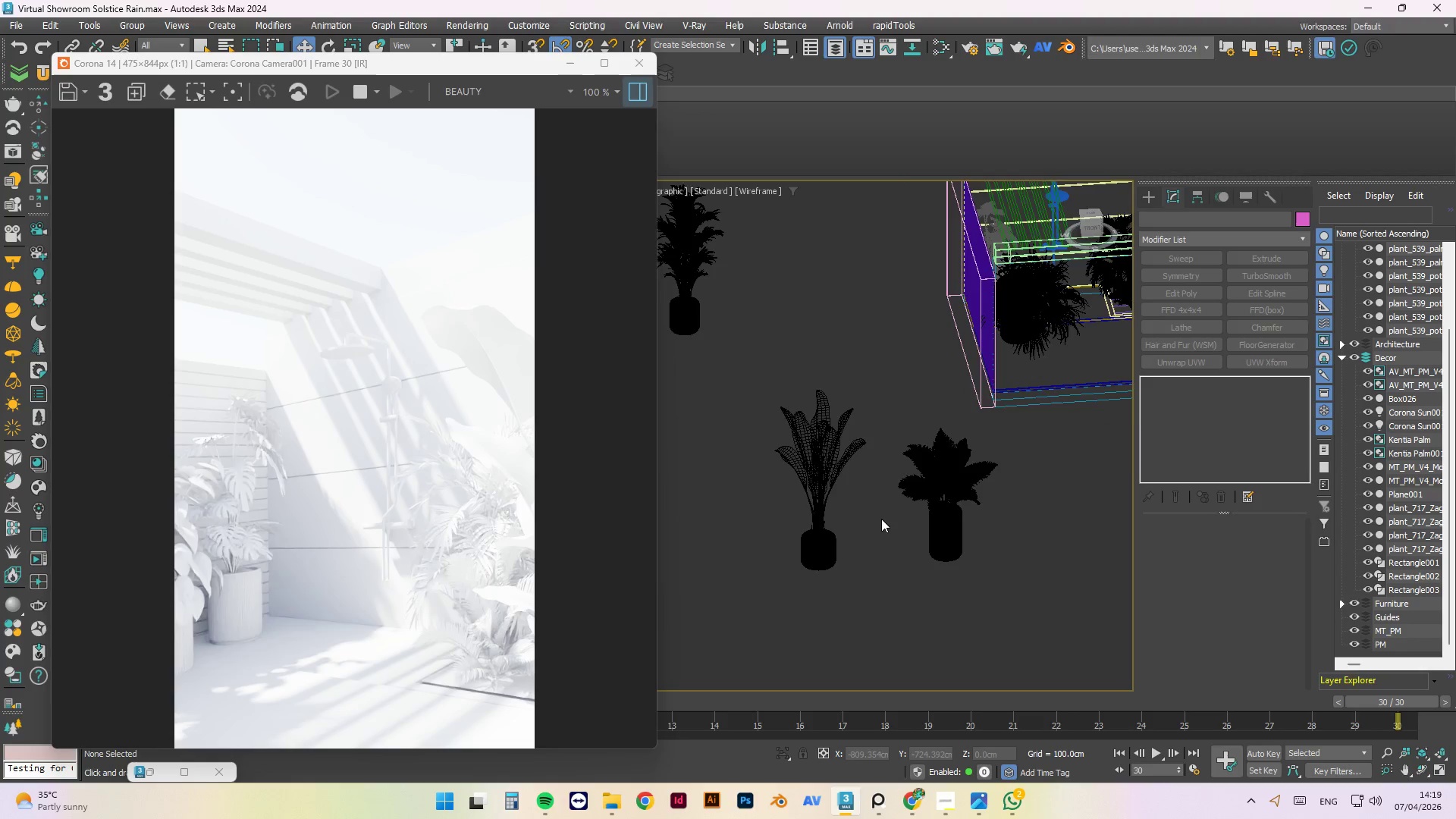 
scroll: coordinate [884, 517], scroll_direction: down, amount: 1.0
 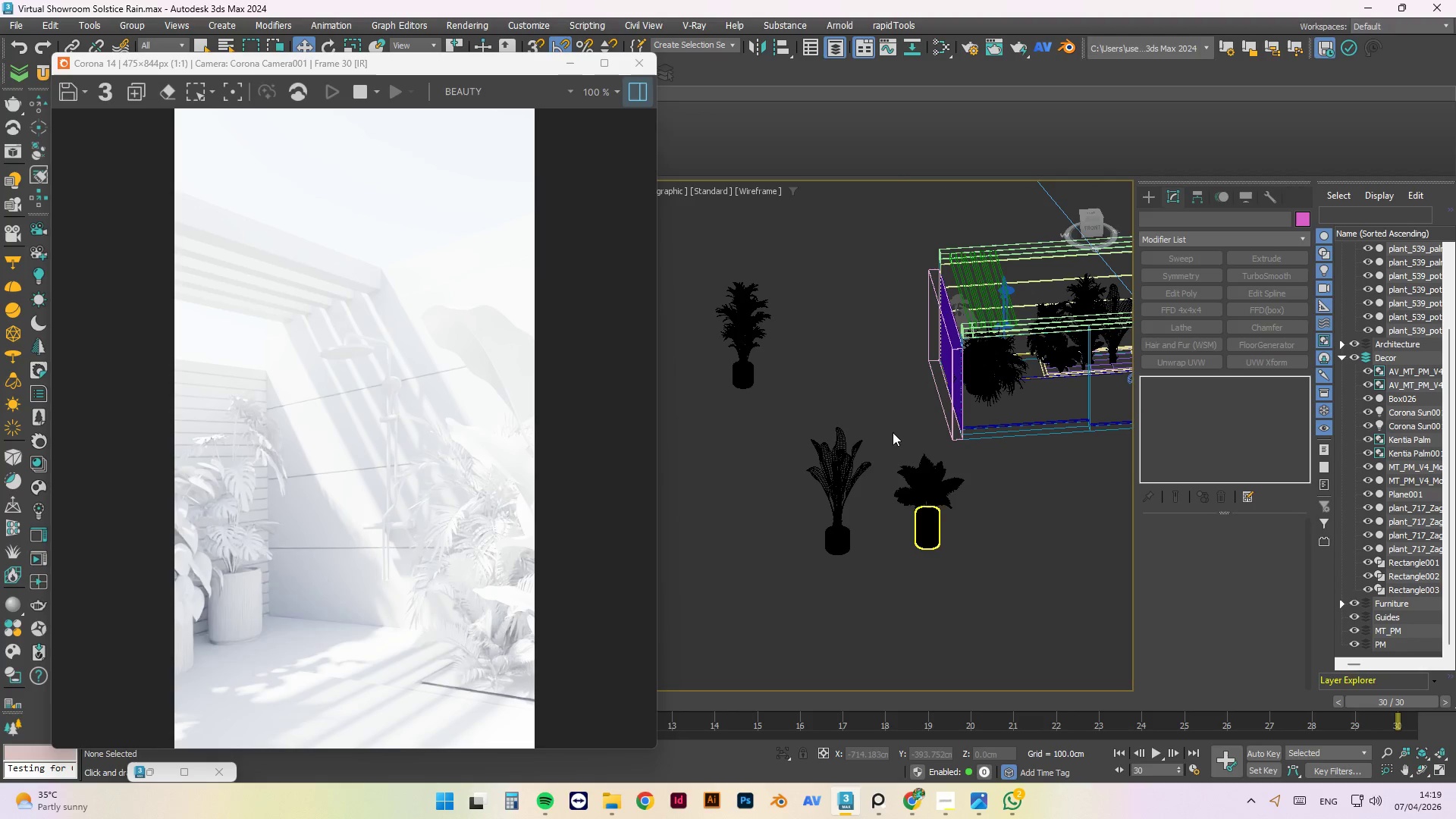 
left_click([1012, 373])
 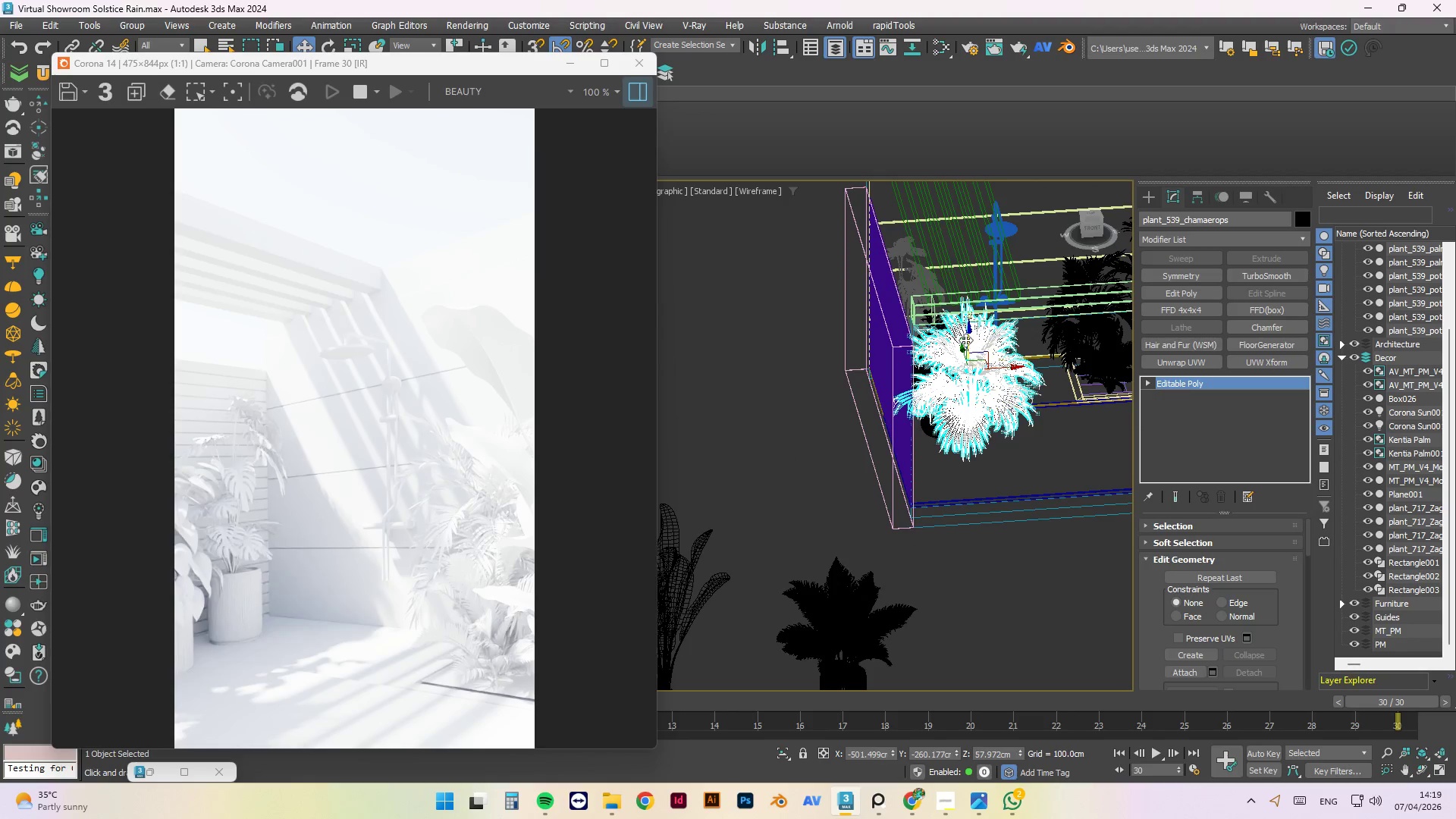 
scroll: coordinate [1012, 352], scroll_direction: up, amount: 2.0
 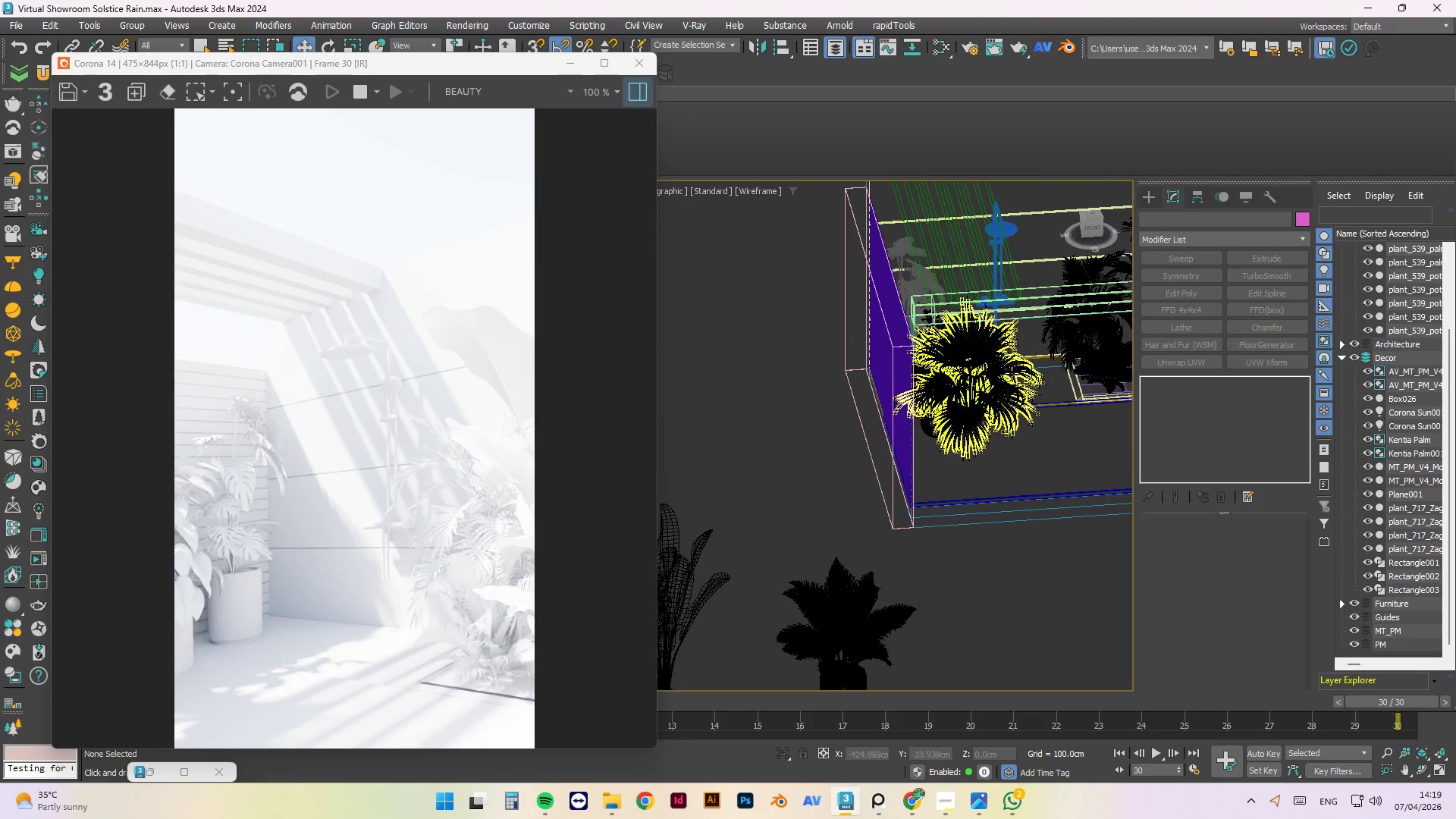 
left_click_drag(start_coordinate=[965, 339], to_coordinate=[974, 401])
 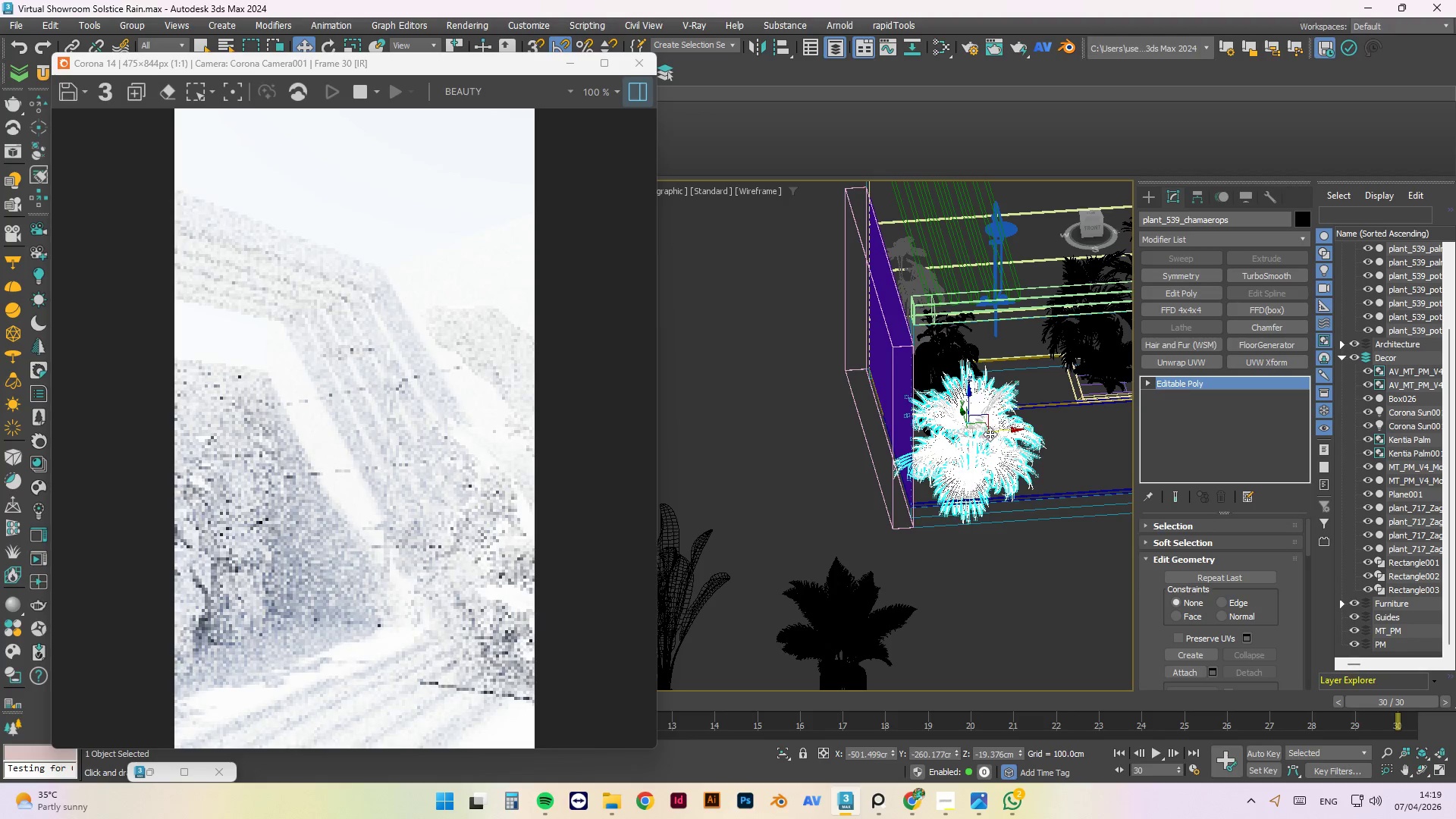 
left_click_drag(start_coordinate=[1004, 434], to_coordinate=[1035, 435])
 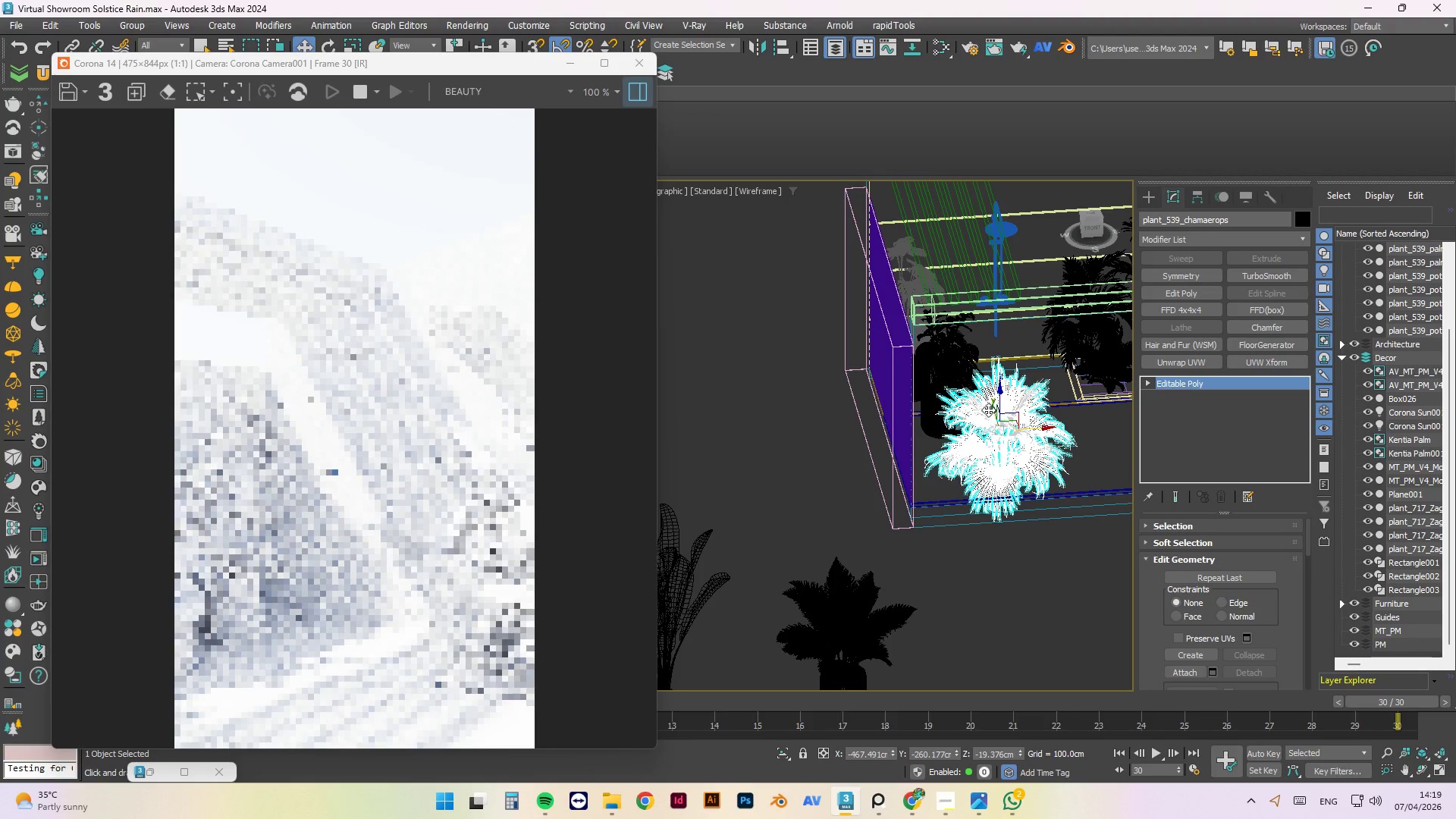 
left_click_drag(start_coordinate=[992, 410], to_coordinate=[987, 389])
 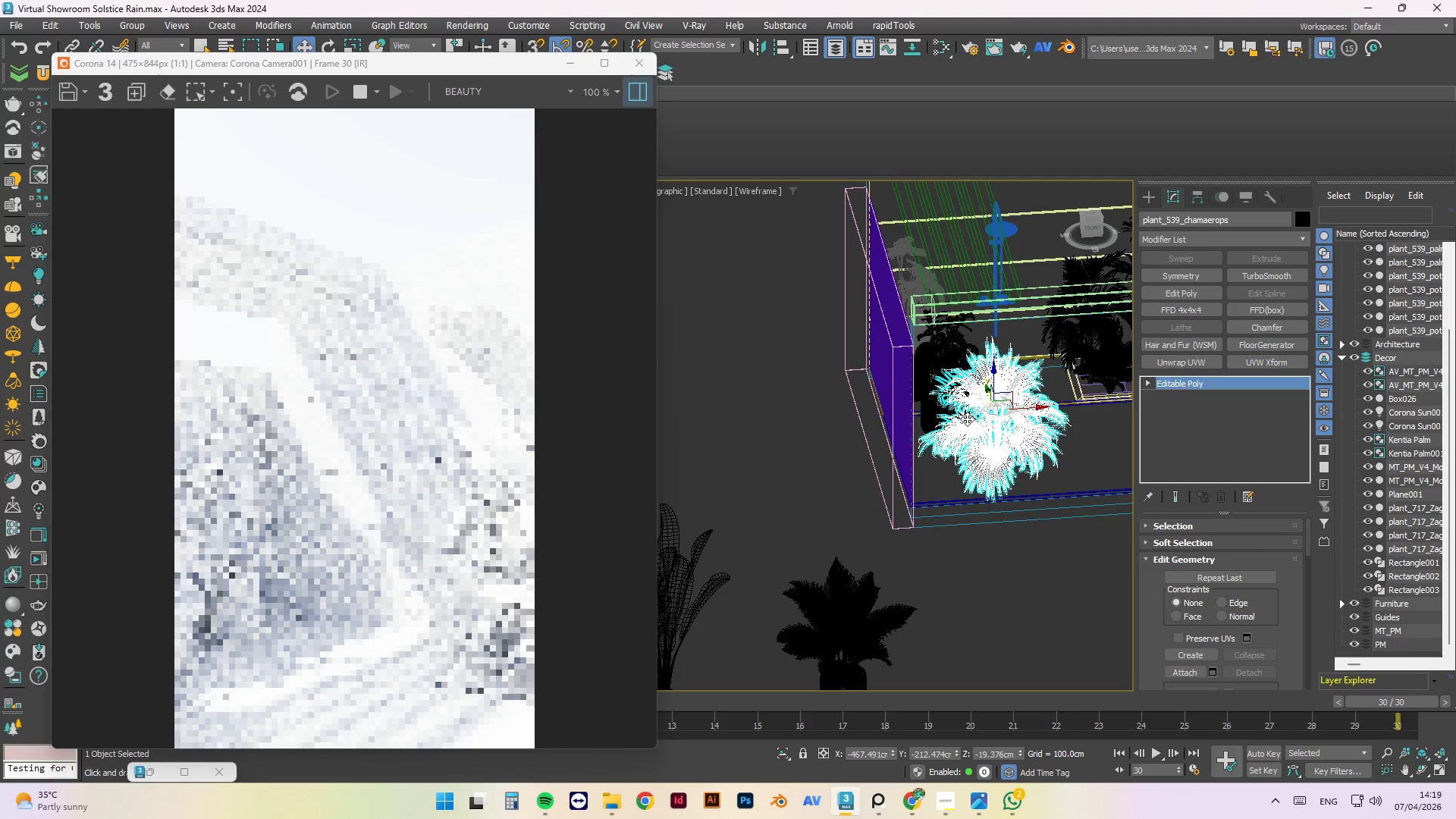 
scroll: coordinate [956, 429], scroll_direction: down, amount: 2.0
 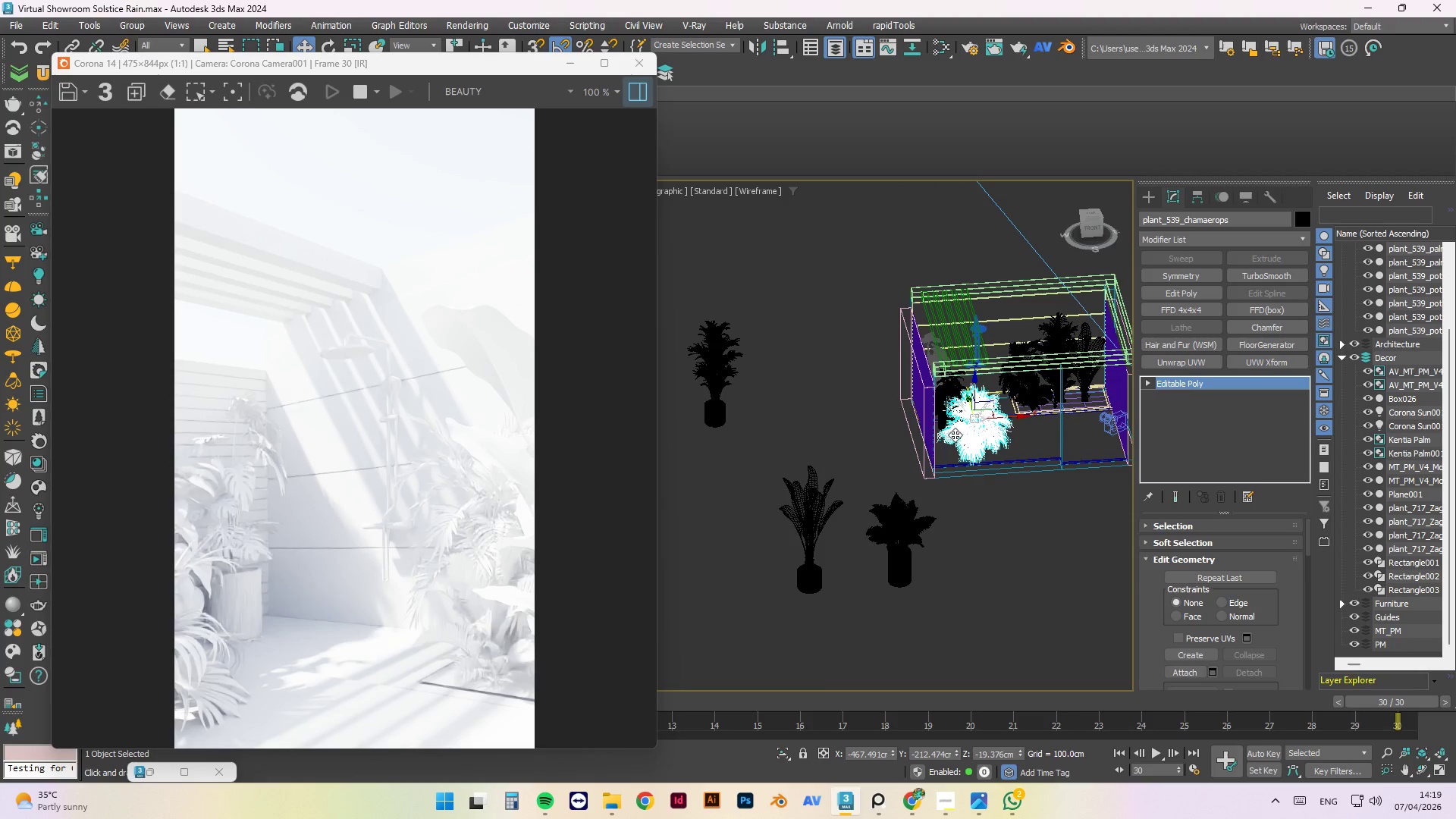 
hold_key(key=AltLeft, duration=1.47)
 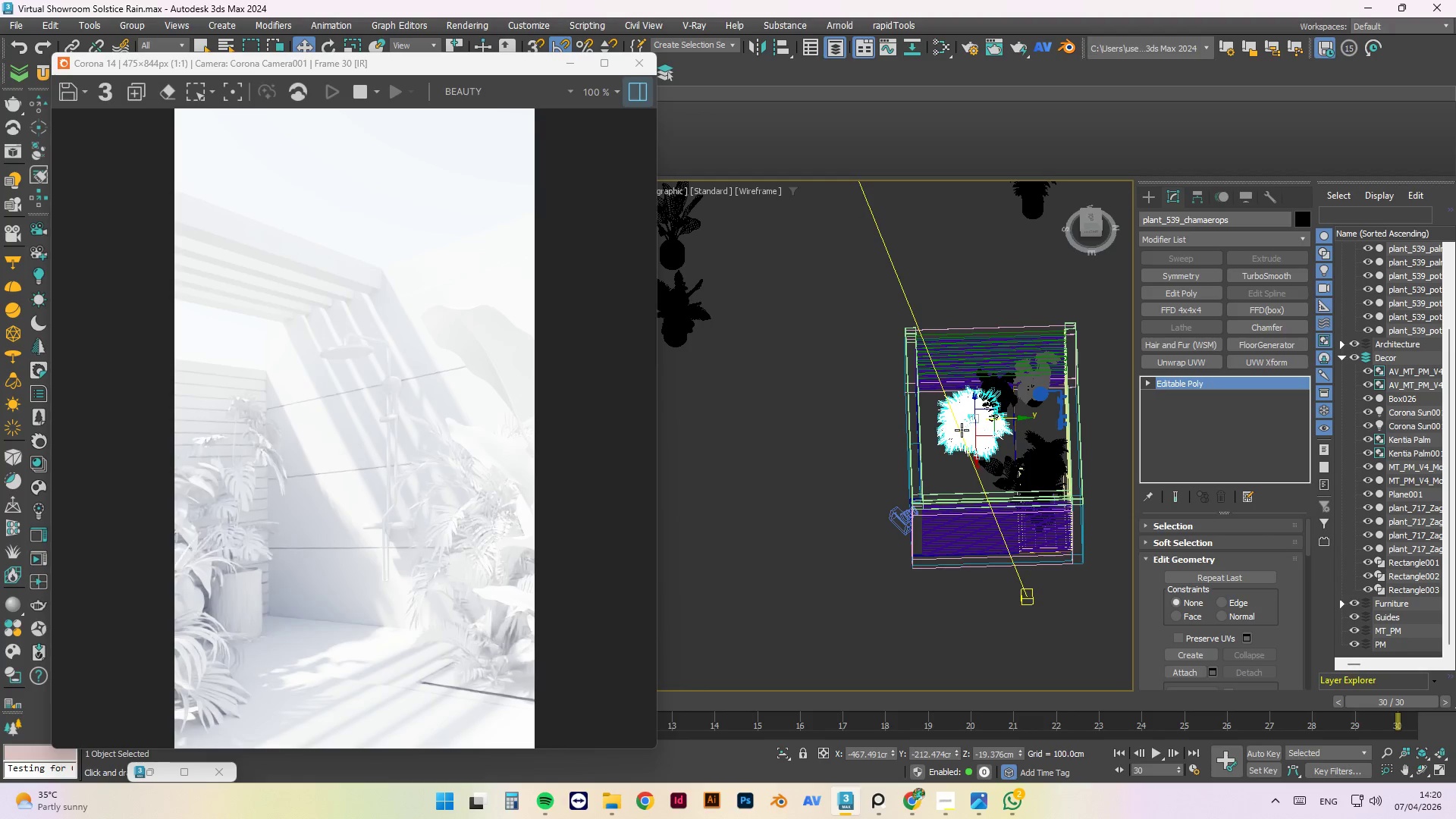 
hold_key(key=AltLeft, duration=20.42)
 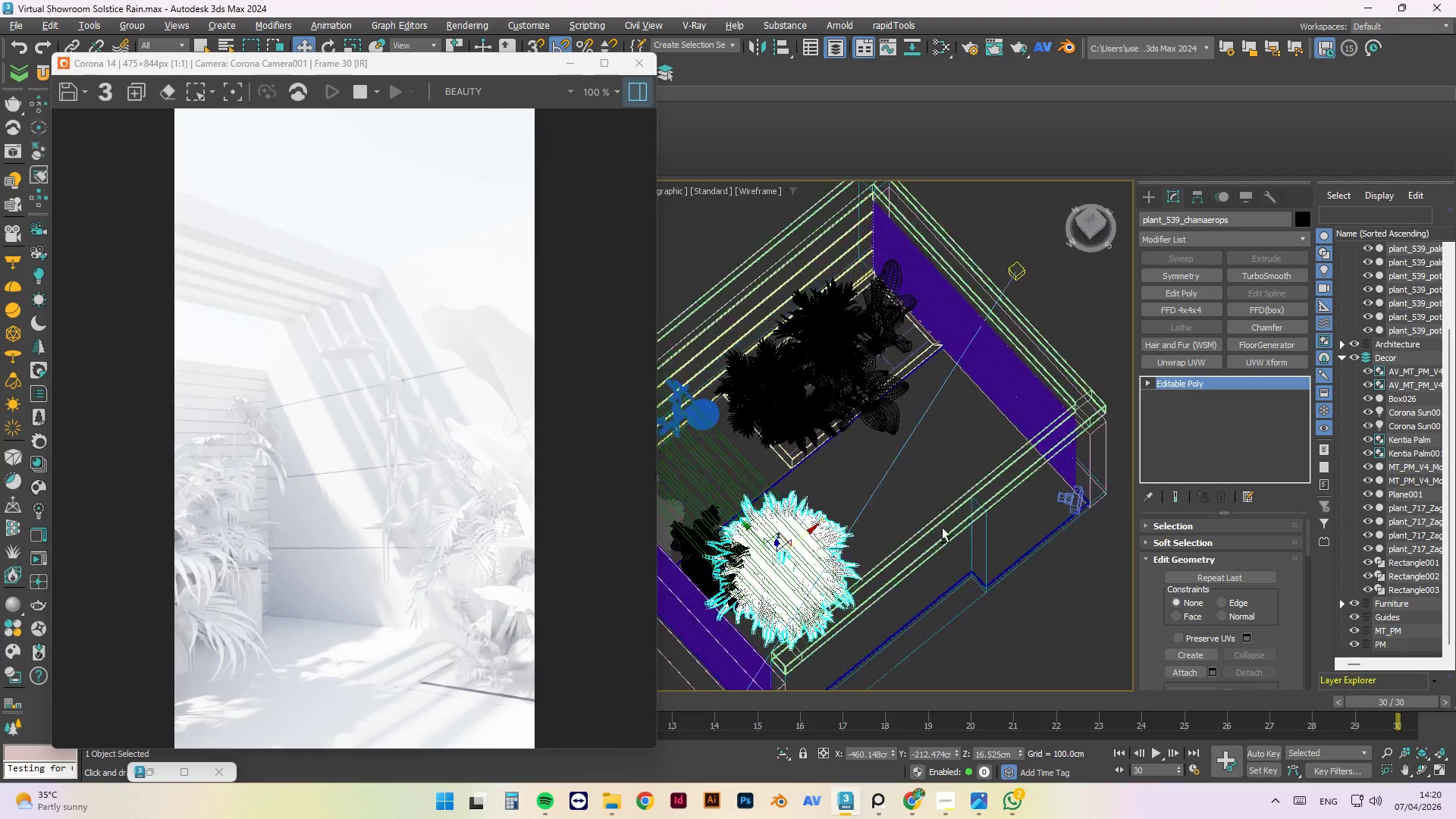 
key(F)
 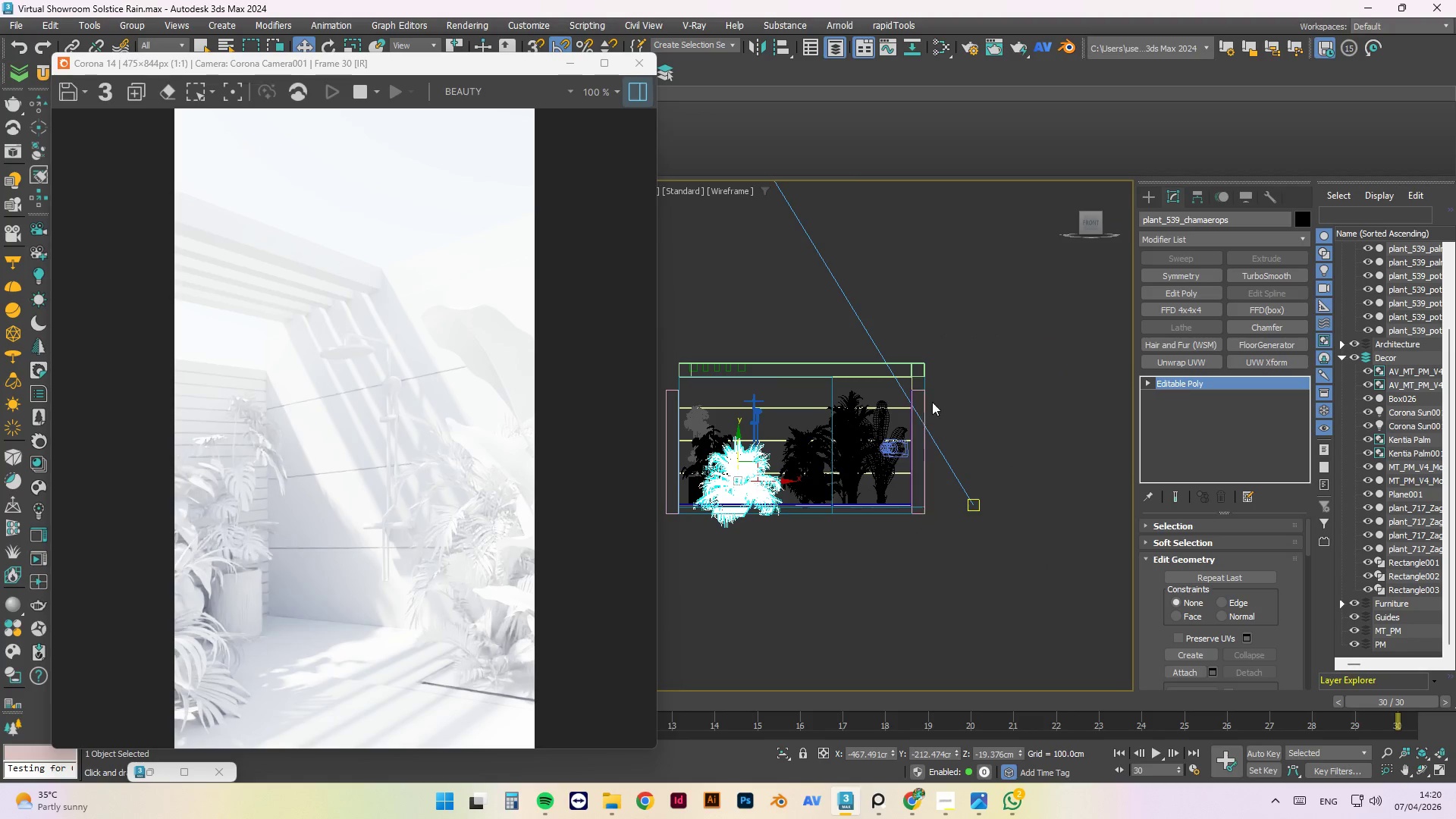 
scroll: coordinate [736, 442], scroll_direction: up, amount: 4.0
 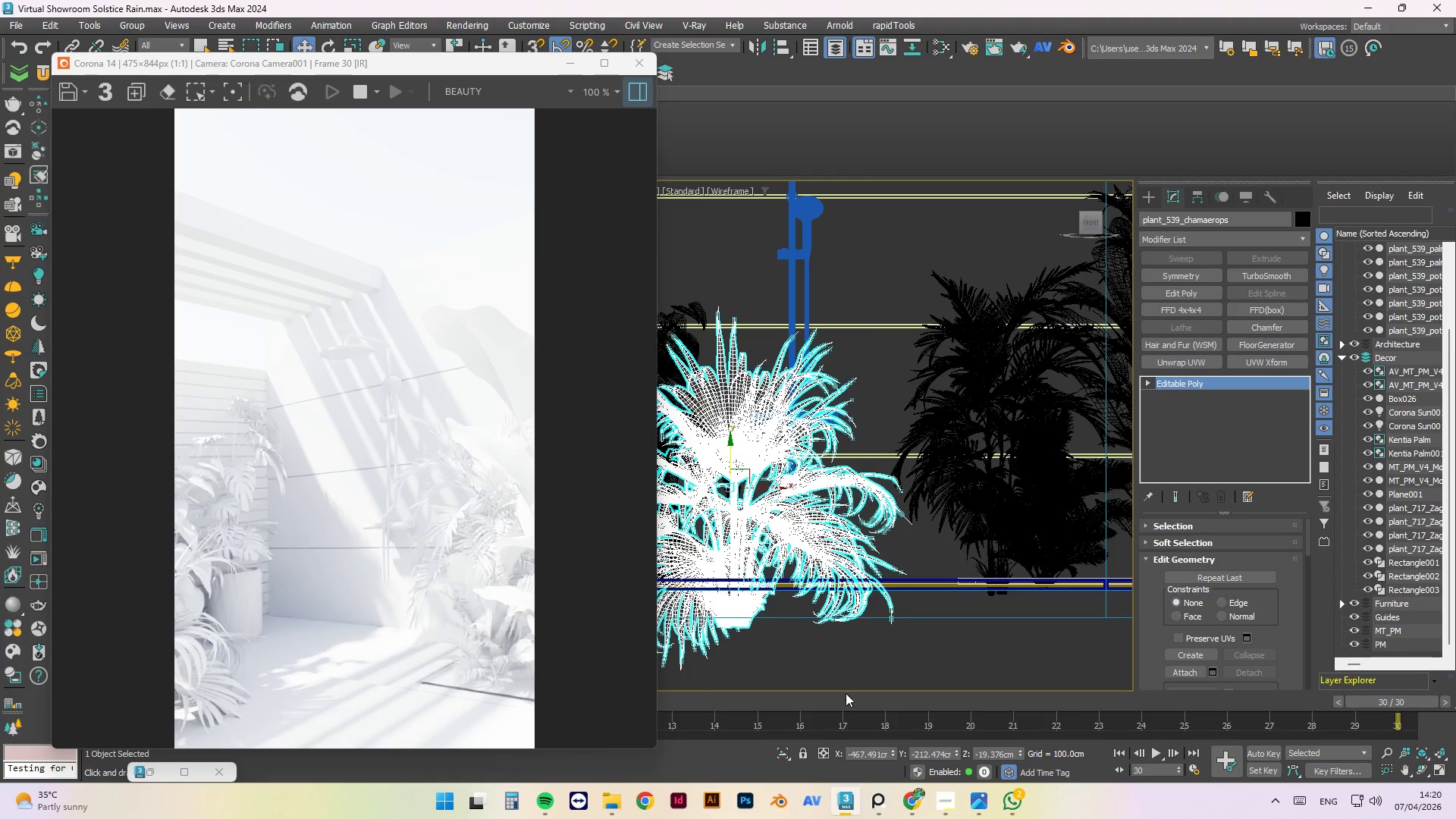 
left_click([853, 670])
 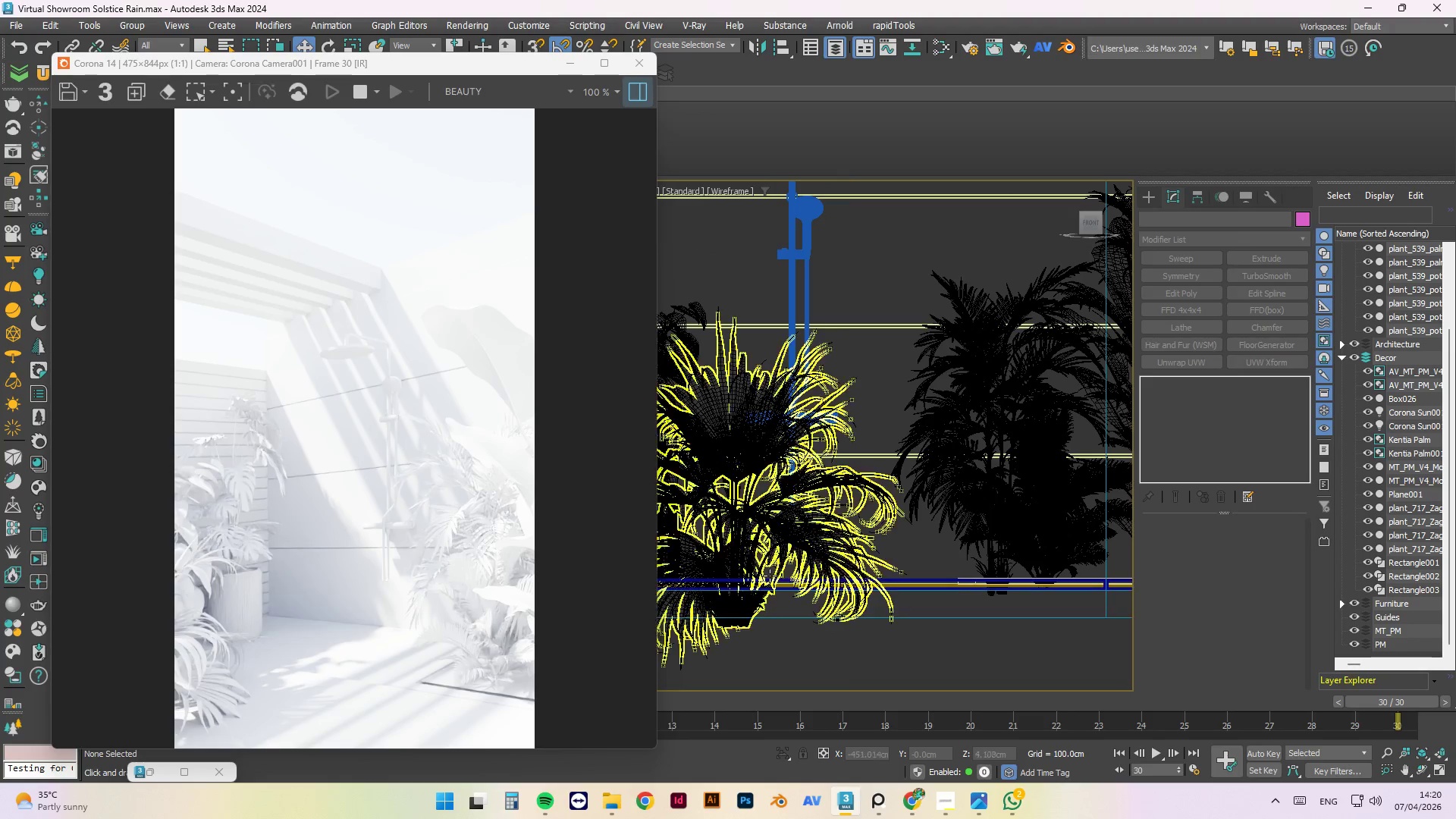 
left_click([759, 535])
 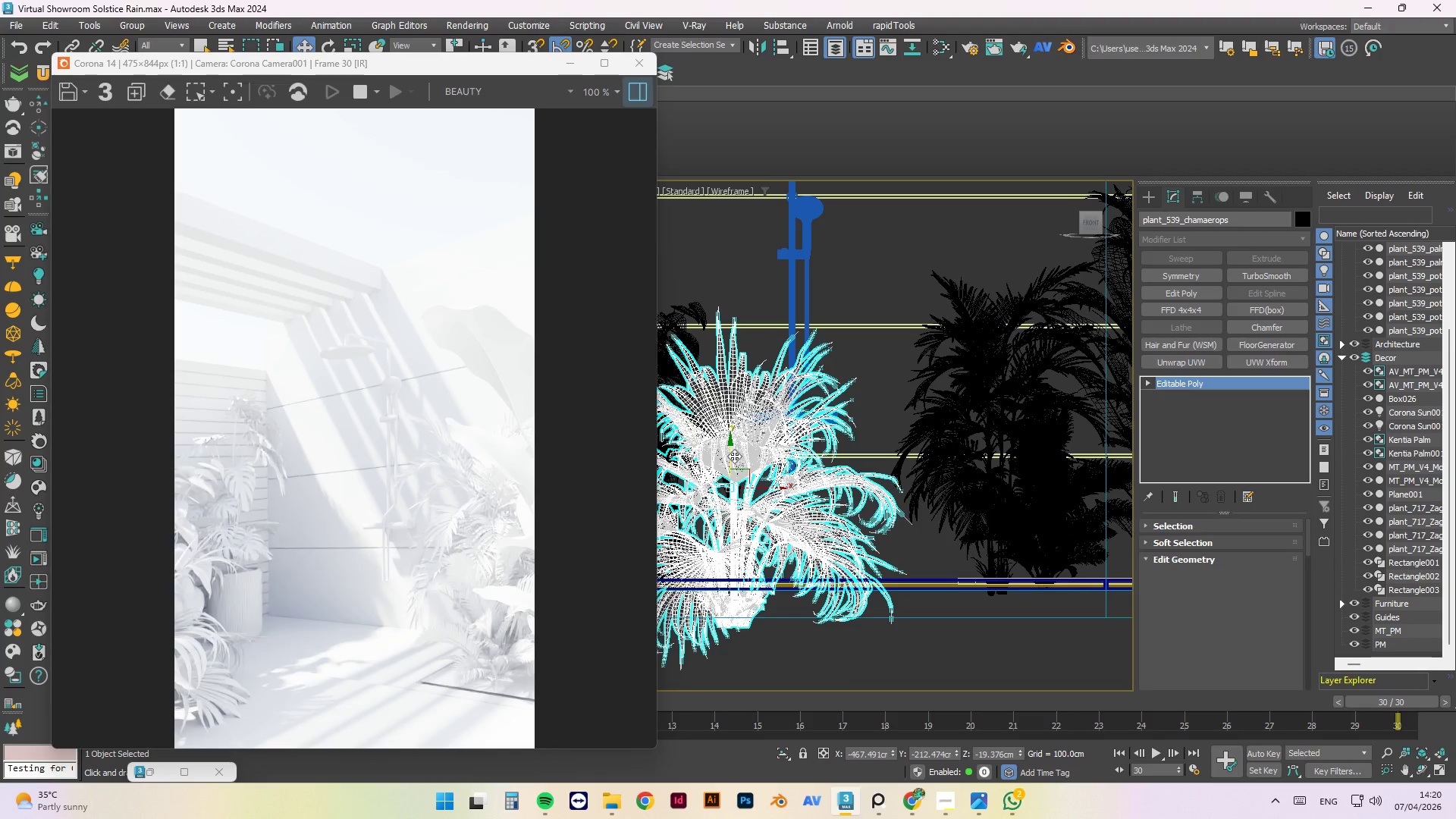 
left_click_drag(start_coordinate=[728, 450], to_coordinate=[735, 371])
 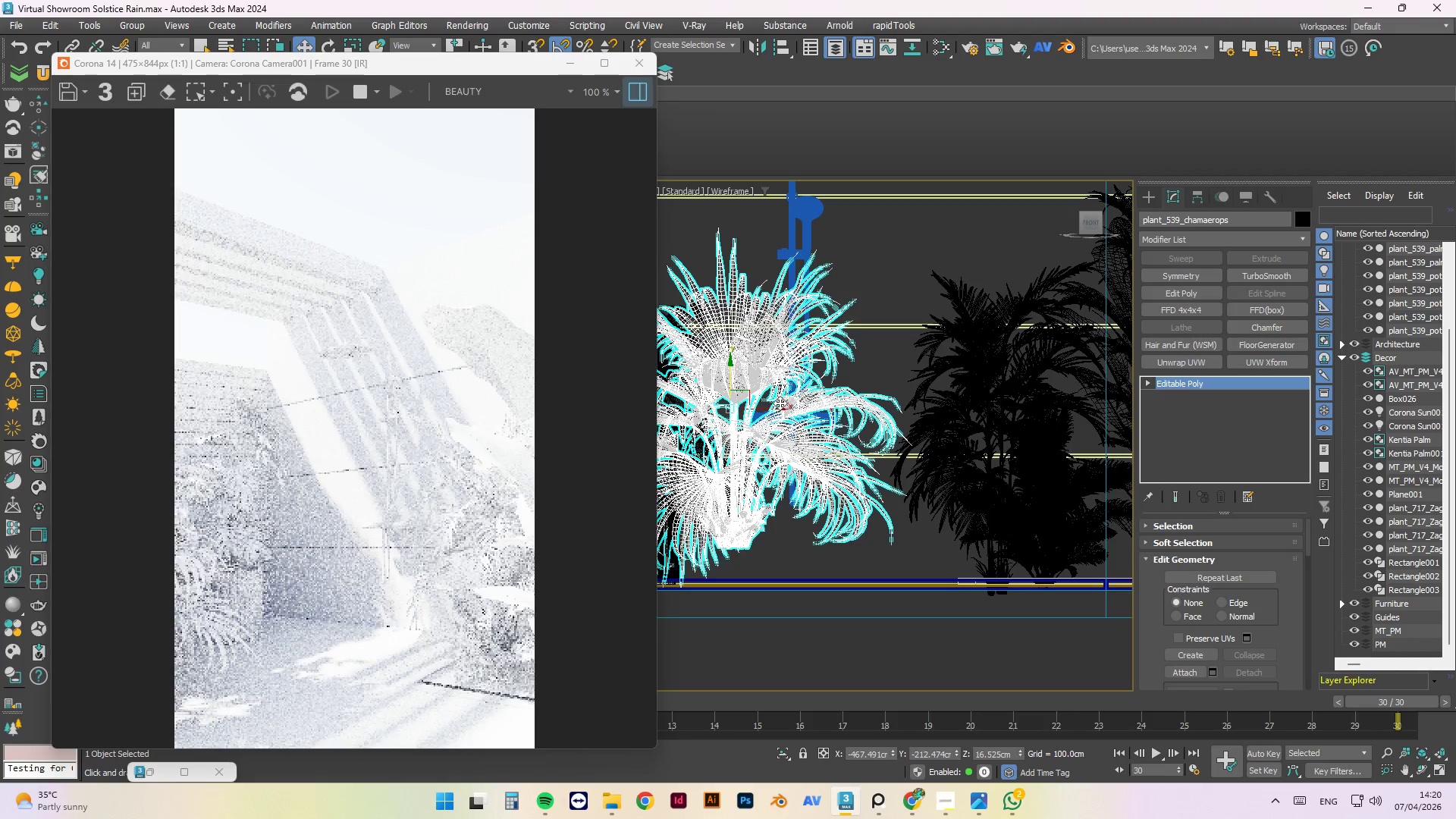 
left_click_drag(start_coordinate=[774, 410], to_coordinate=[790, 413])
 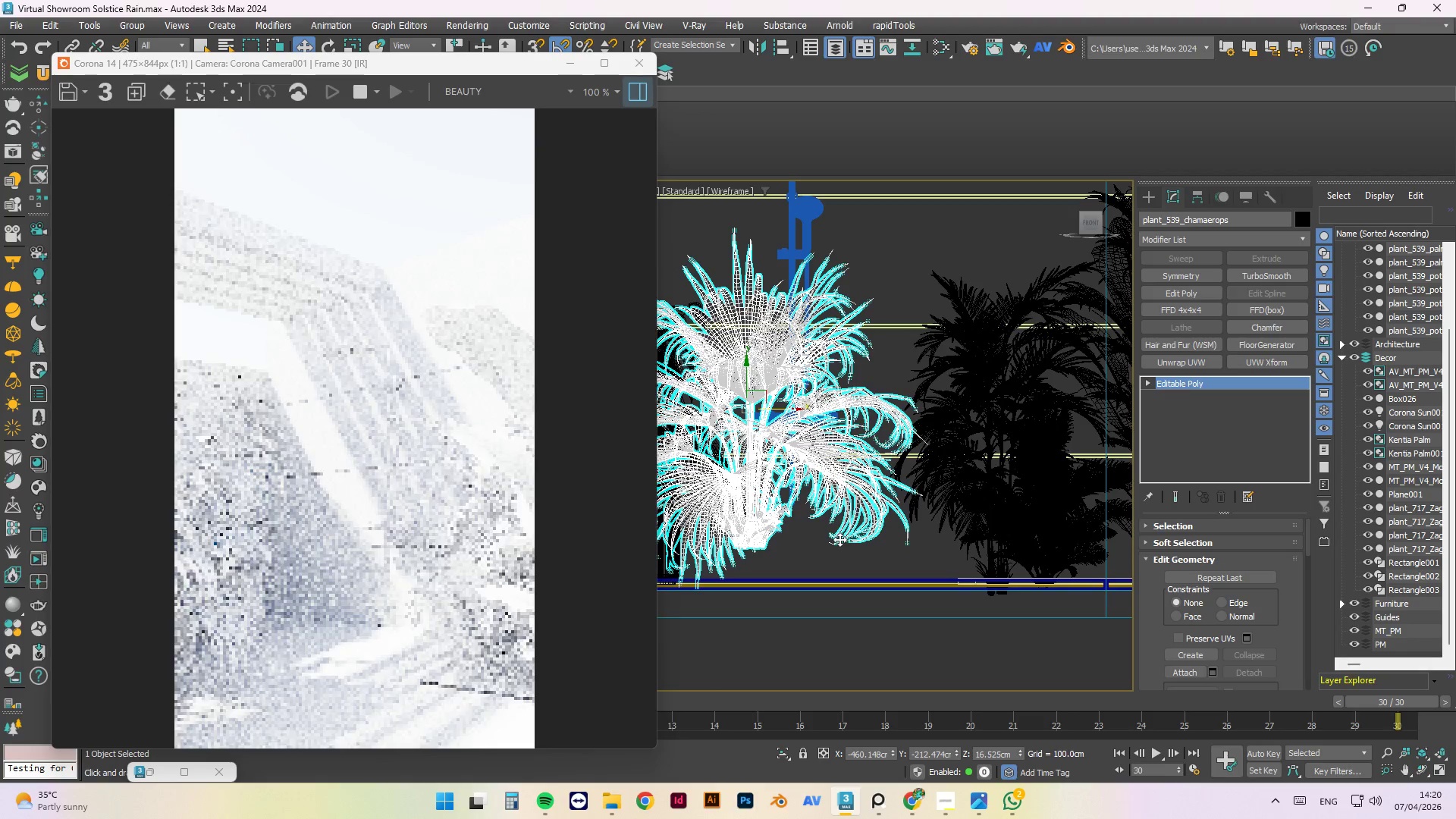 
key(T)
 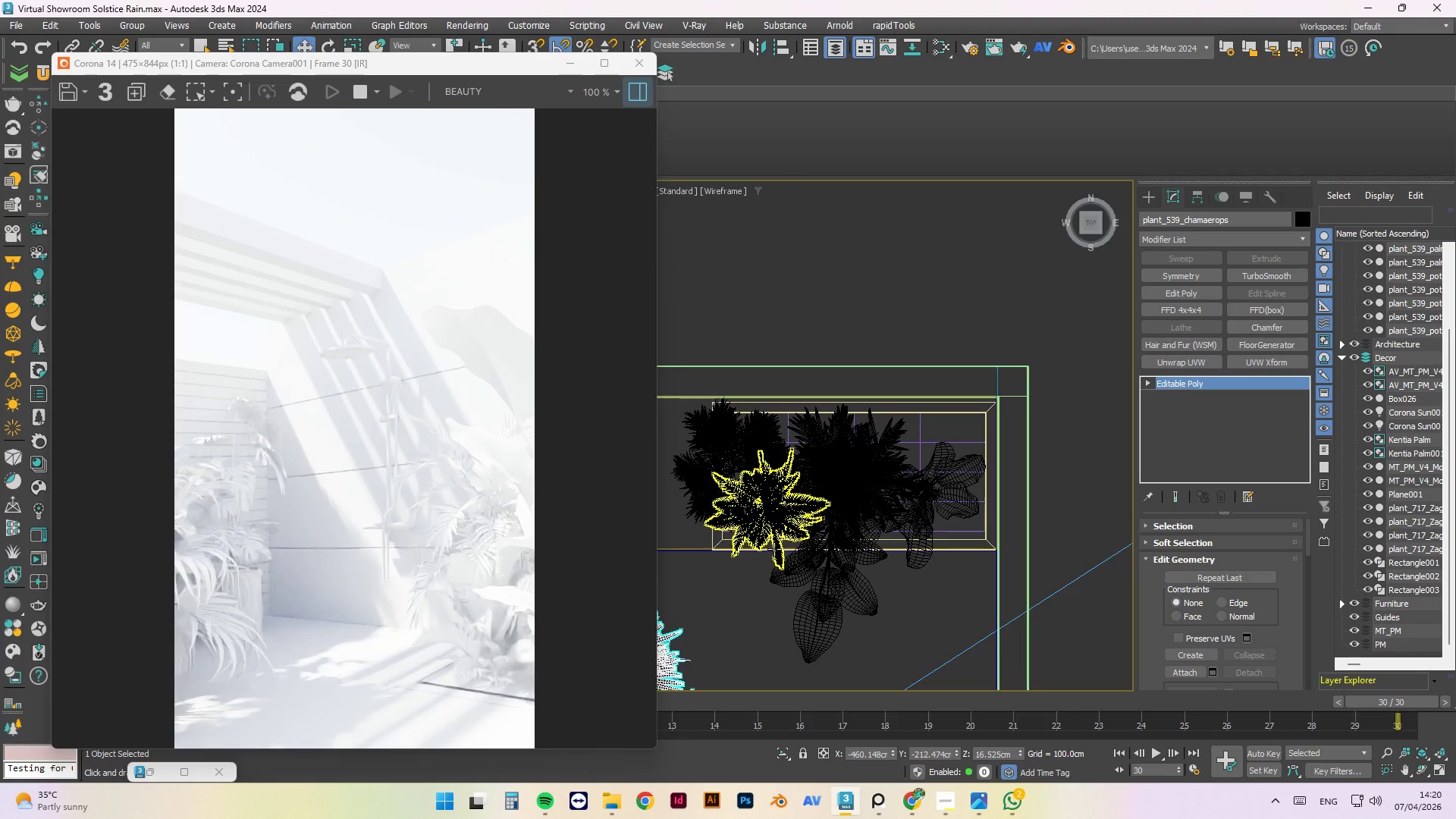 
scroll: coordinate [928, 454], scroll_direction: down, amount: 2.0
 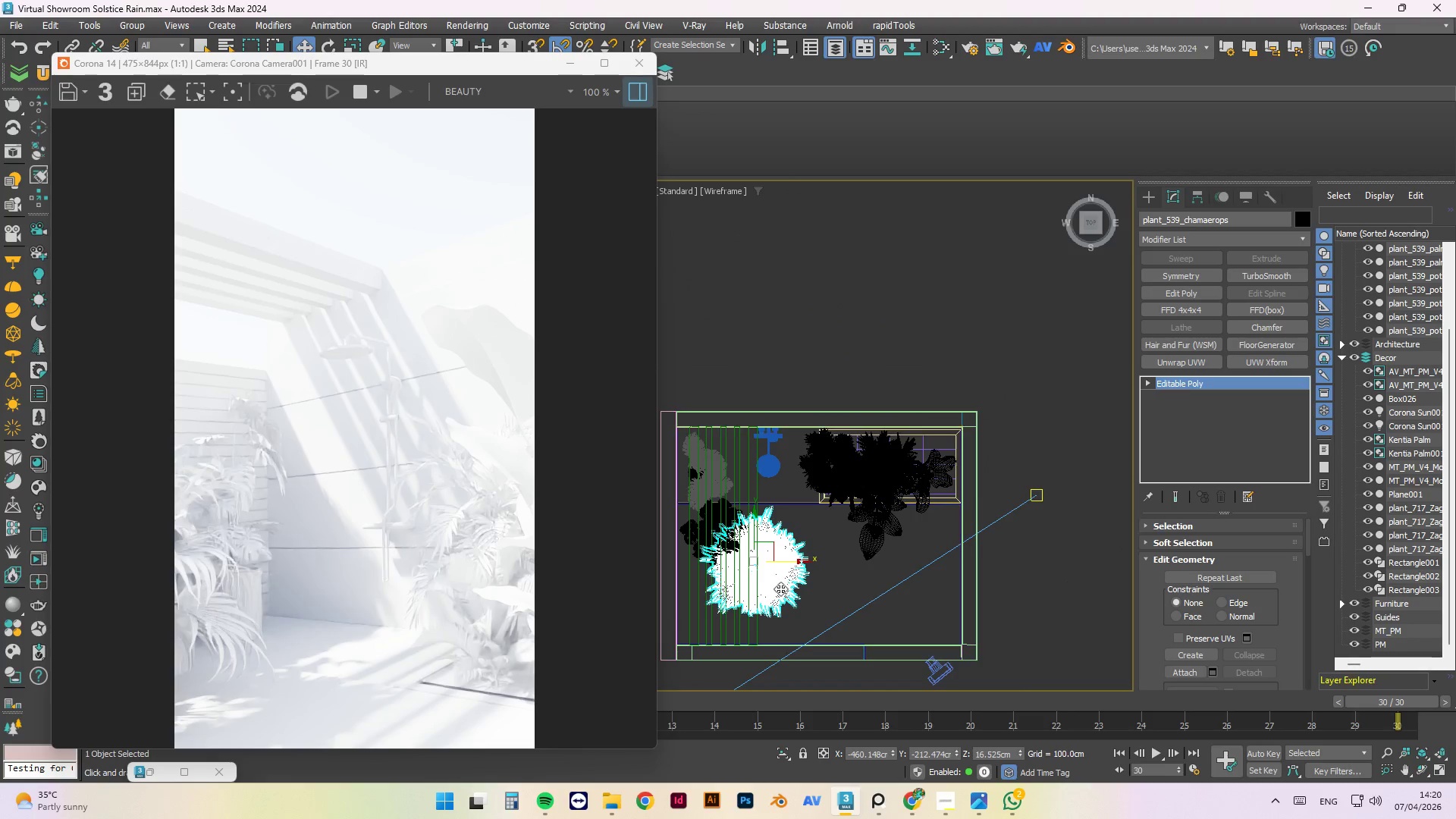 
scroll: coordinate [701, 569], scroll_direction: up, amount: 1.0
 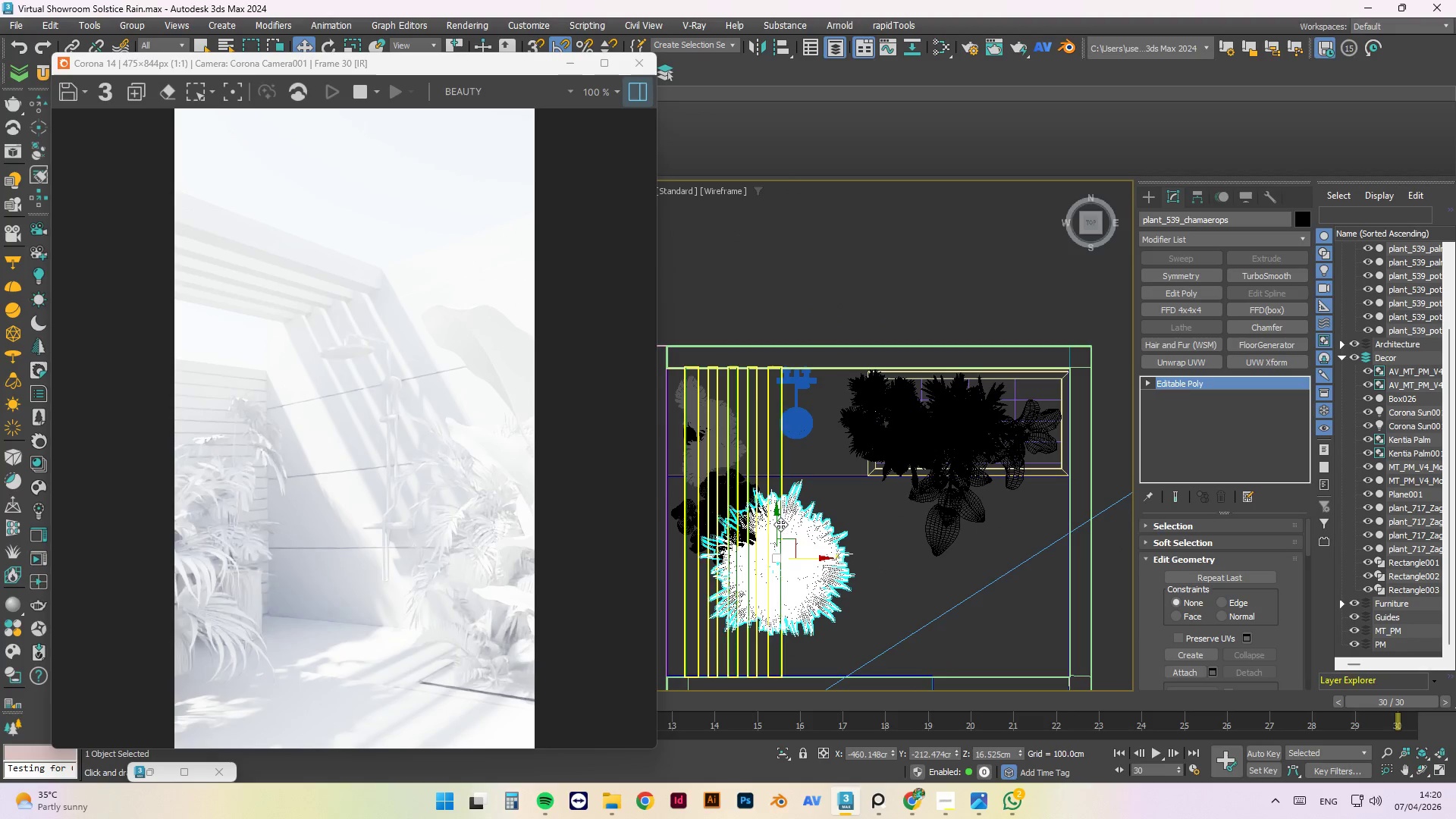 
hold_key(key=AltLeft, duration=1.5)
 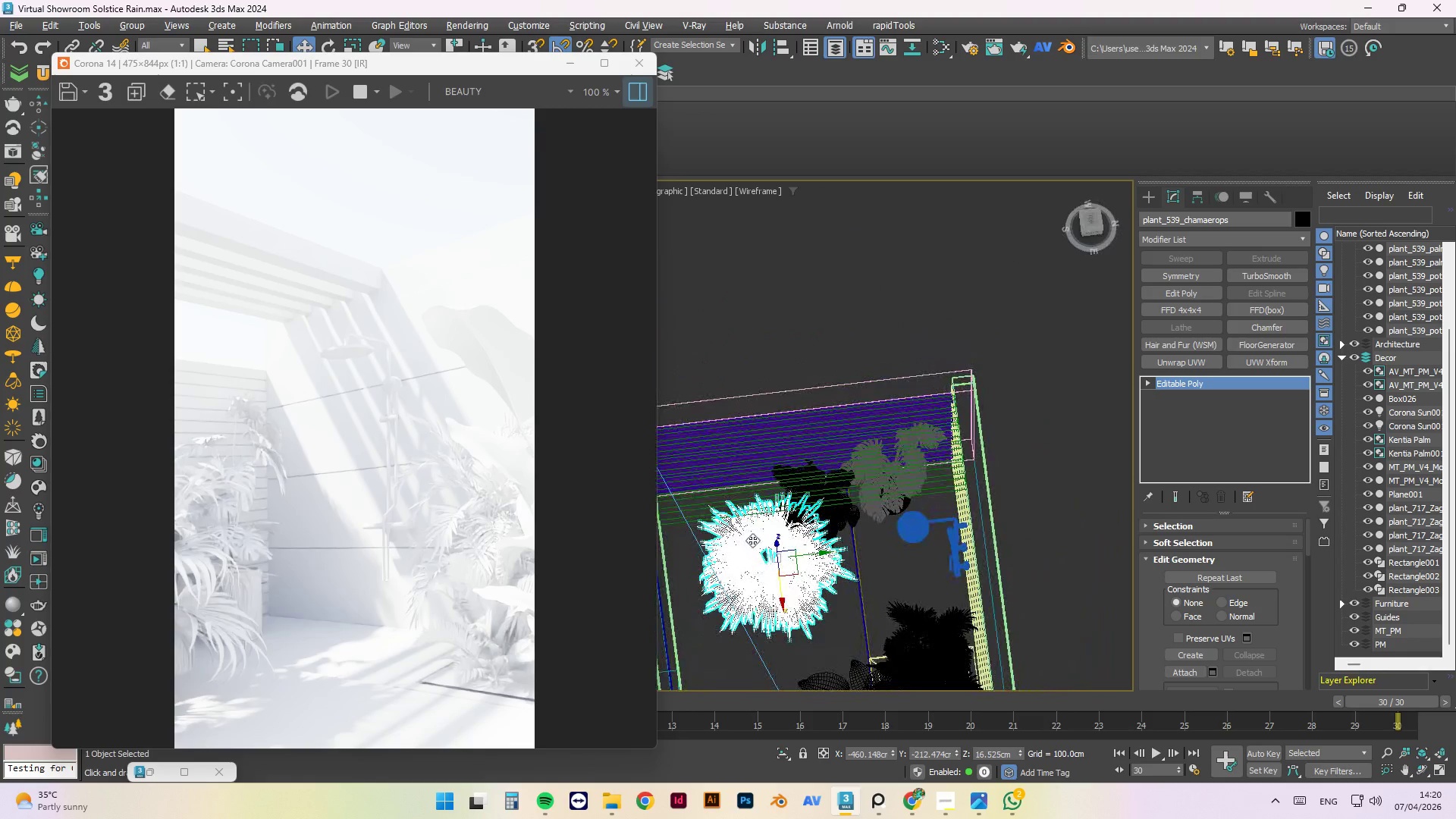 
hold_key(key=AltLeft, duration=0.53)
 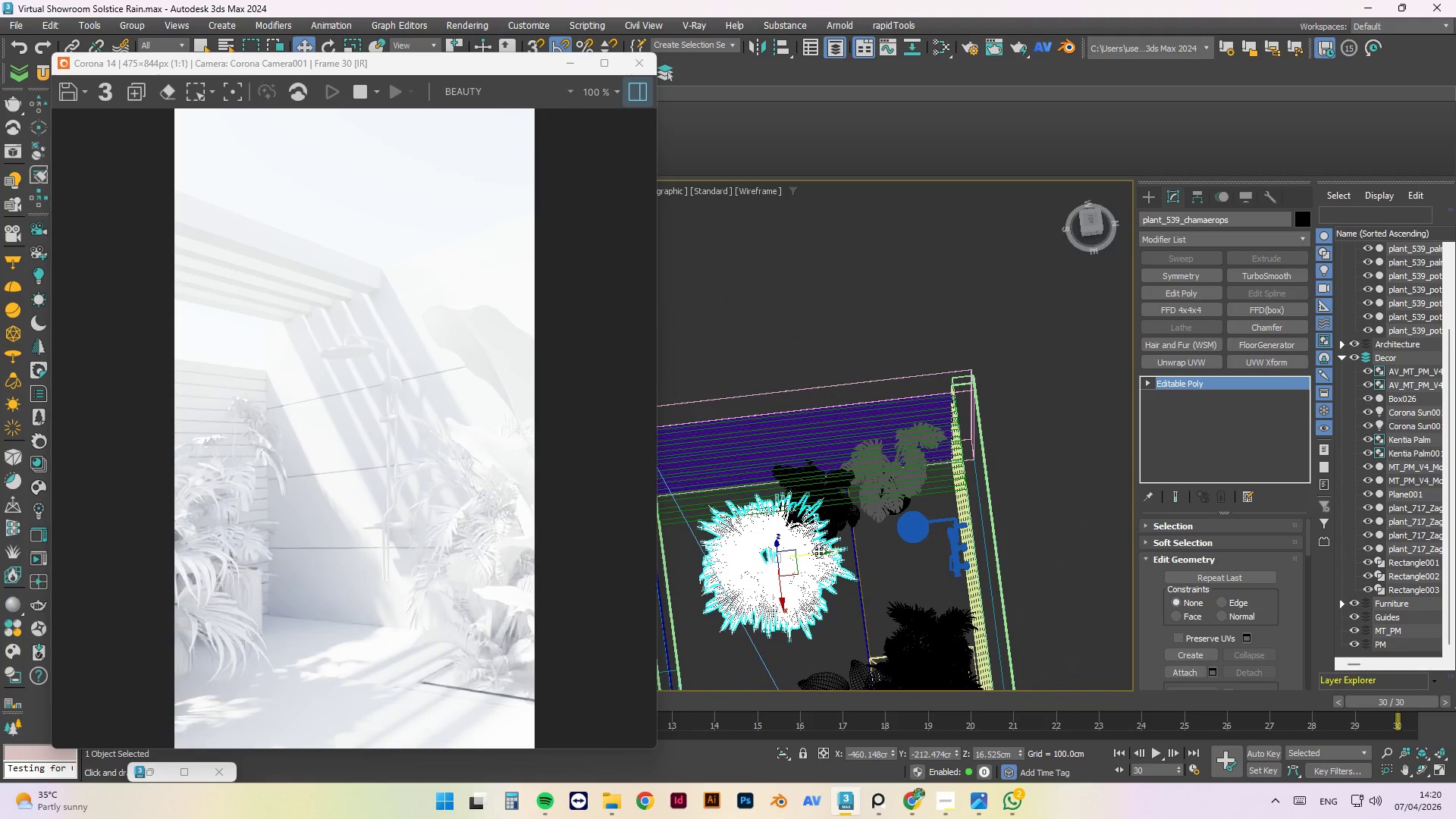 
left_click_drag(start_coordinate=[820, 551], to_coordinate=[789, 558])
 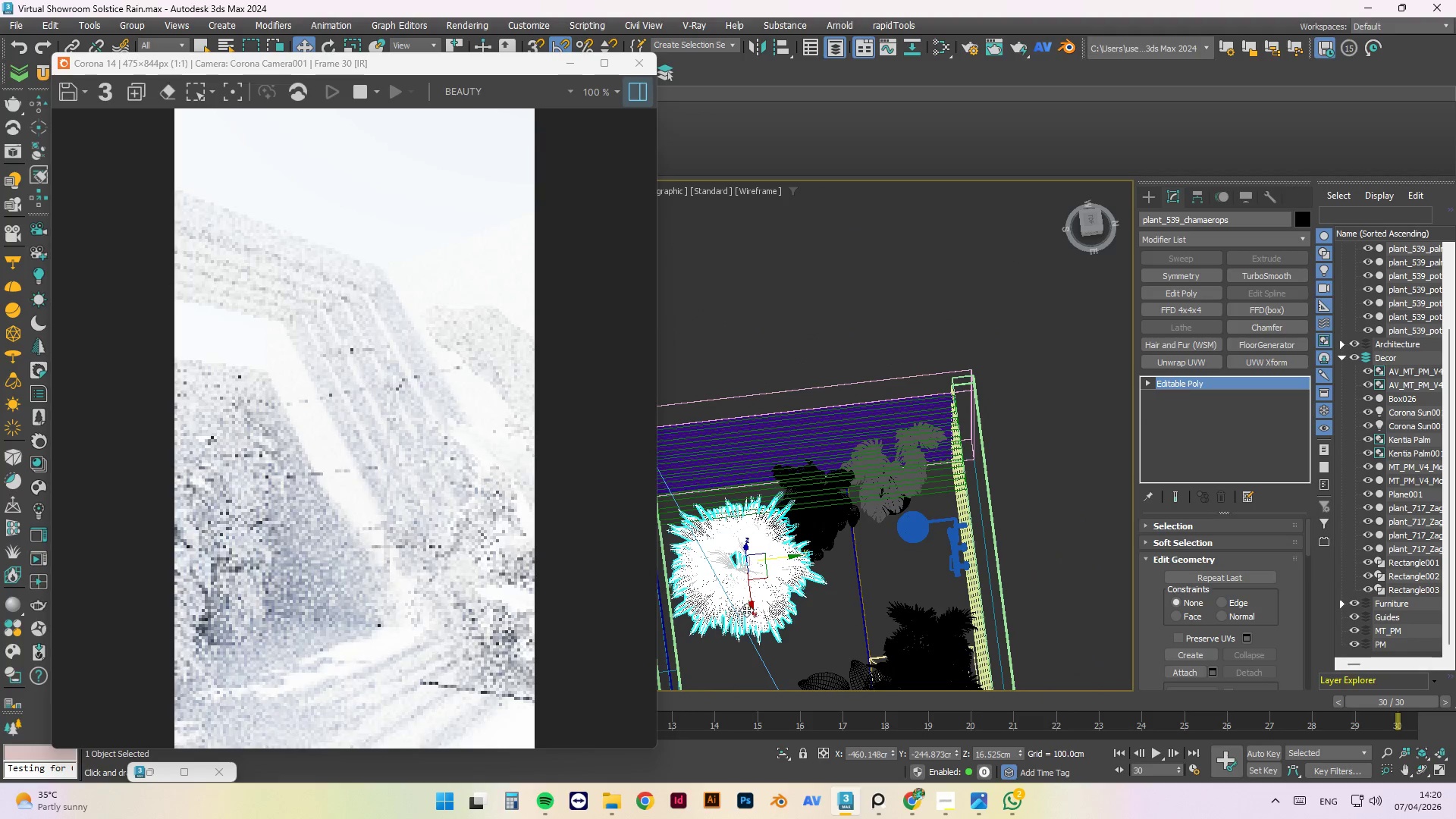 
left_click_drag(start_coordinate=[749, 610], to_coordinate=[752, 633])
 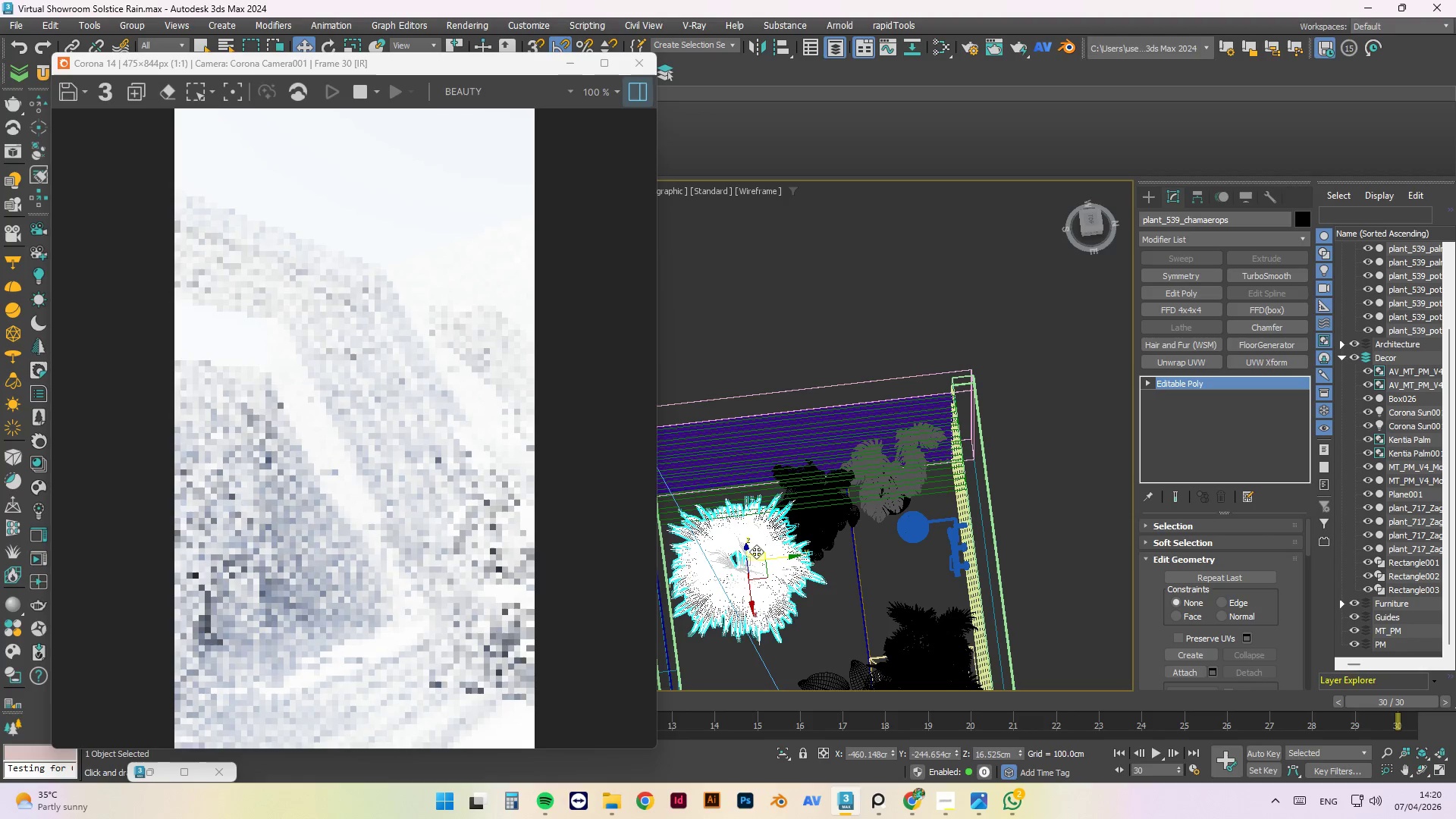 
key(T)
 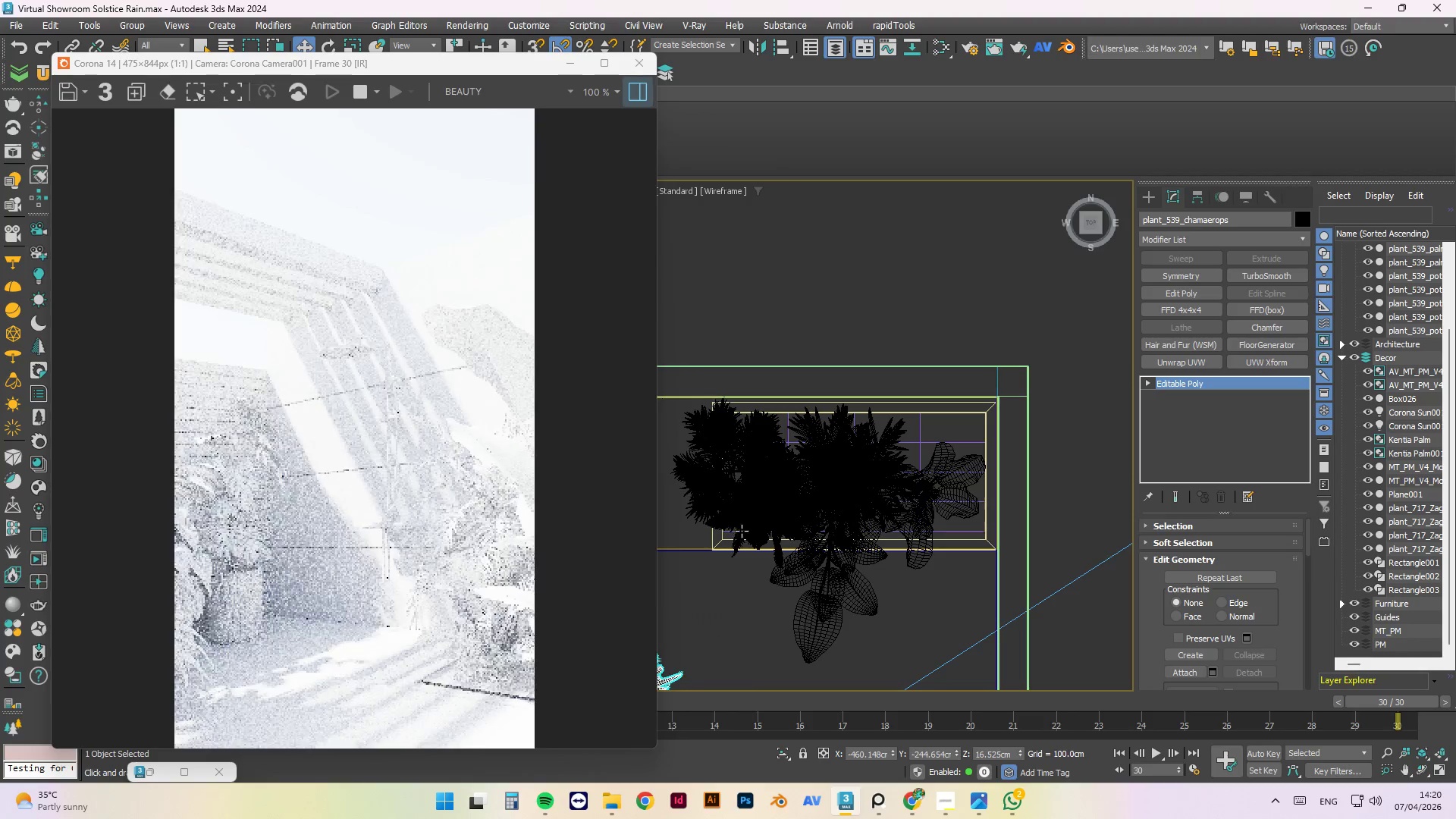 
scroll: coordinate [796, 478], scroll_direction: down, amount: 2.0
 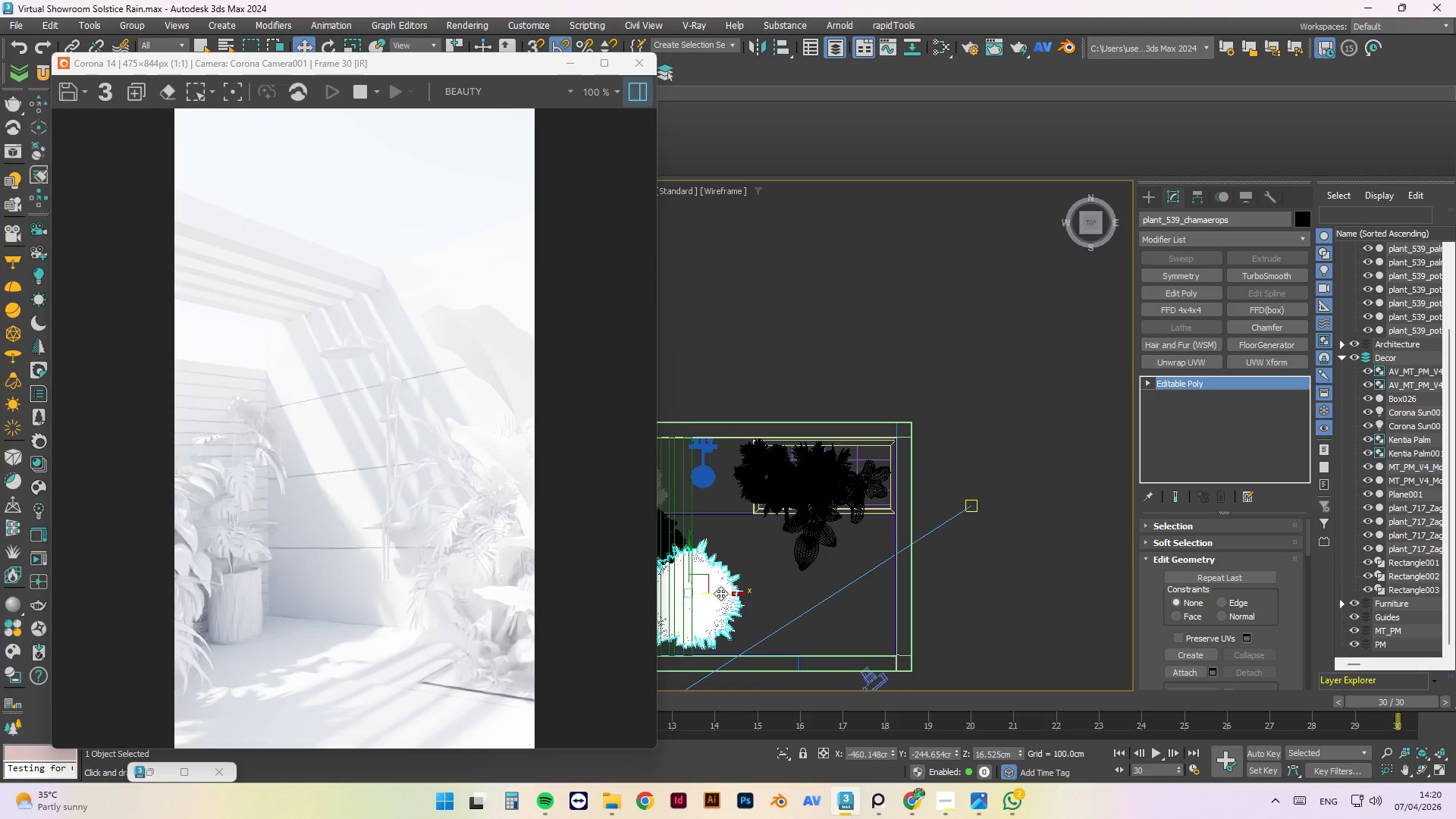 
left_click_drag(start_coordinate=[722, 592], to_coordinate=[738, 594])
 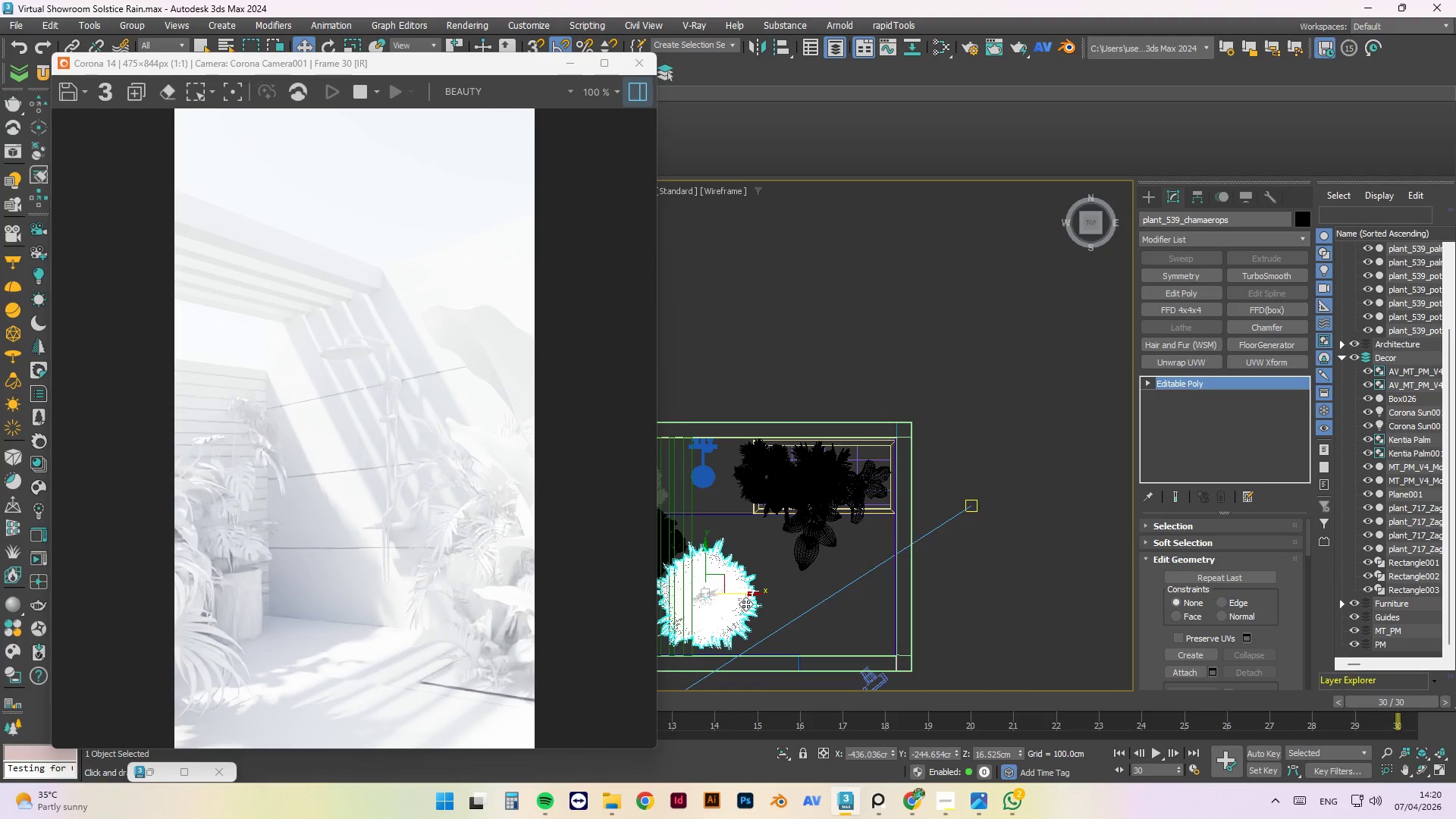 
hold_key(key=AltLeft, duration=1.5)
 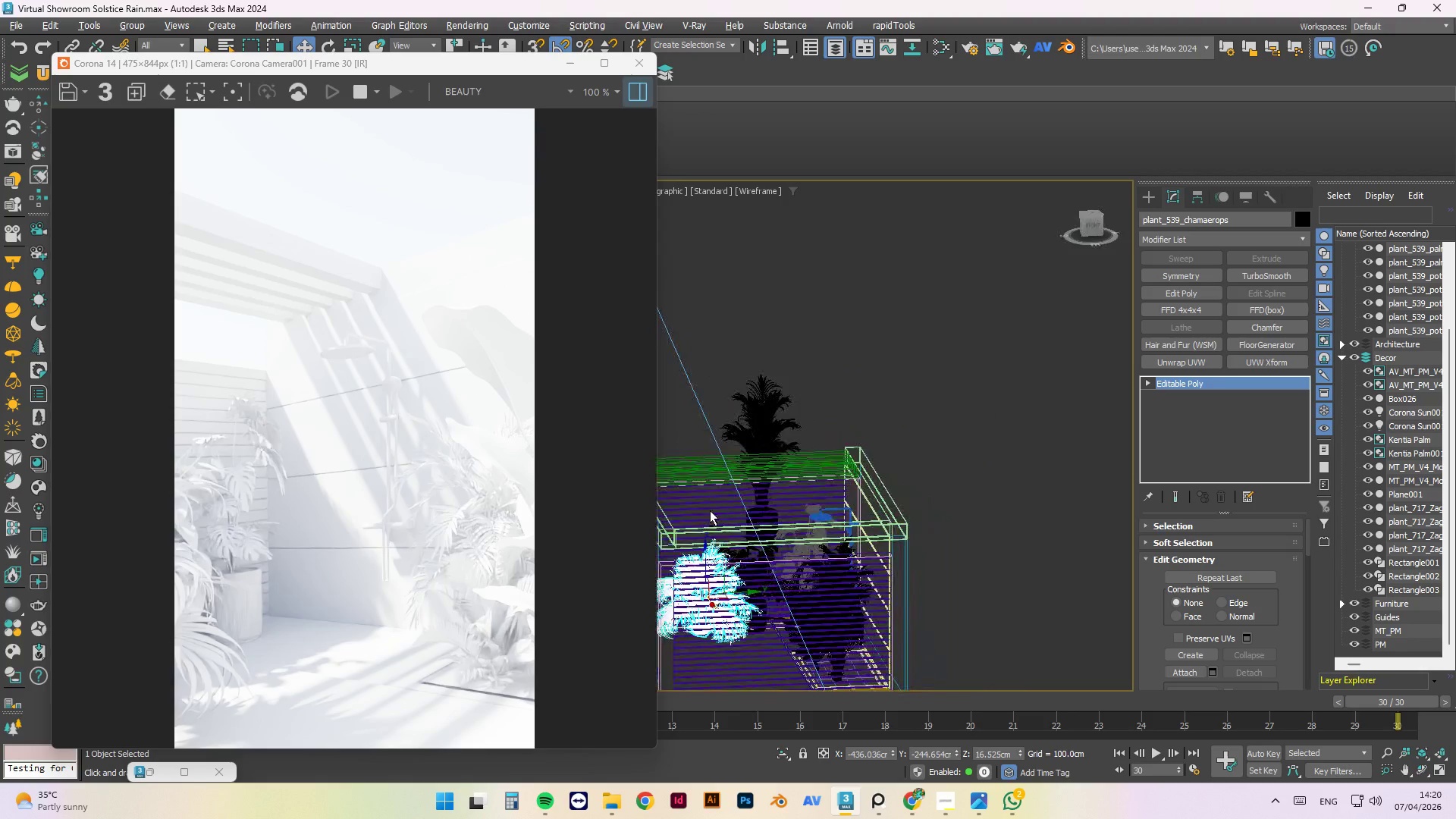 
hold_key(key=AltLeft, duration=1.36)
 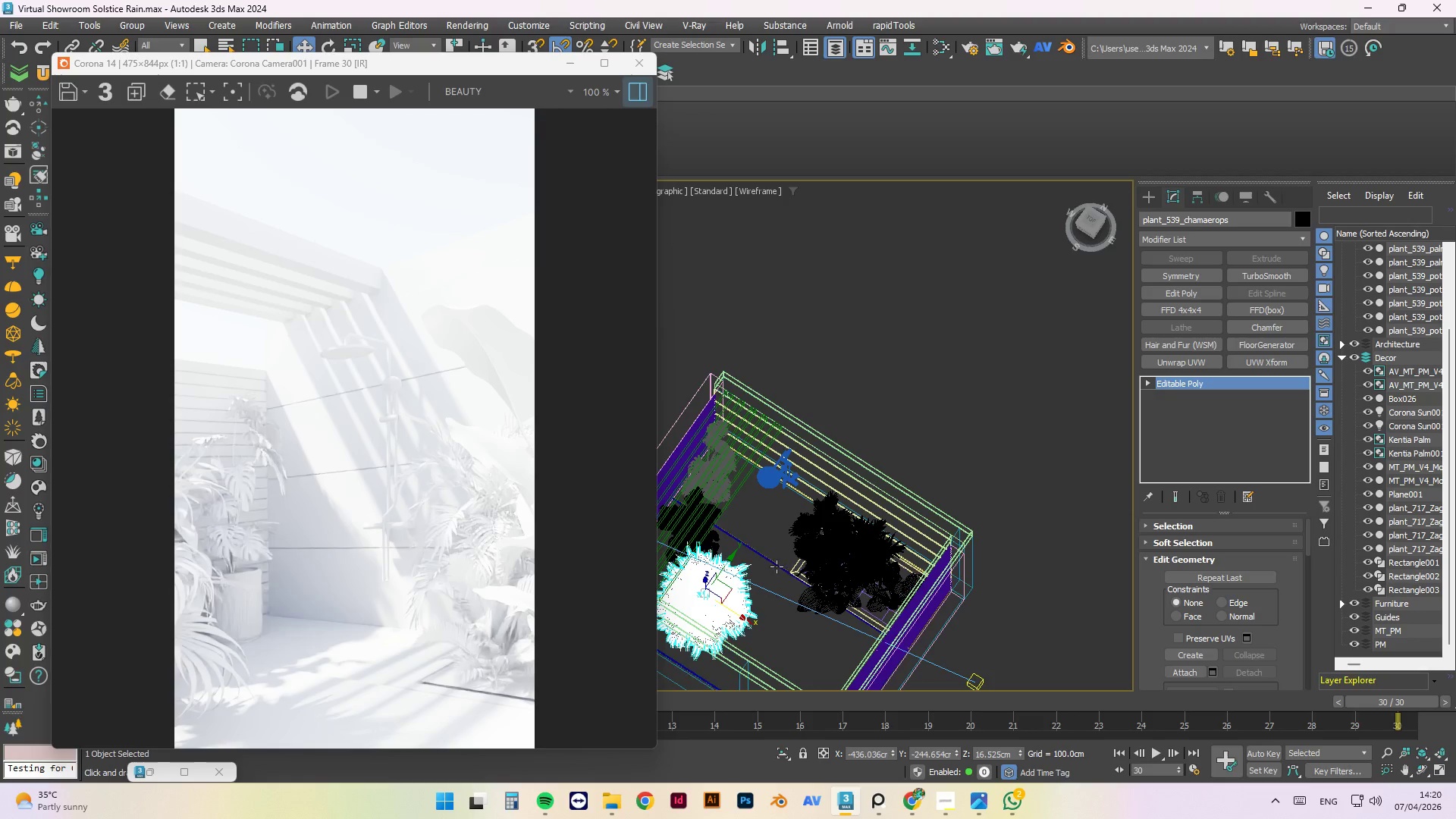 
key(T)
 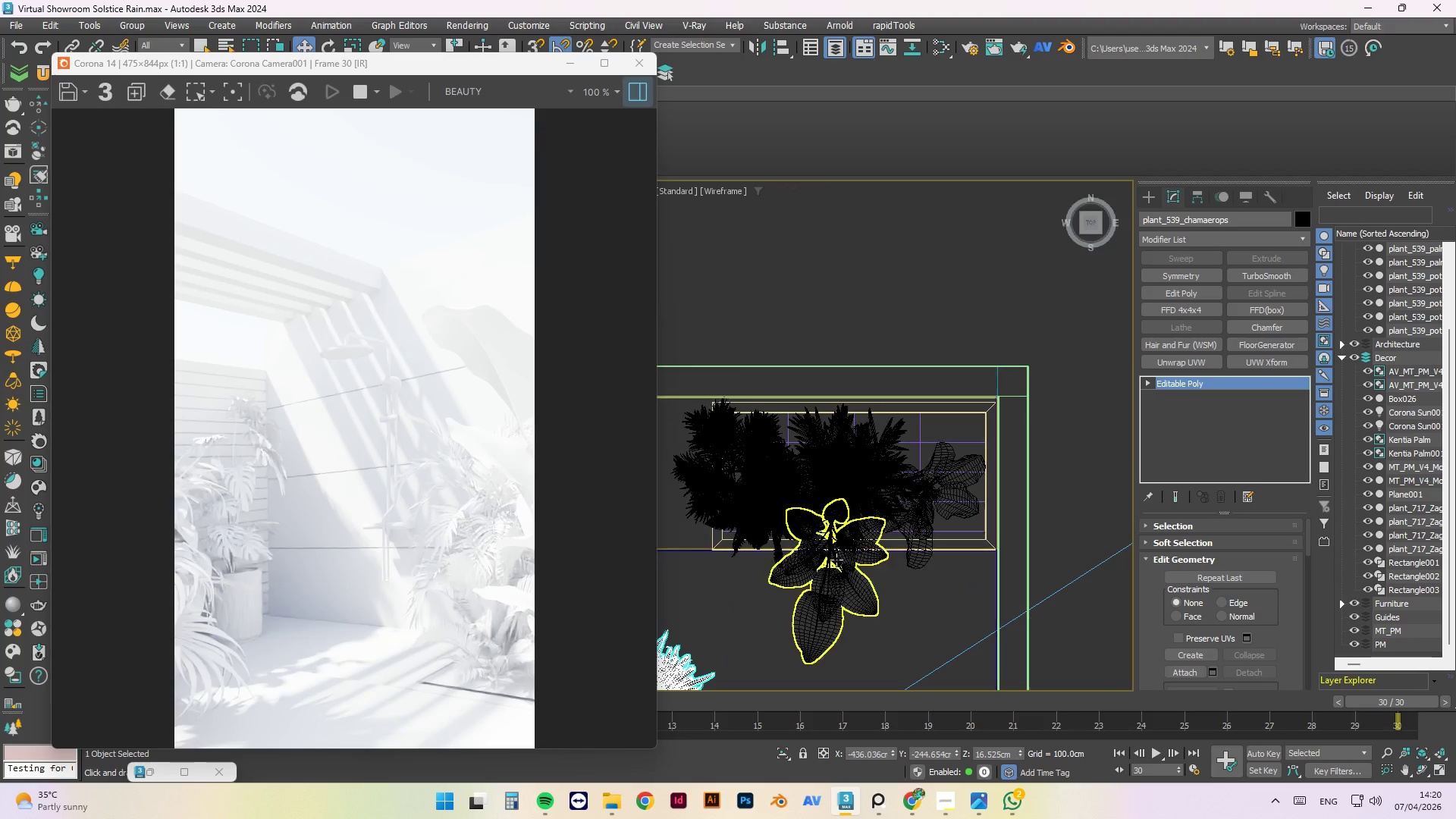 
scroll: coordinate [840, 498], scroll_direction: down, amount: 2.0
 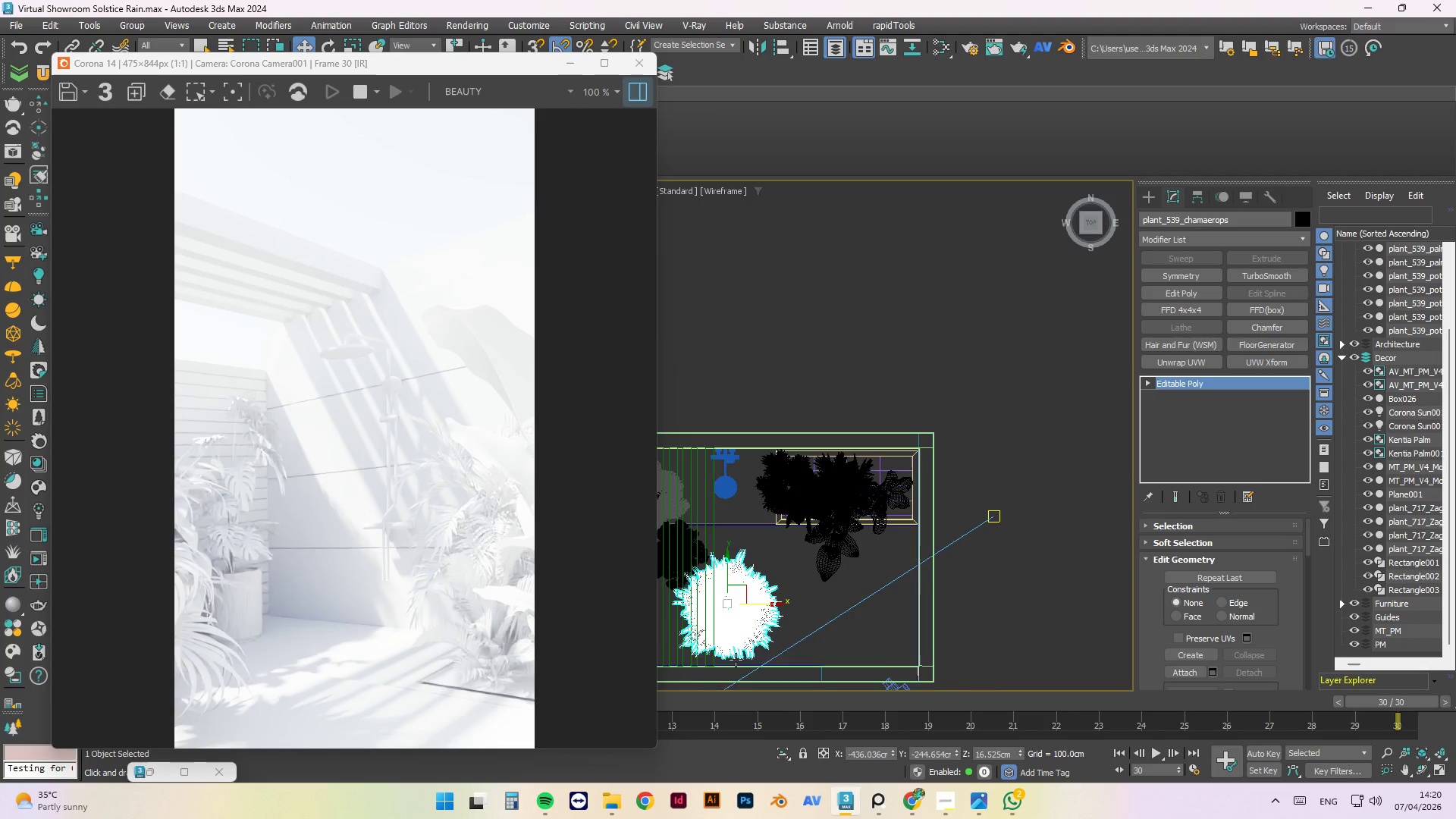 
scroll: coordinate [735, 661], scroll_direction: up, amount: 1.0
 